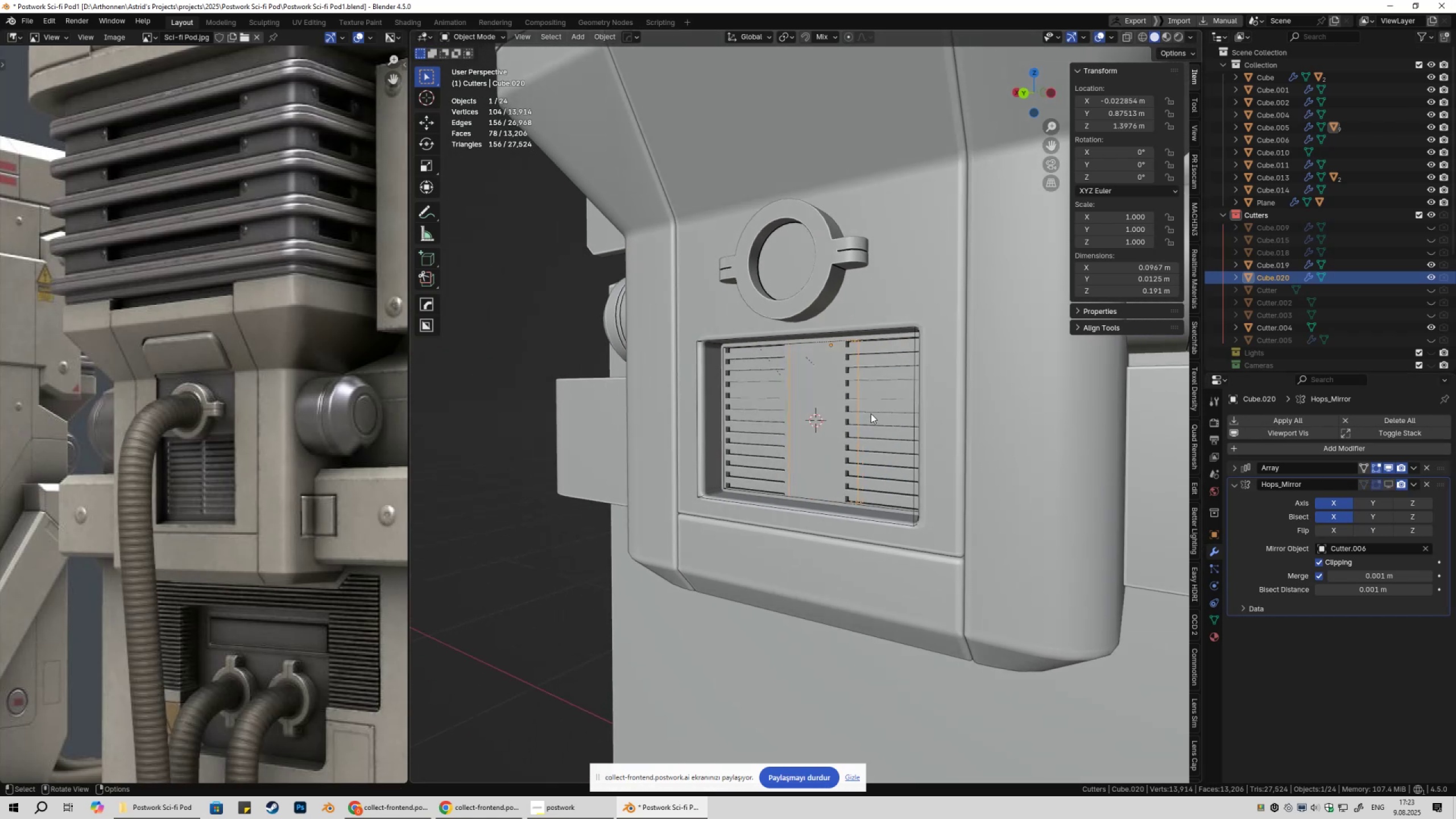 
key(Tab)
 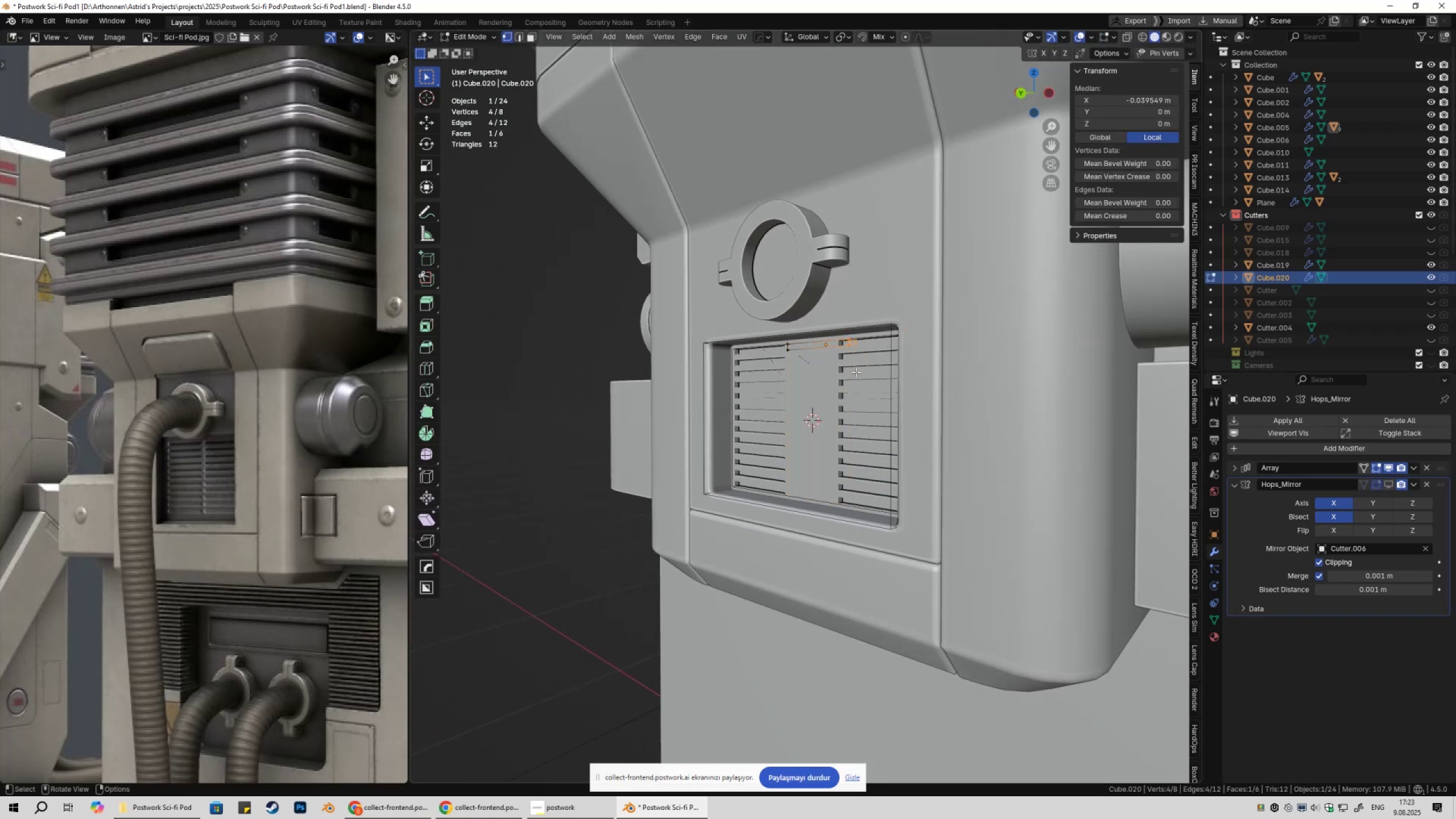 
key(3)
 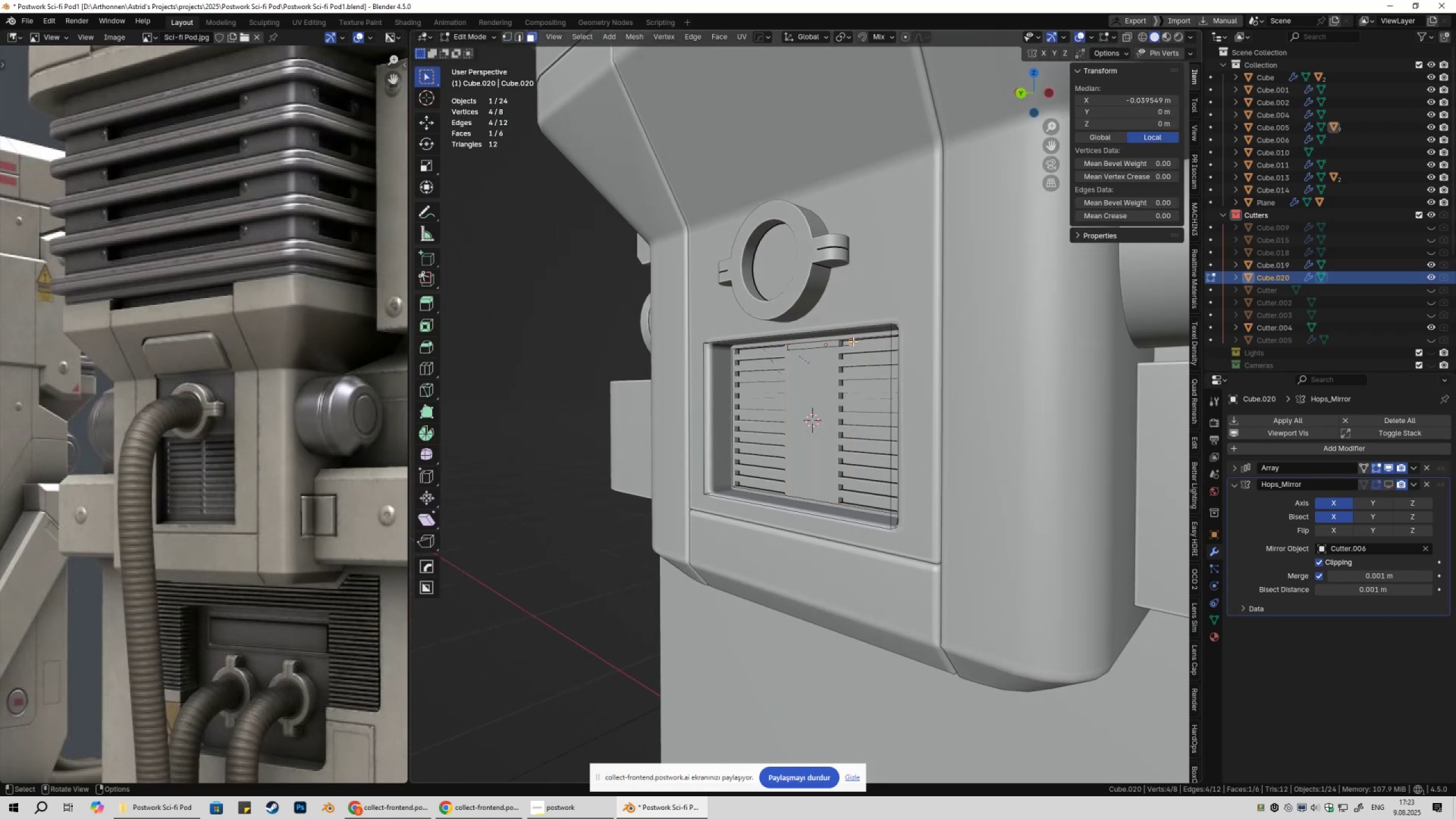 
left_click([853, 341])
 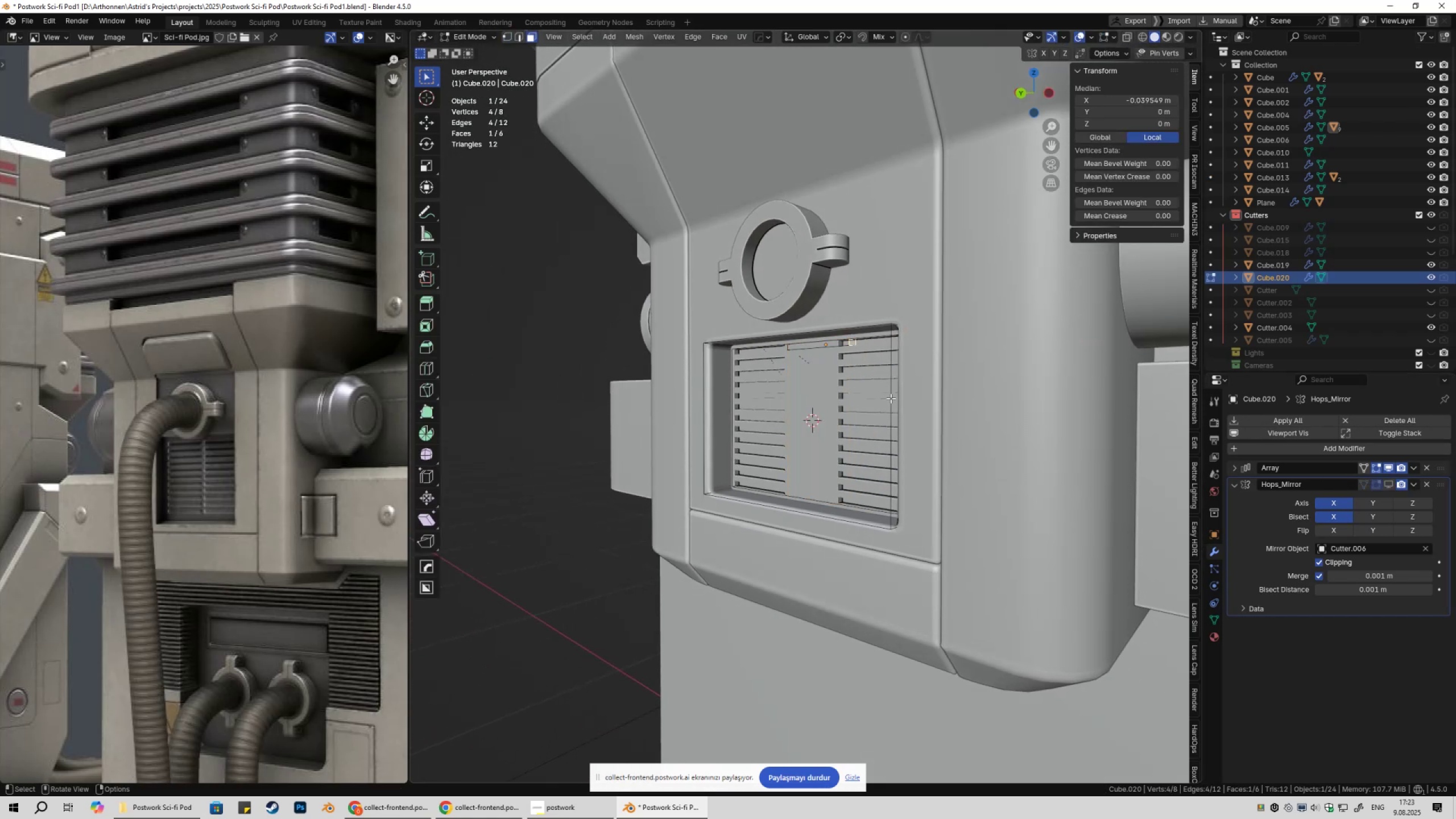 
type(gyx)
 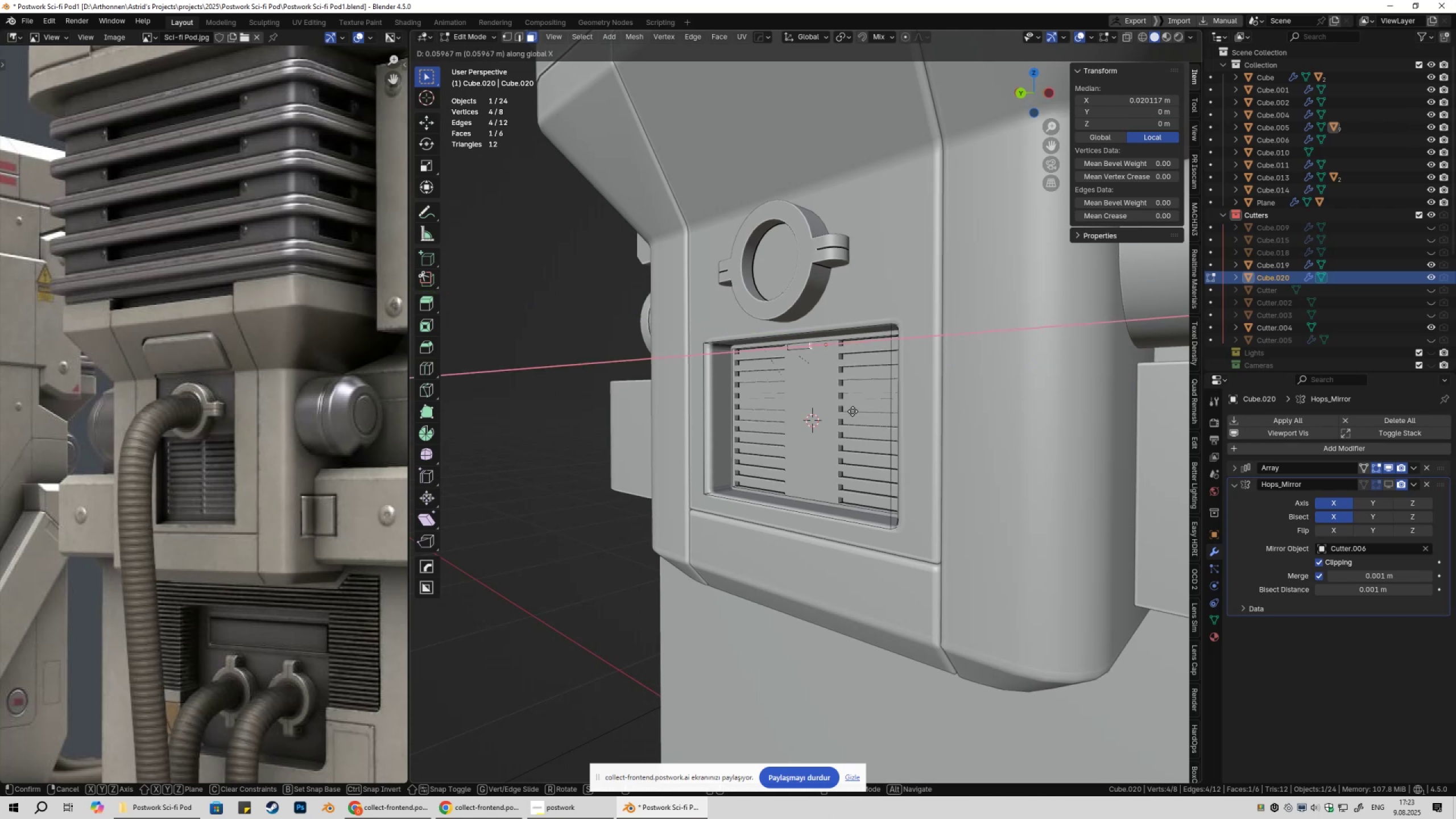 
left_click([854, 412])
 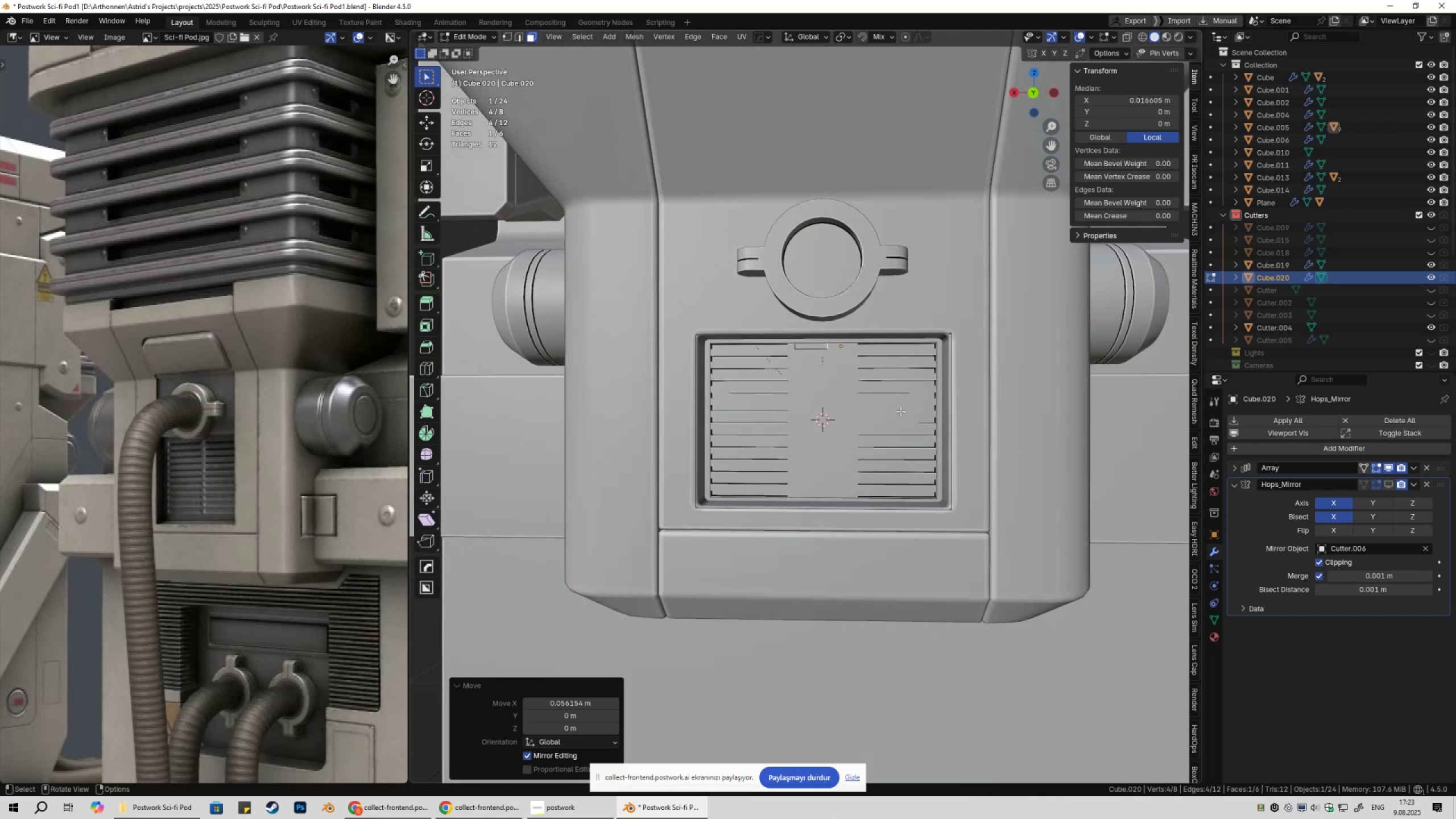 
scroll: coordinate [861, 404], scroll_direction: up, amount: 3.0
 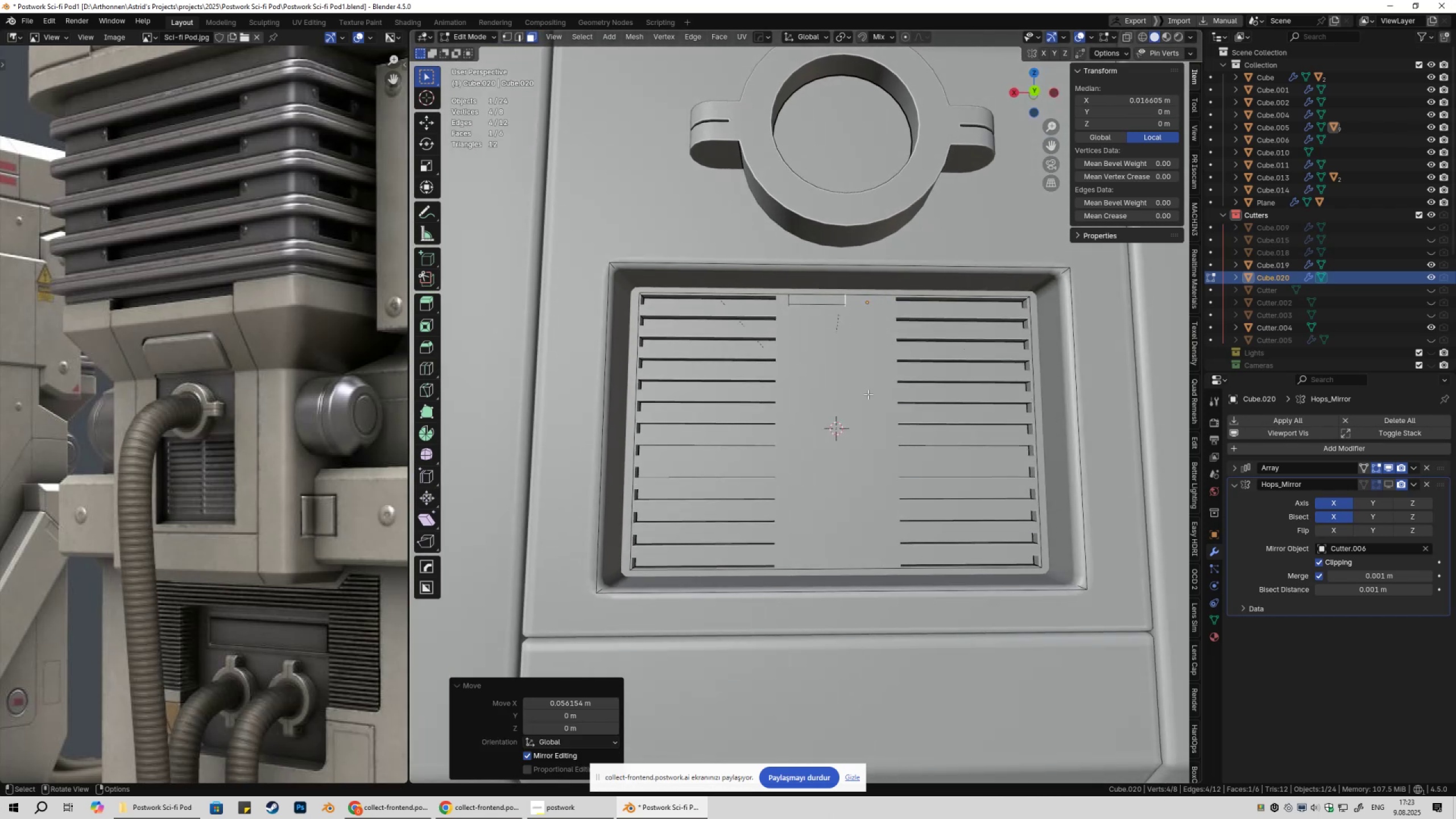 
key(Tab)
 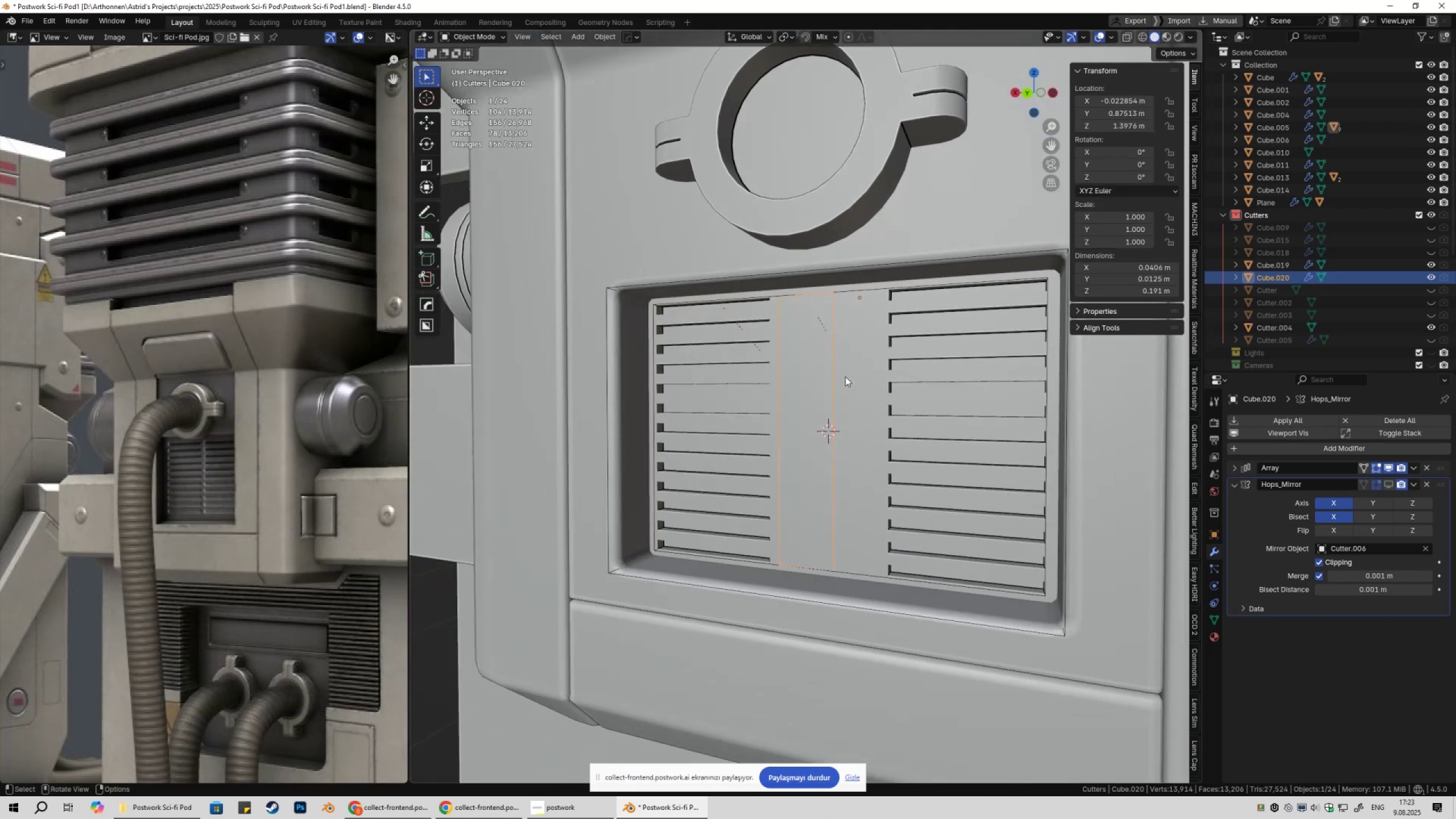 
hold_key(key=ShiftLeft, duration=0.32)
left_click([845, 361])
 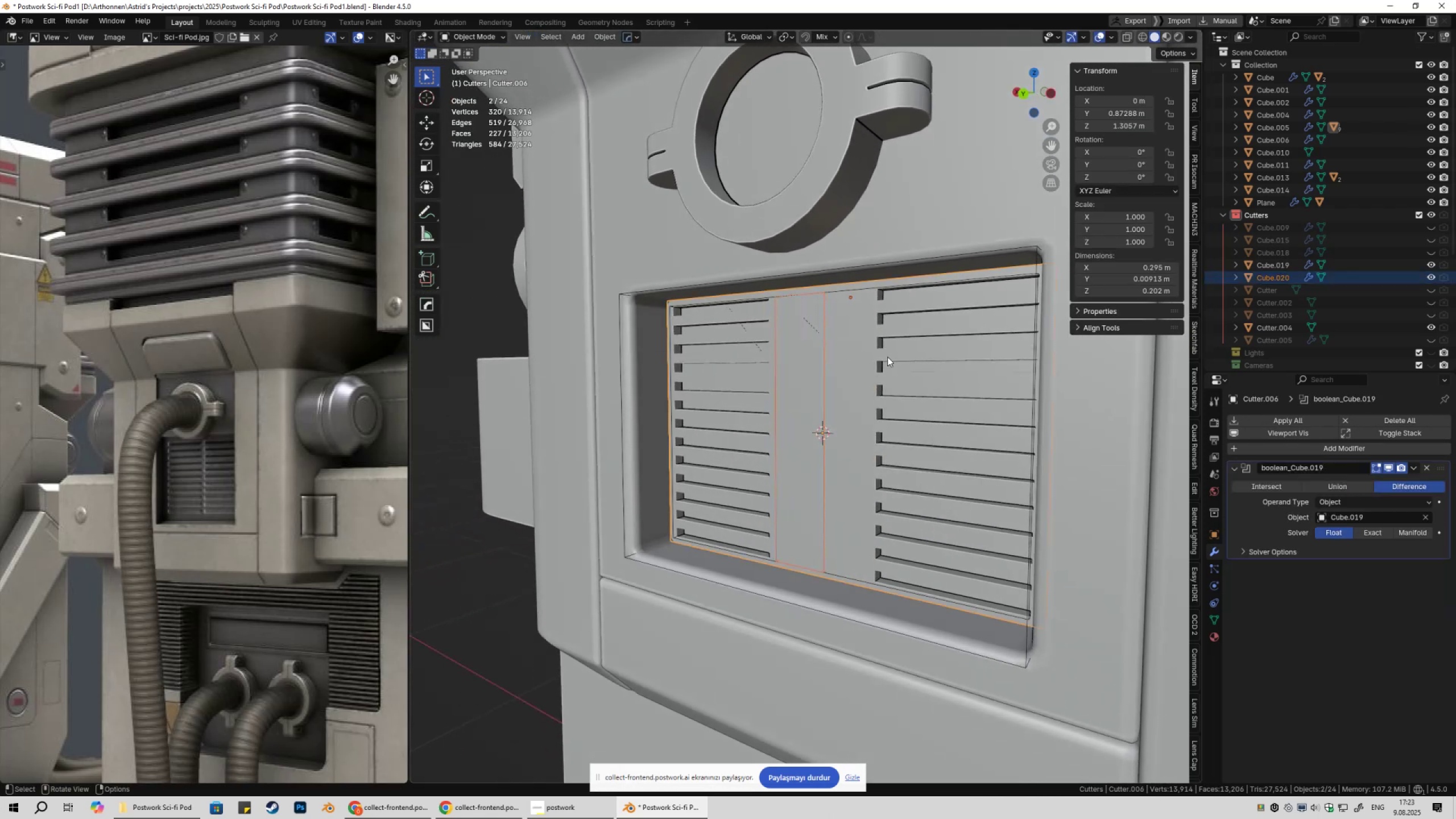 
key(Control+NumpadSubtract)
 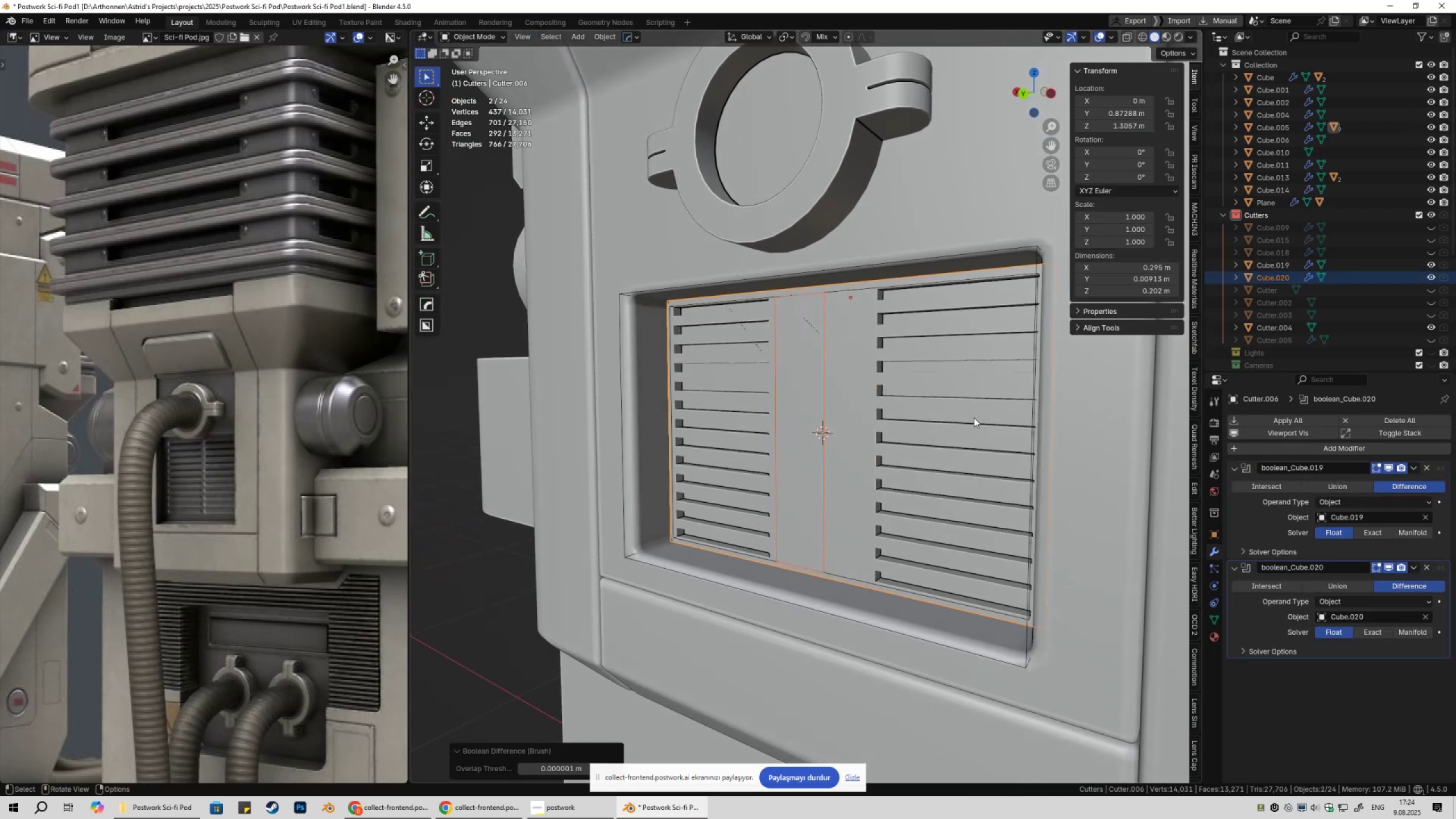 
key(Control+Z)
 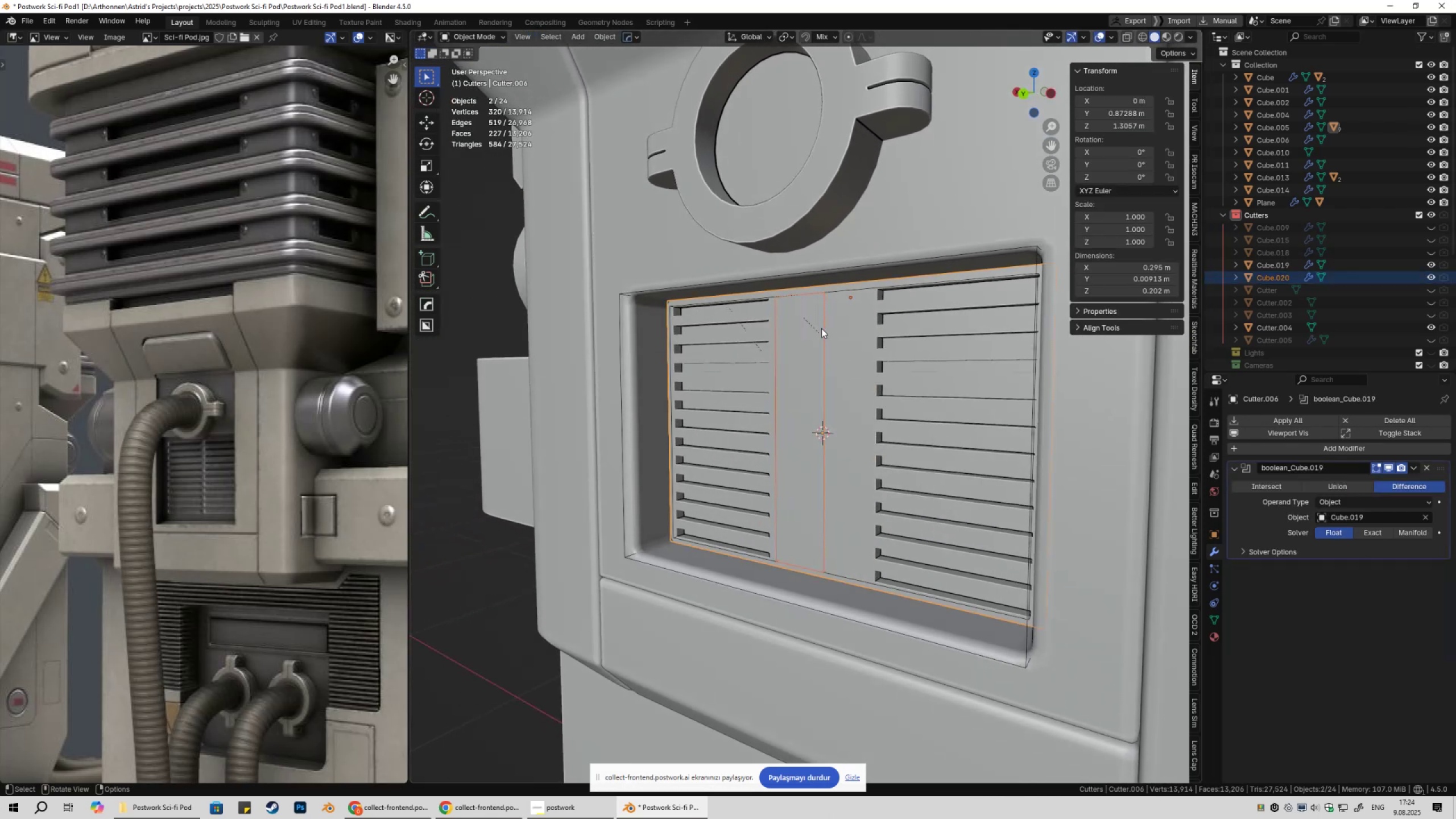 
left_click([821, 328])
 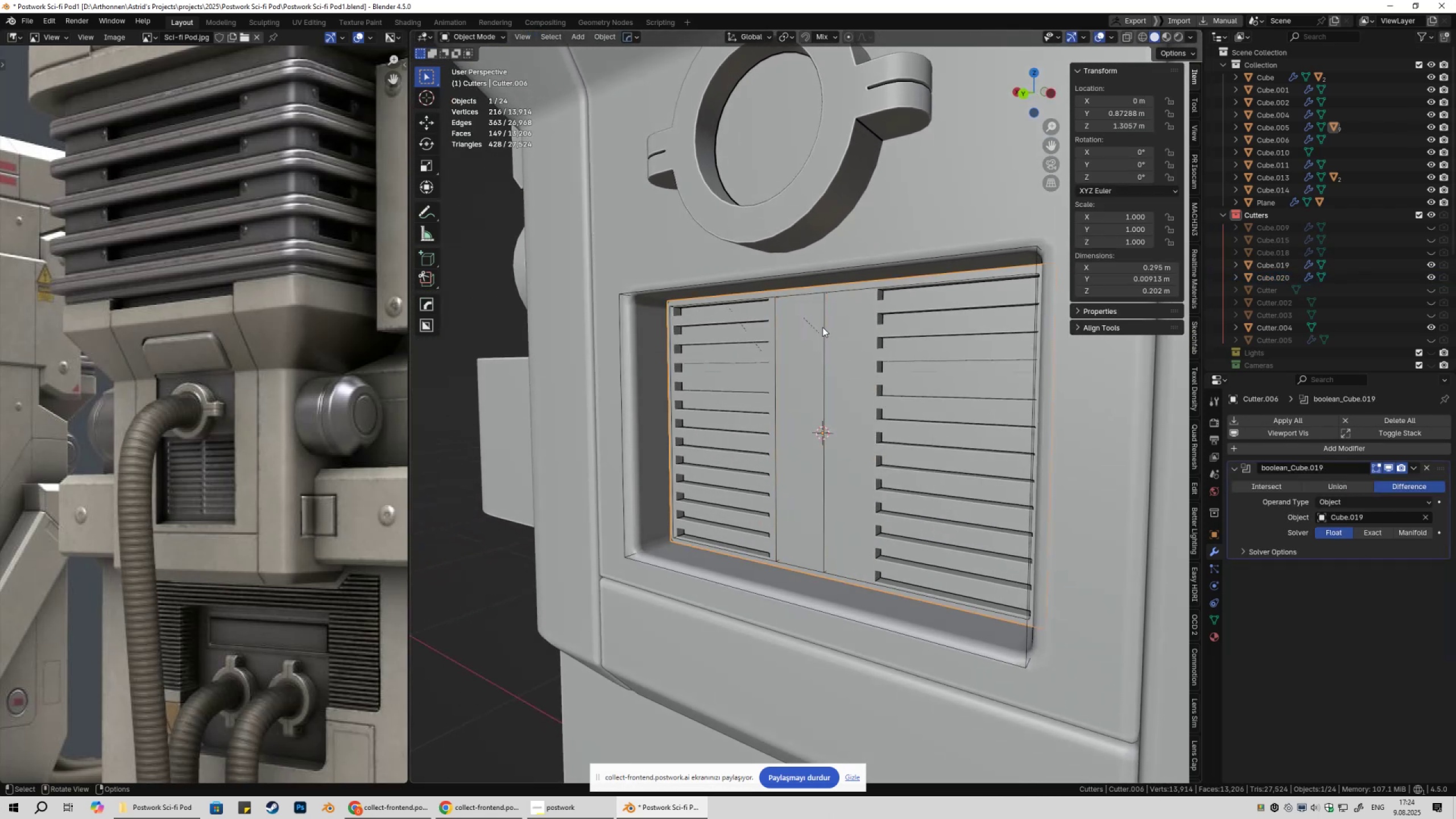 
left_click([822, 327])
 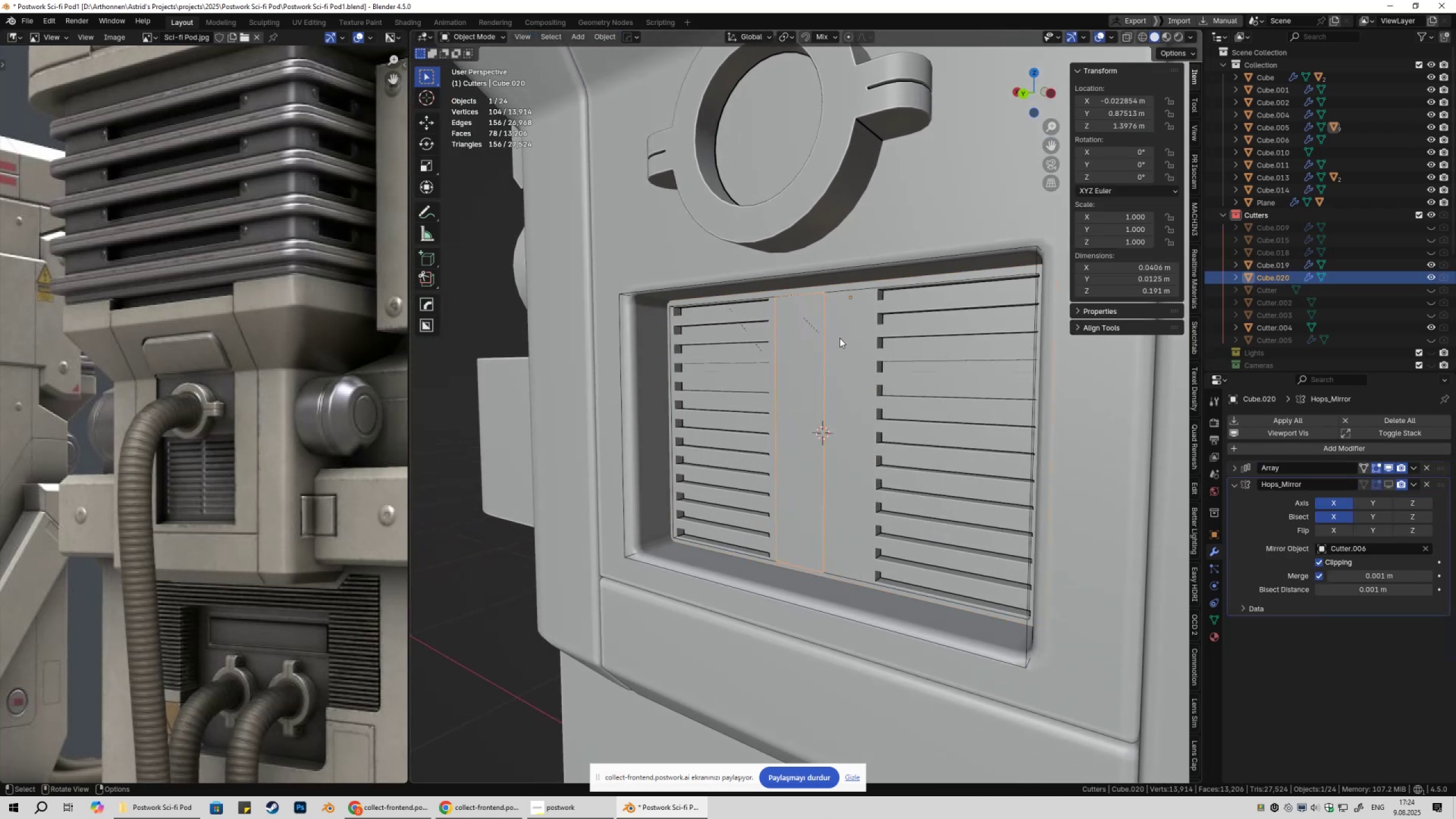 
hold_key(key=ShiftLeft, duration=0.76)
left_click([857, 326])
 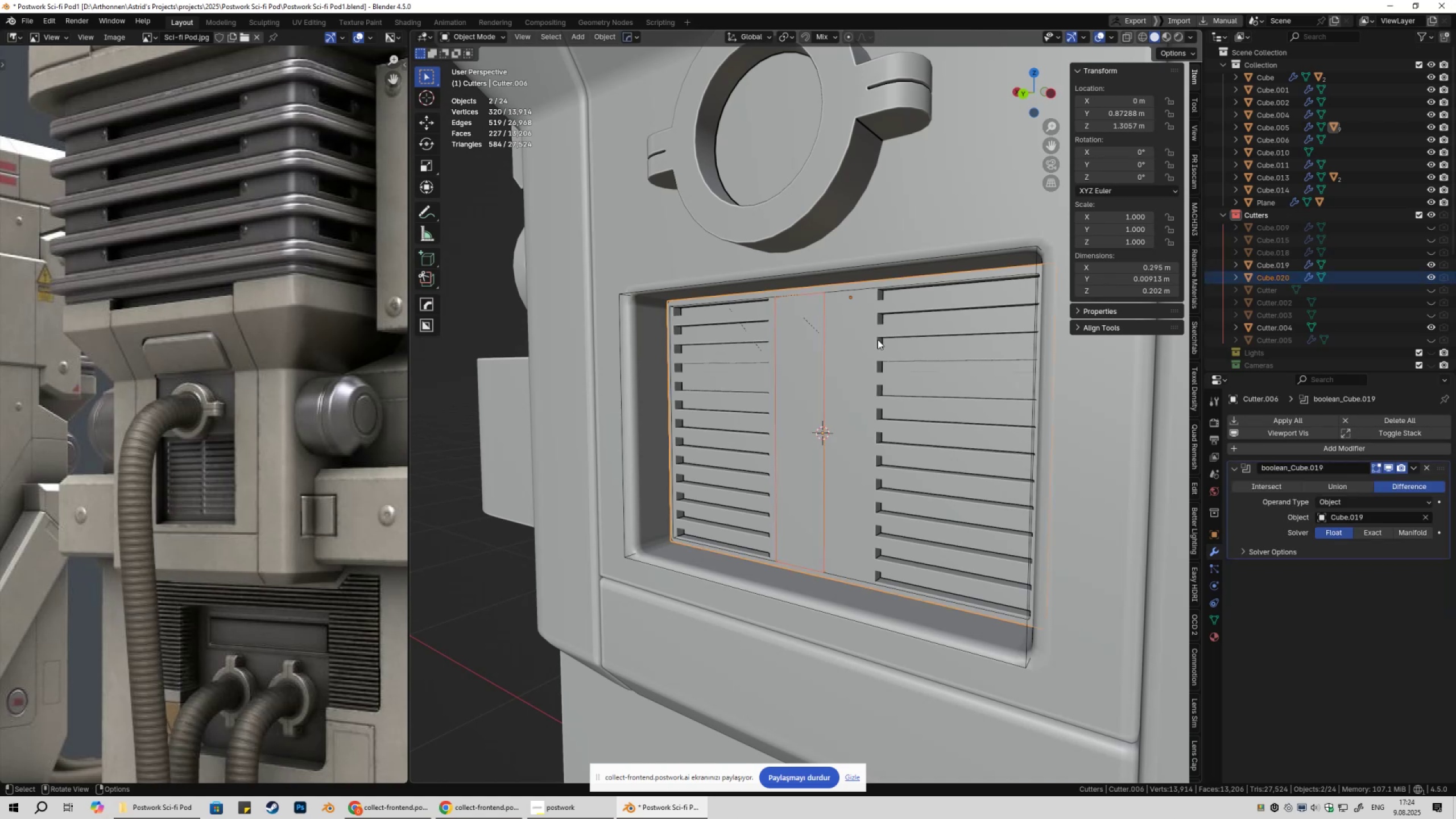 
key(Control+NumpadSubtract)
 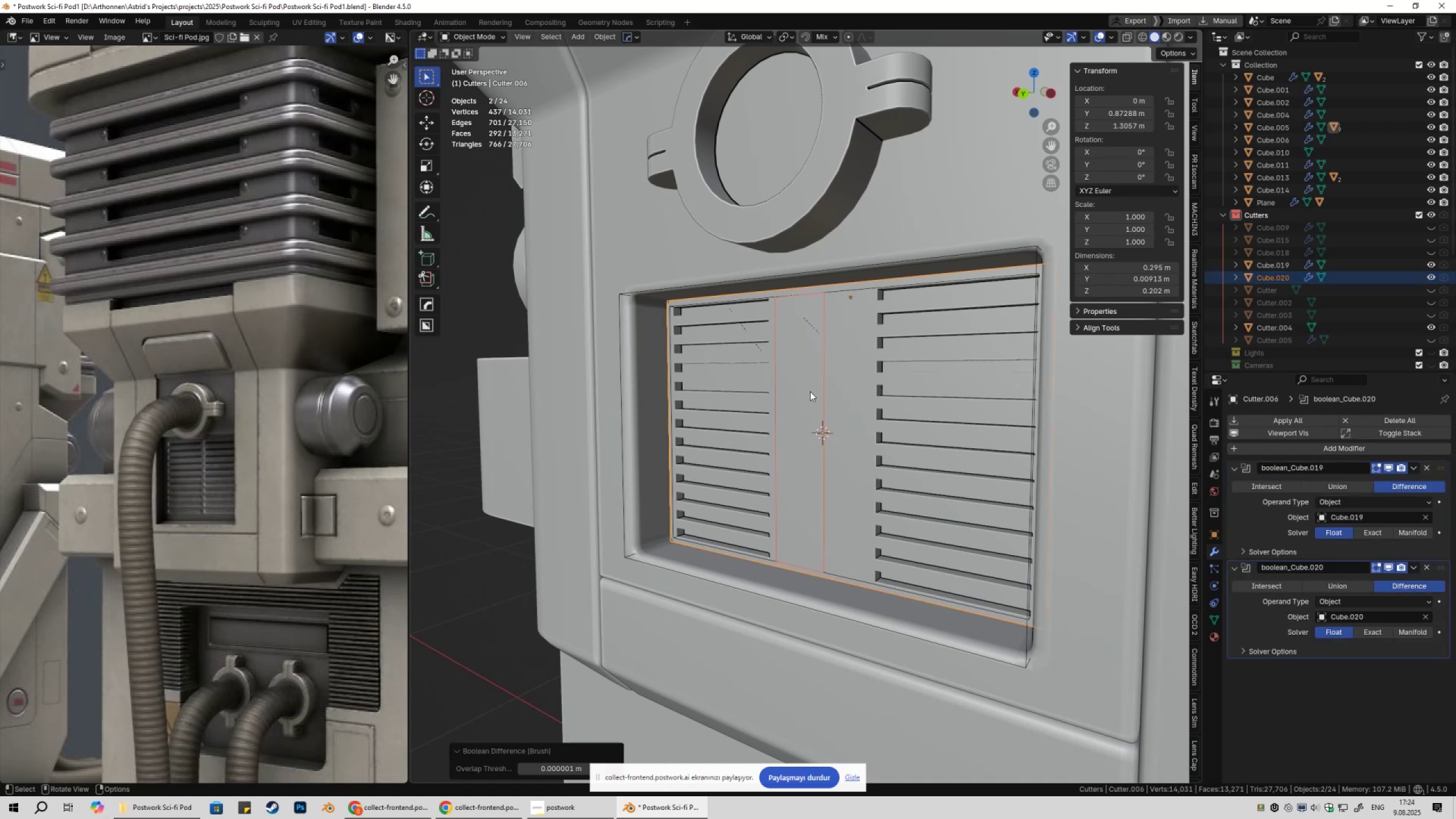 
key(Control+Z)
 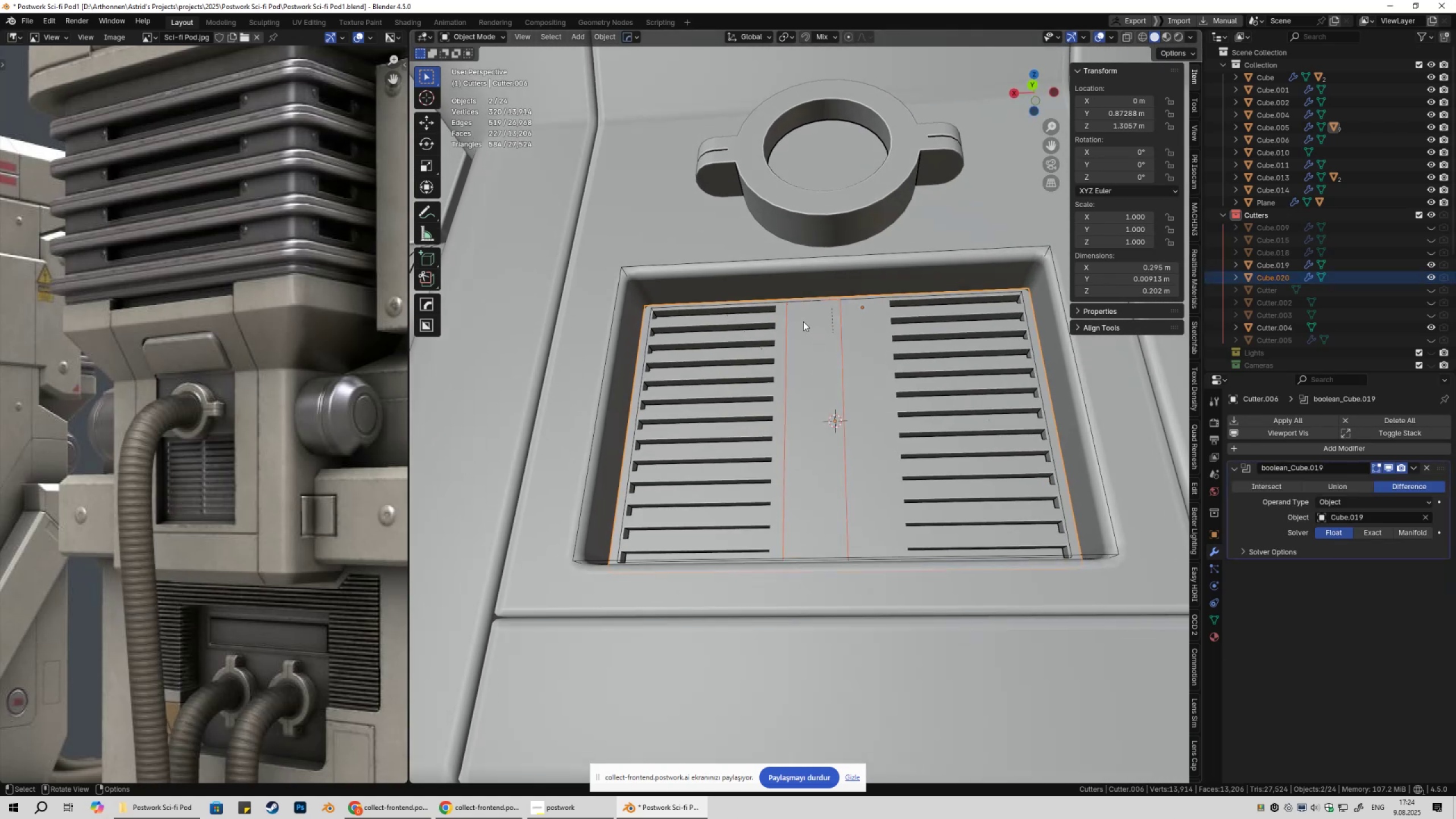 
left_click([788, 316])
 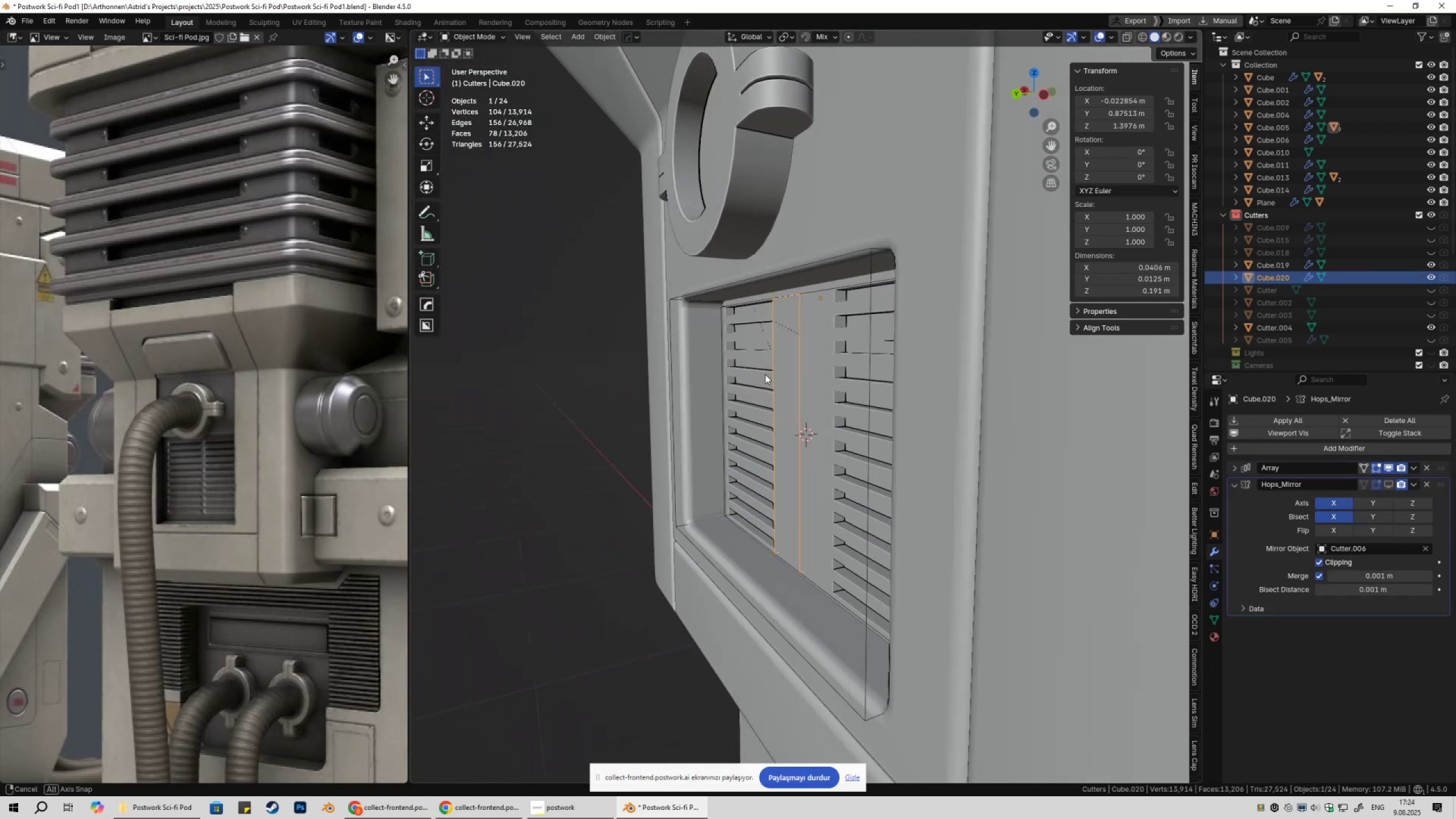 
wait(5.32)
 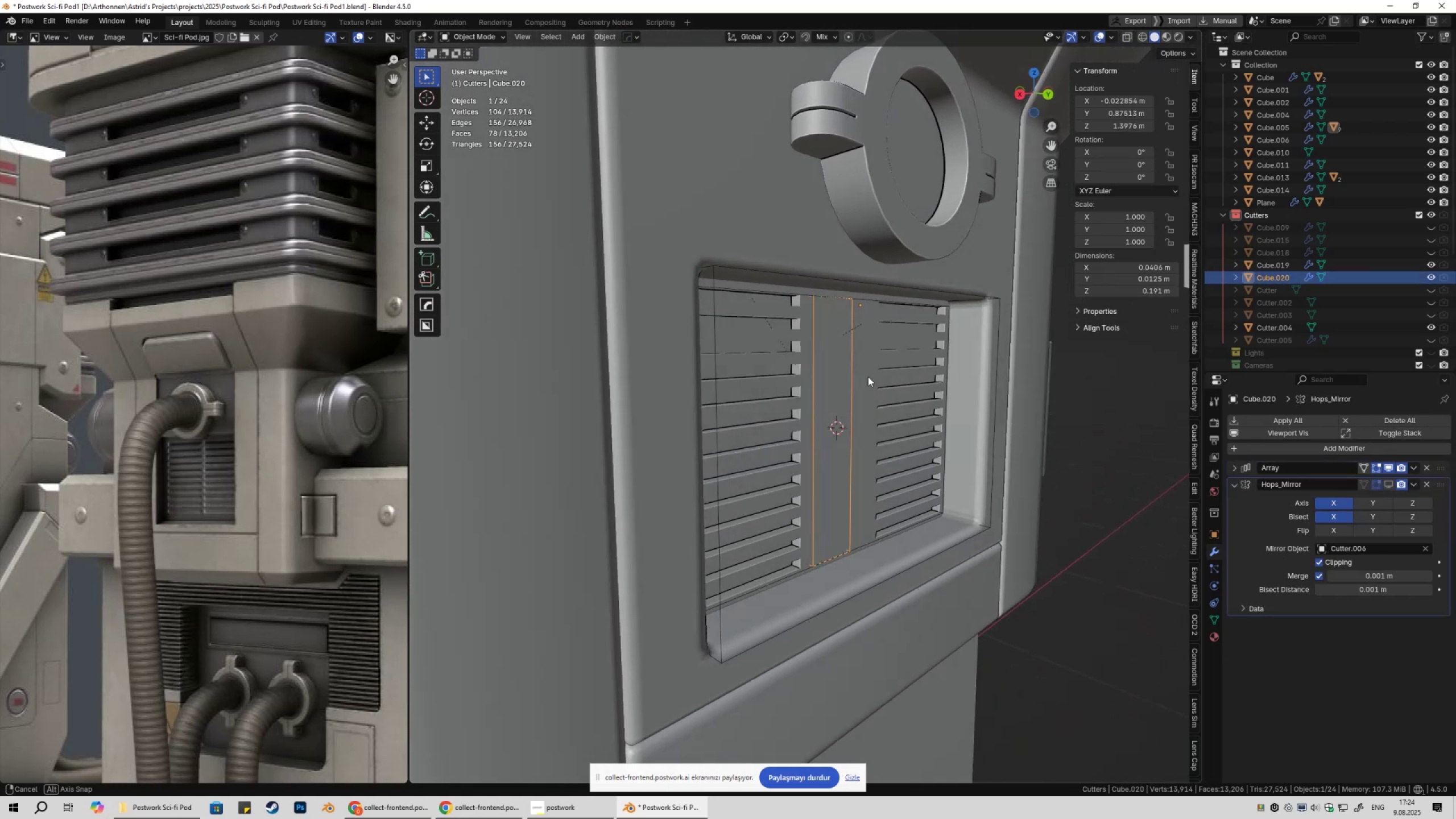 
left_click([1387, 483])
 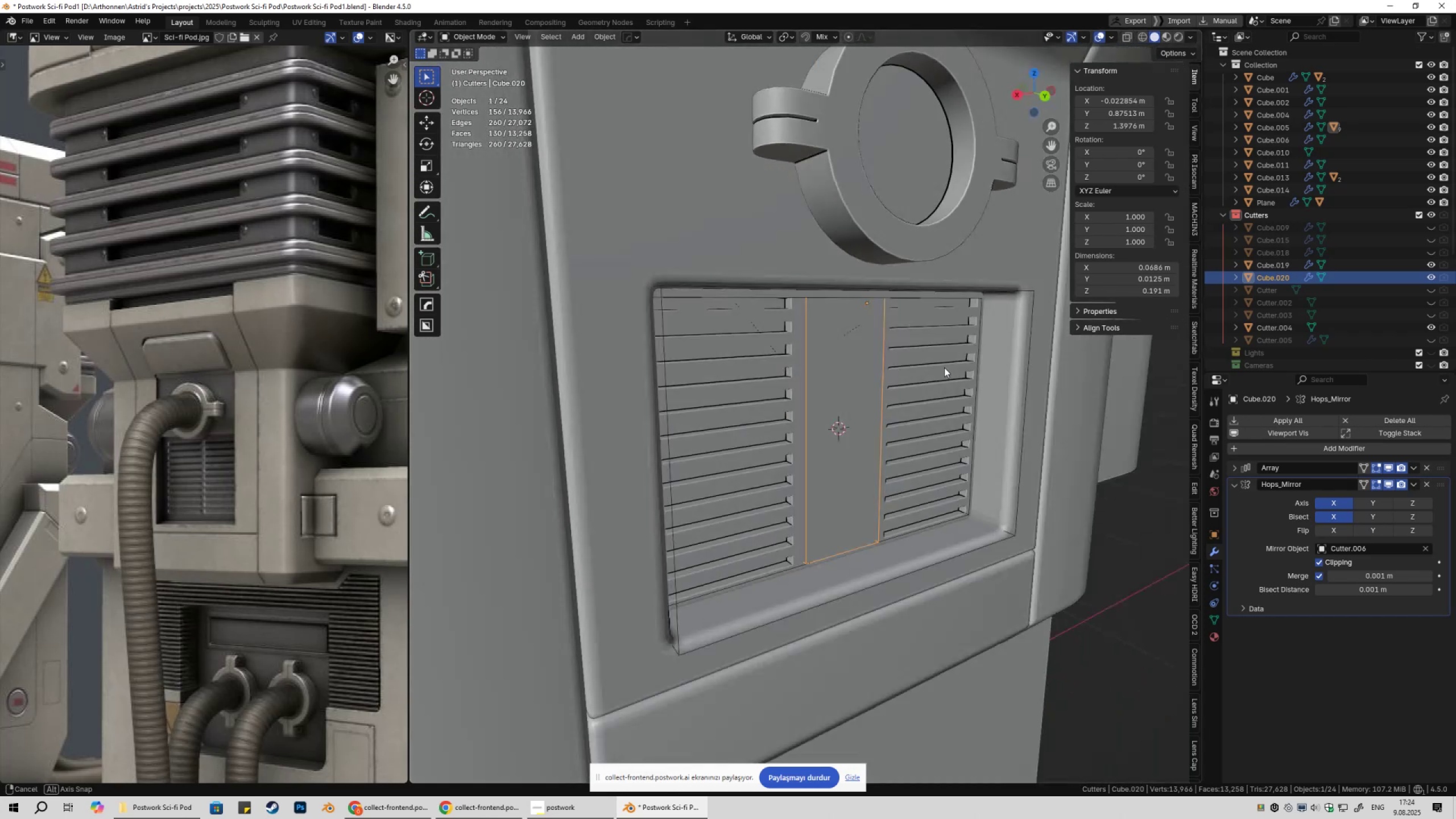 
key(Shift+ShiftLeft)
 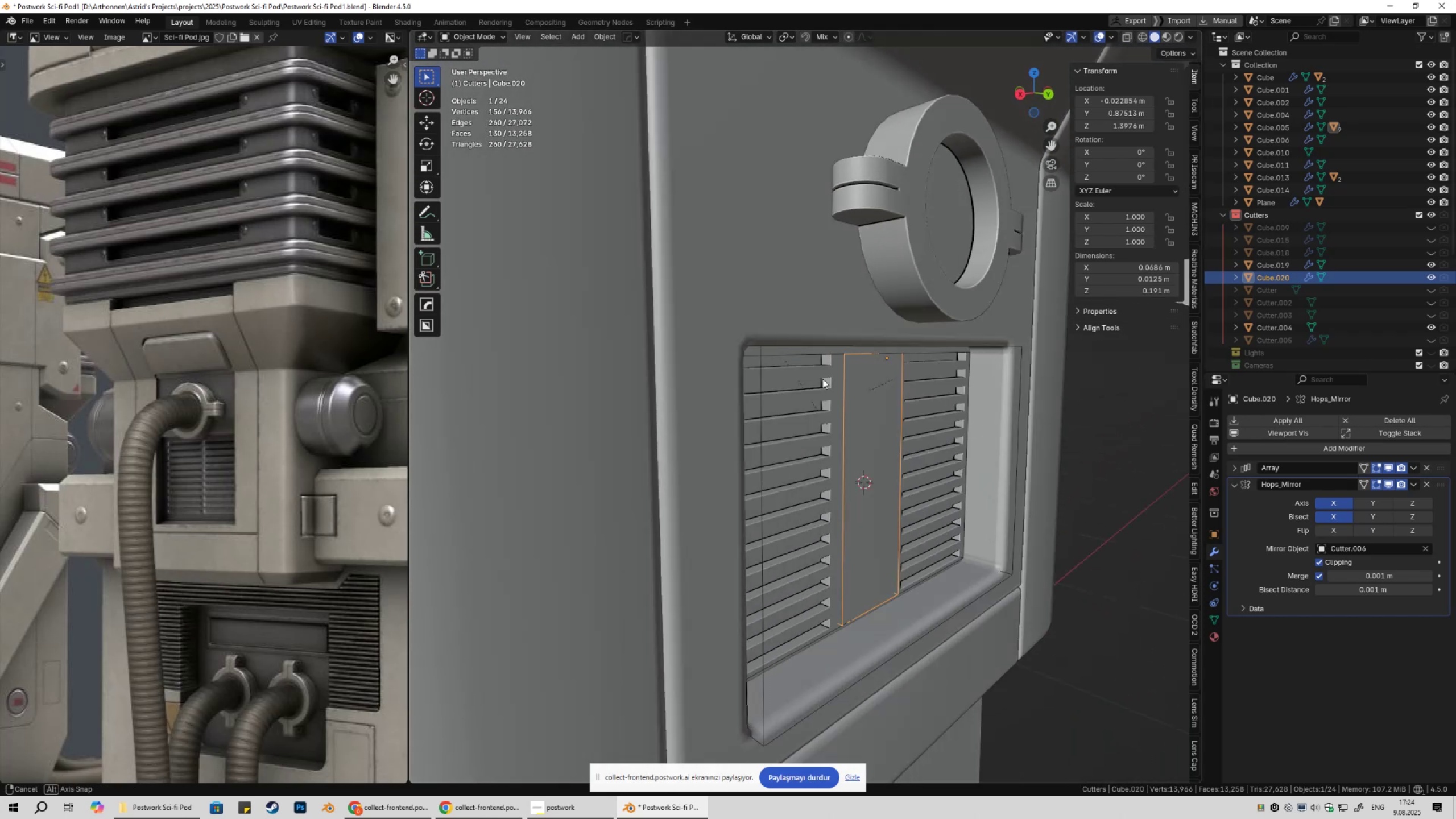 
scroll: coordinate [824, 373], scroll_direction: up, amount: 3.0
 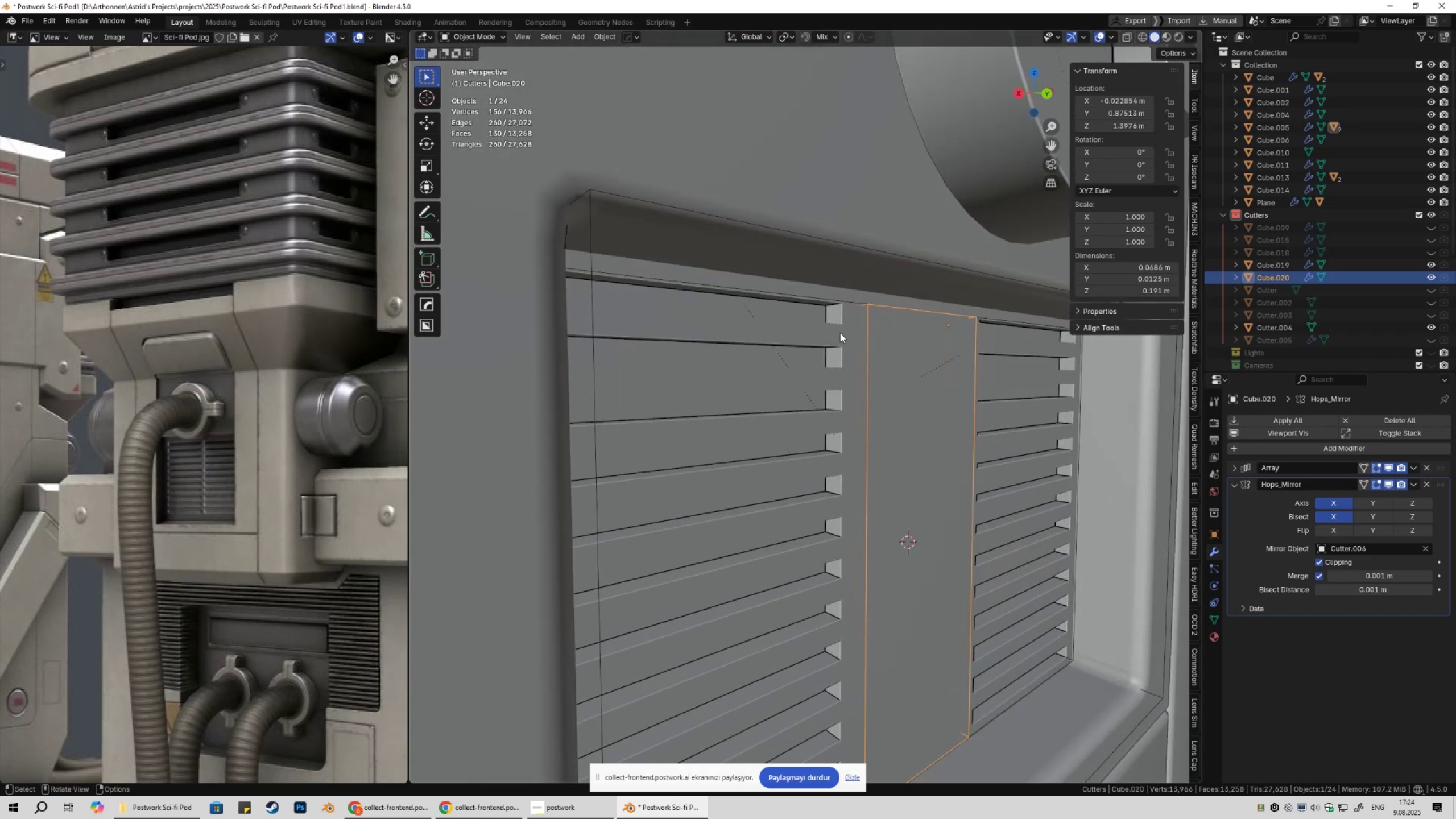 
hold_key(key=ShiftLeft, duration=1.11)
left_click([772, 283])
 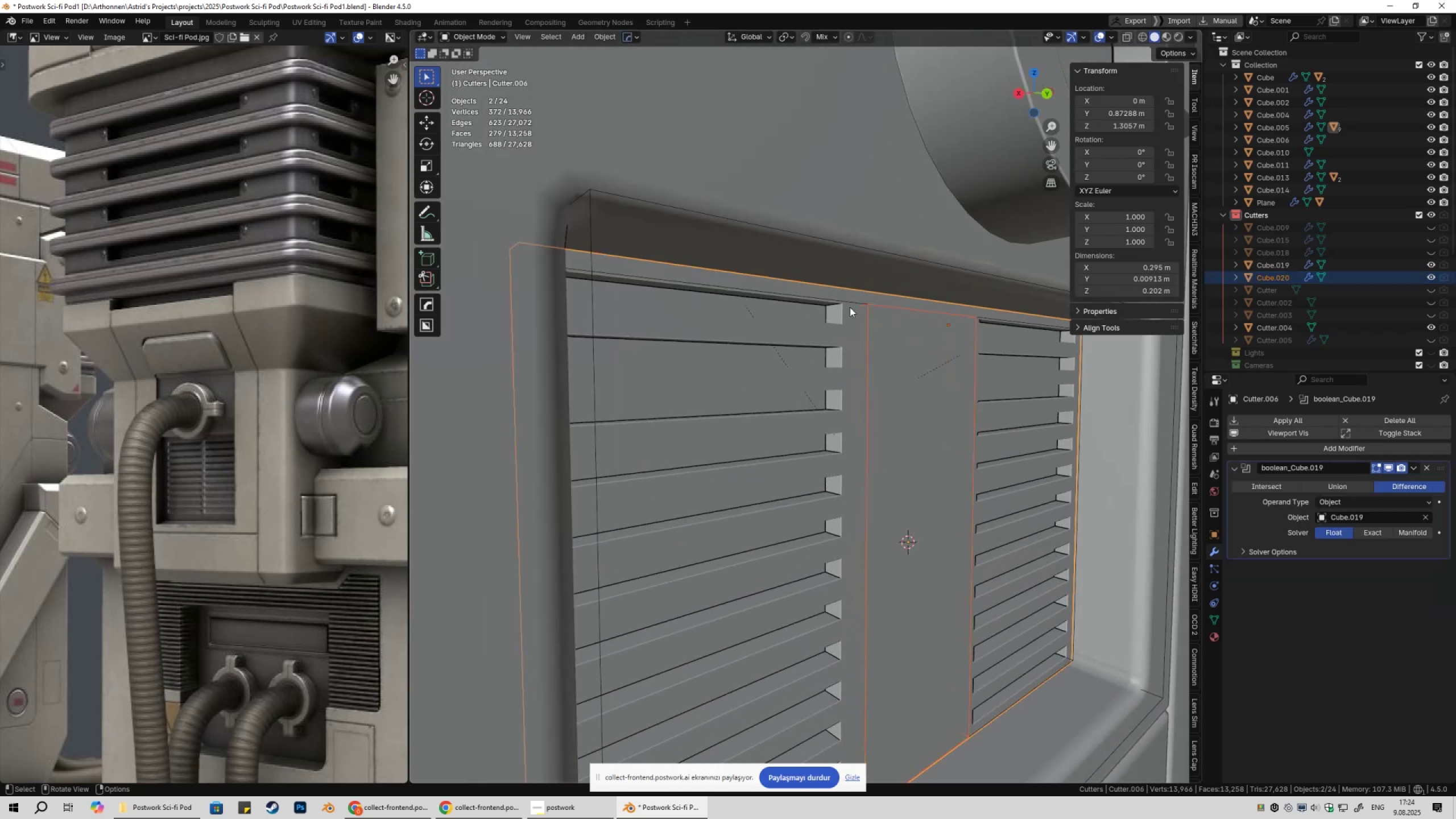 
key(Control+NumpadSubtract)
 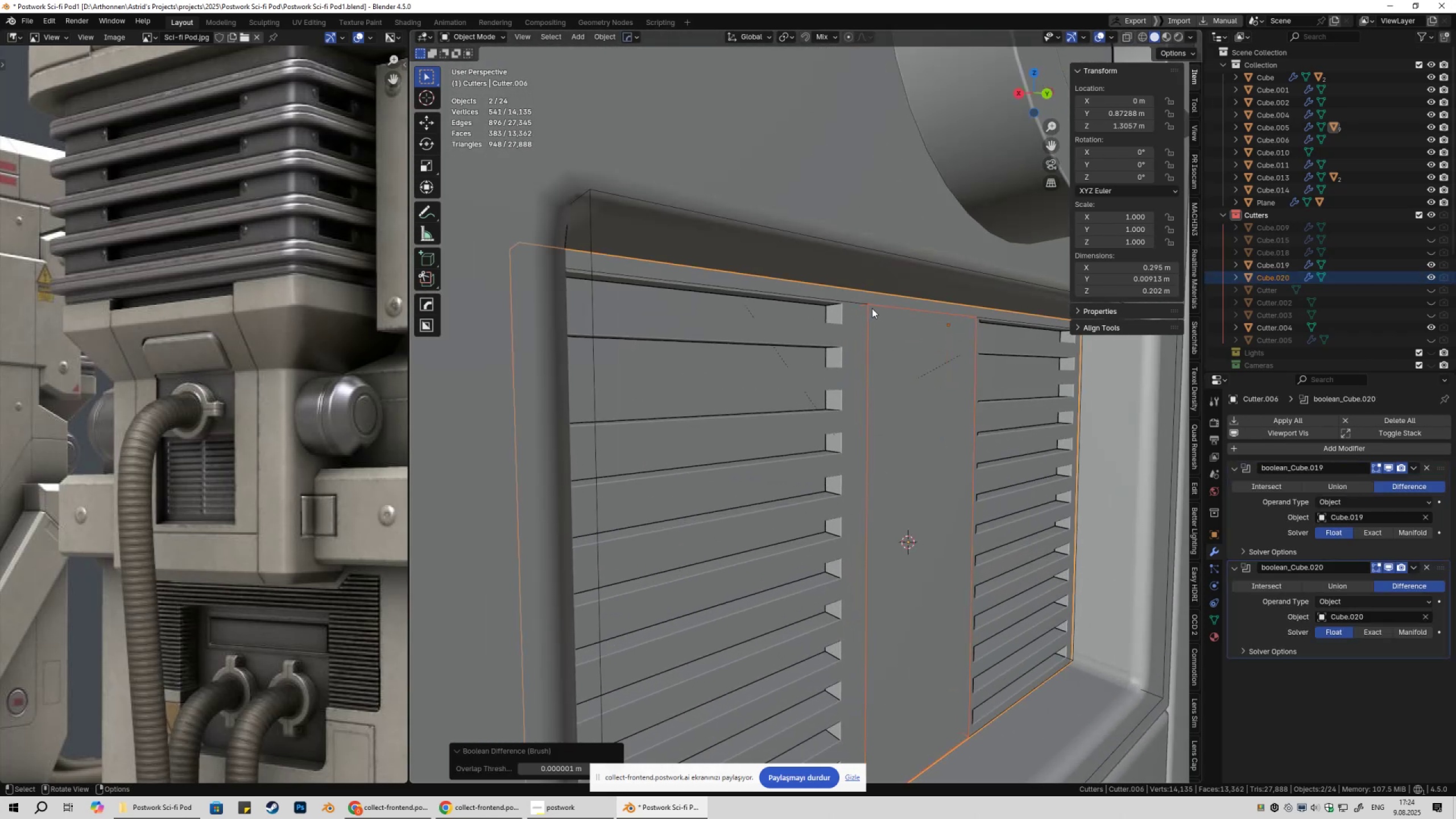 
left_click([870, 312])
 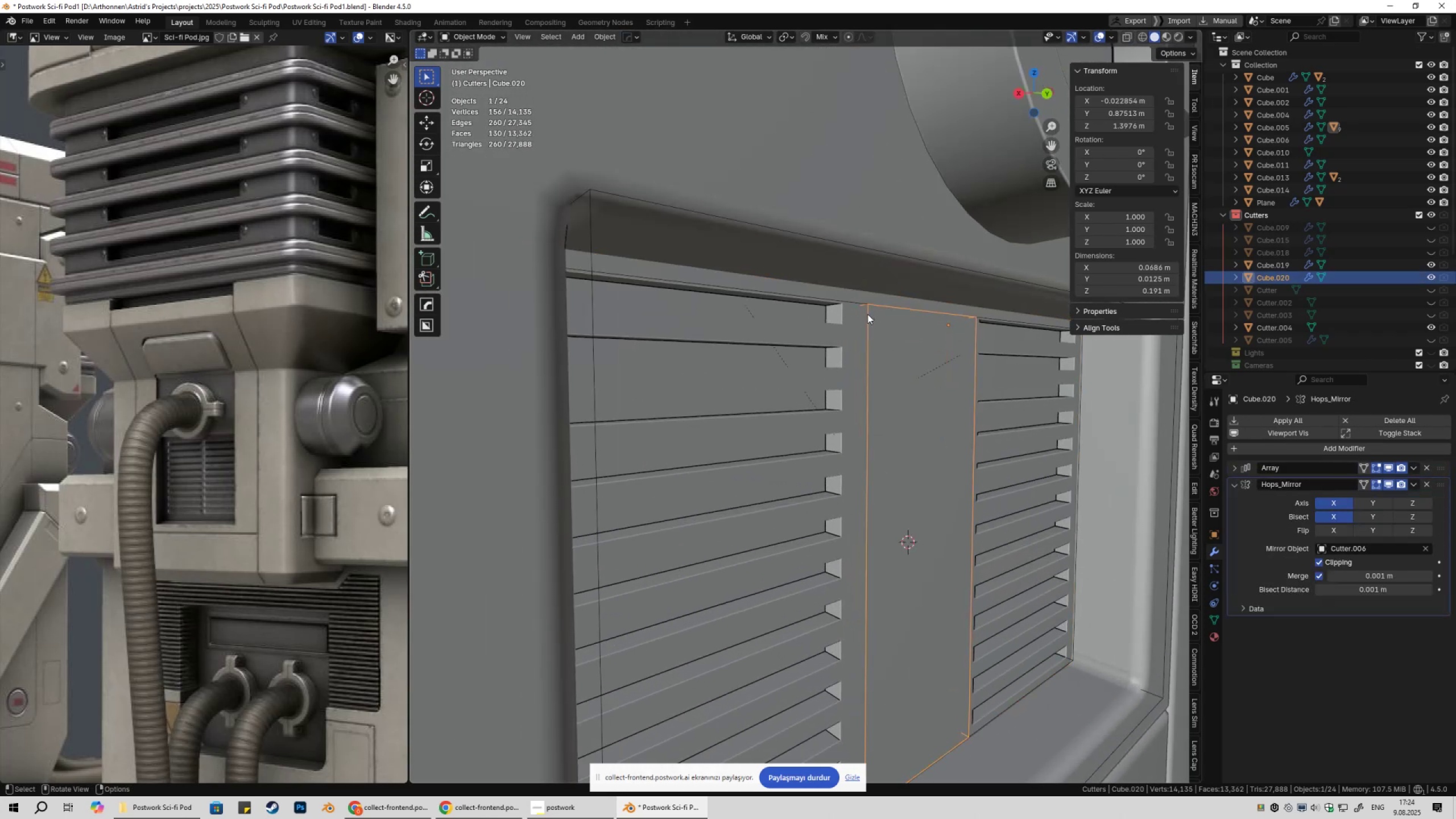 
type(gy)
 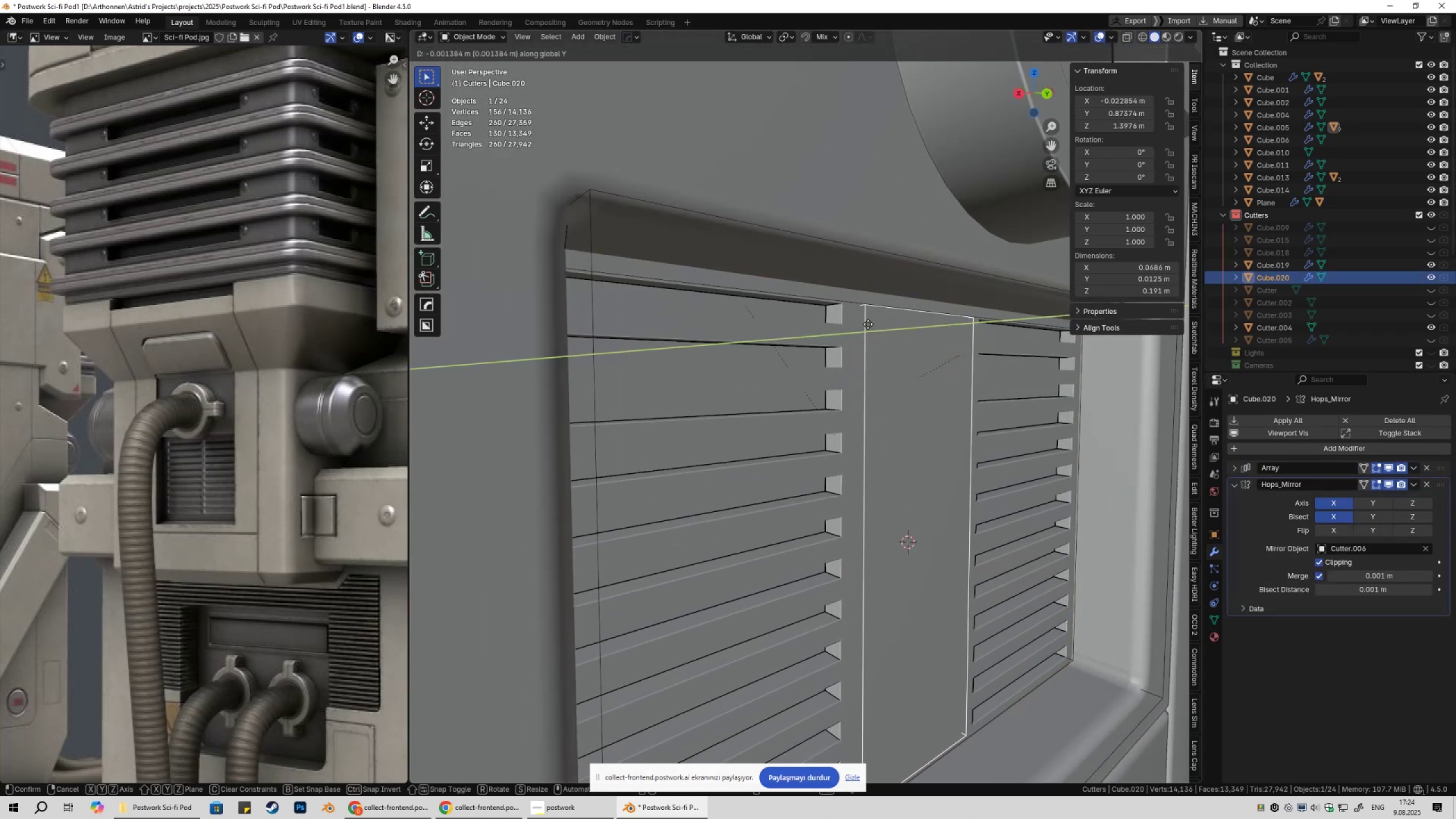 
hold_key(key=ShiftLeft, duration=1.52)
 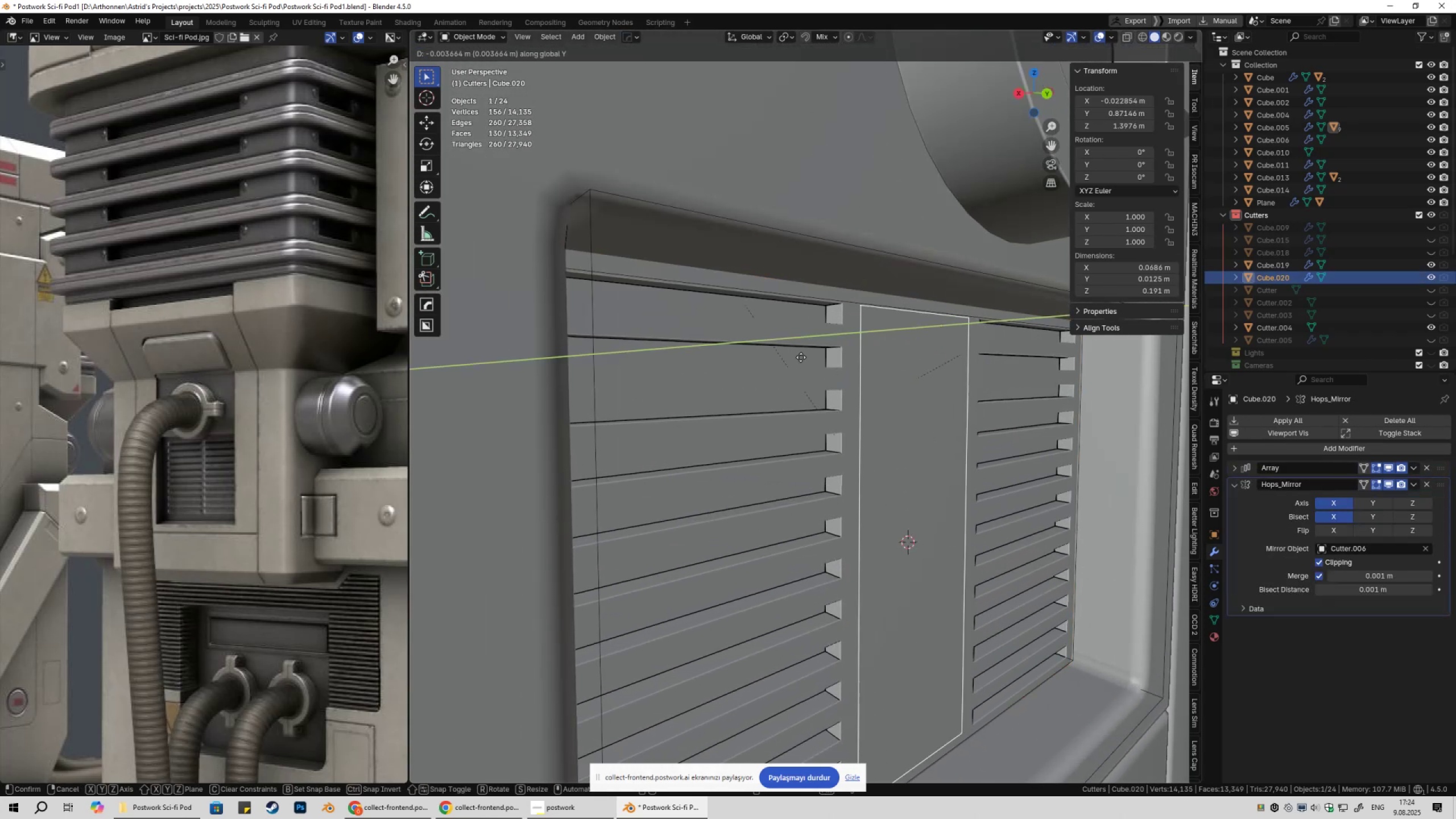 
hold_key(key=ShiftLeft, duration=1.38)
 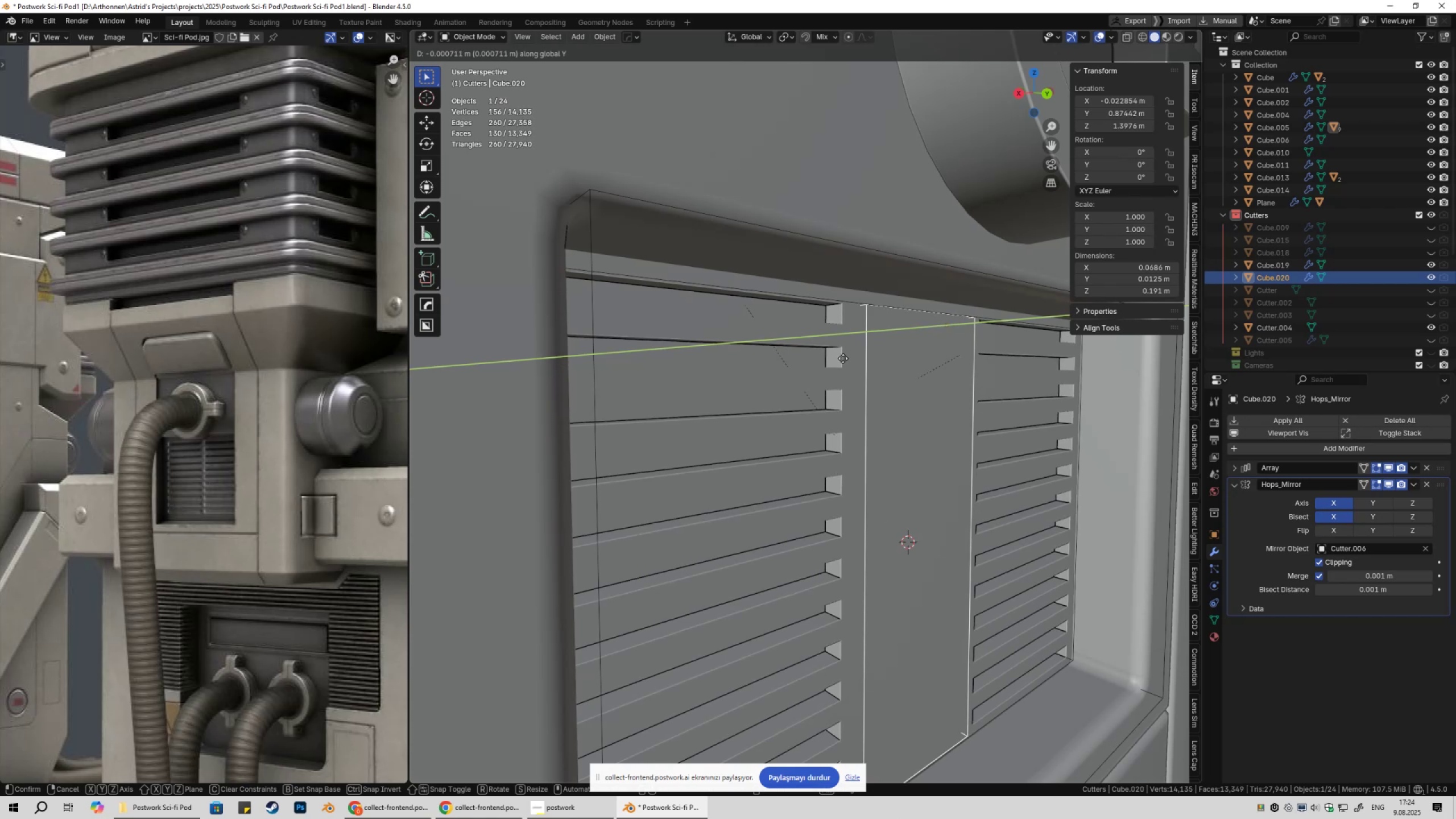 
key(Escape)
type(gx)
 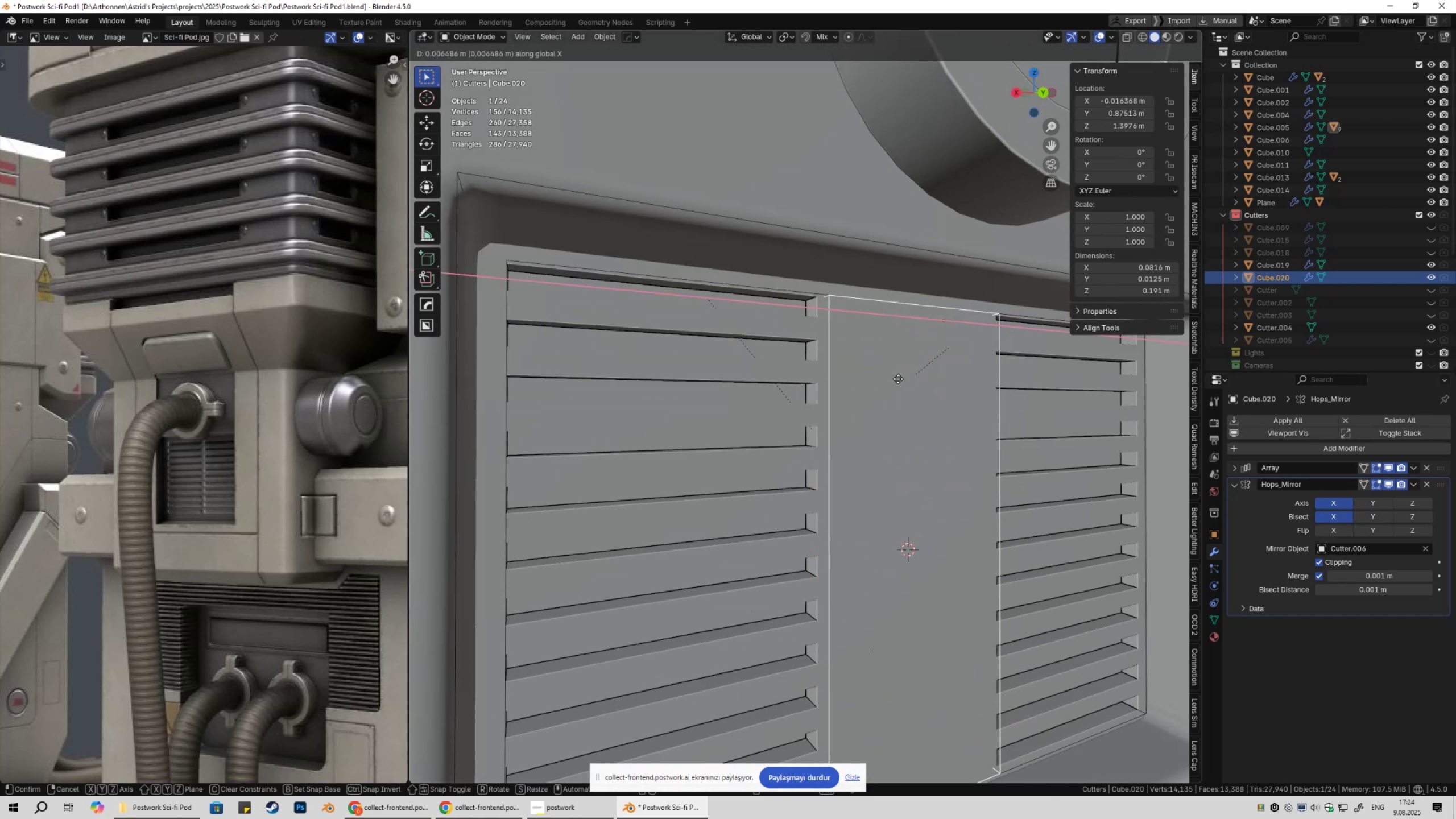 
wait(5.52)
 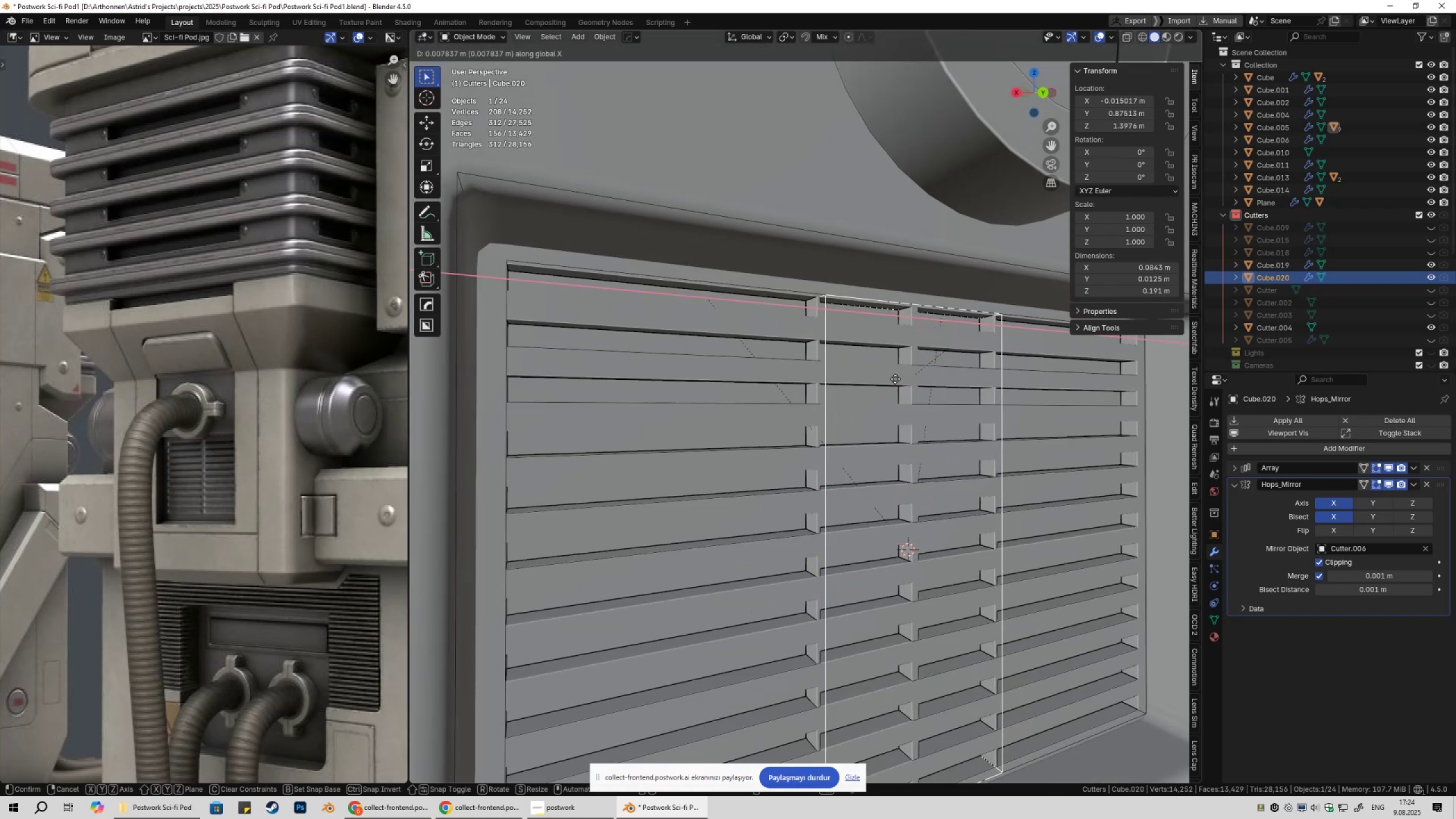 
left_click([911, 378])
 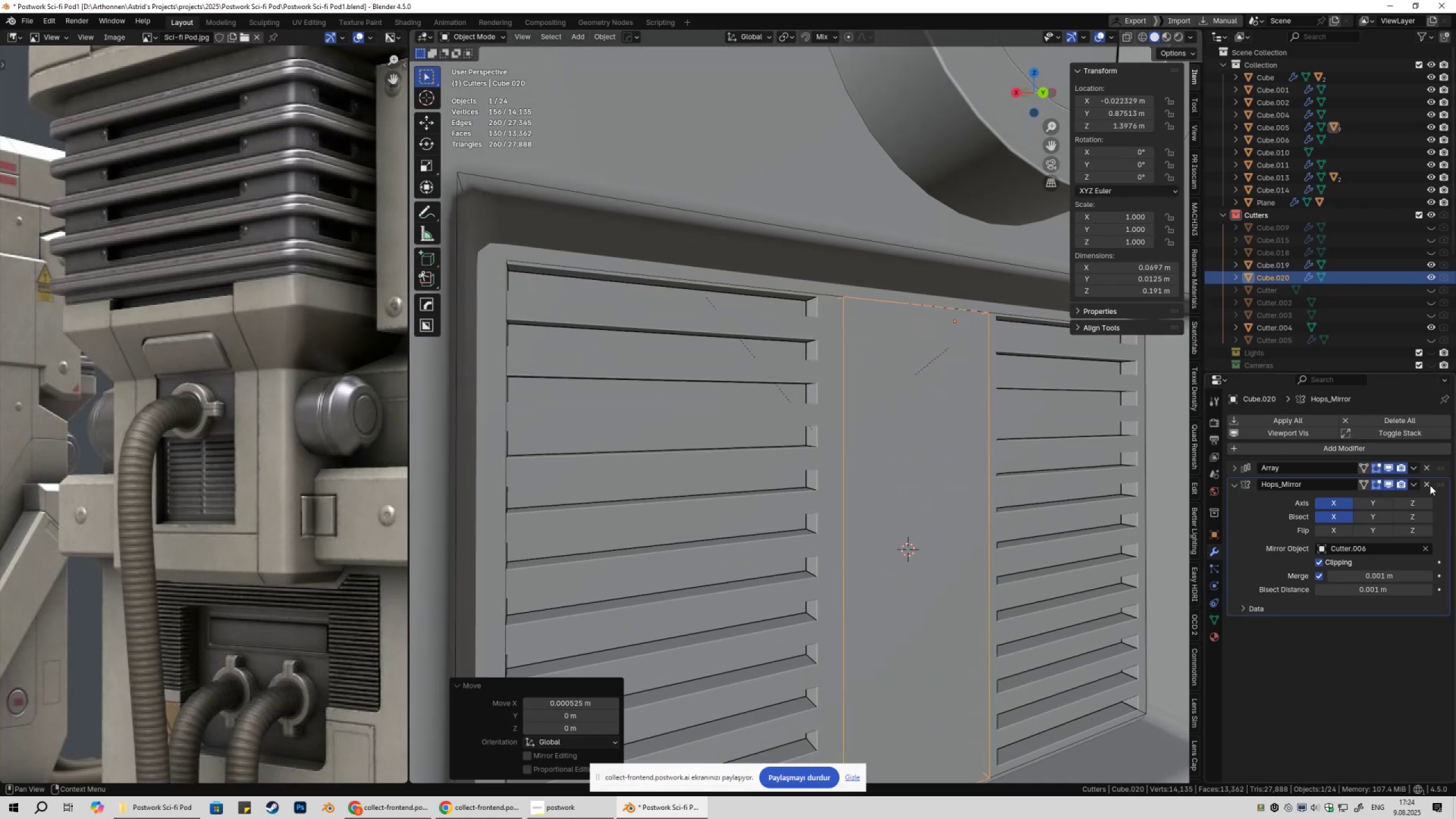 
left_click([1426, 484])
 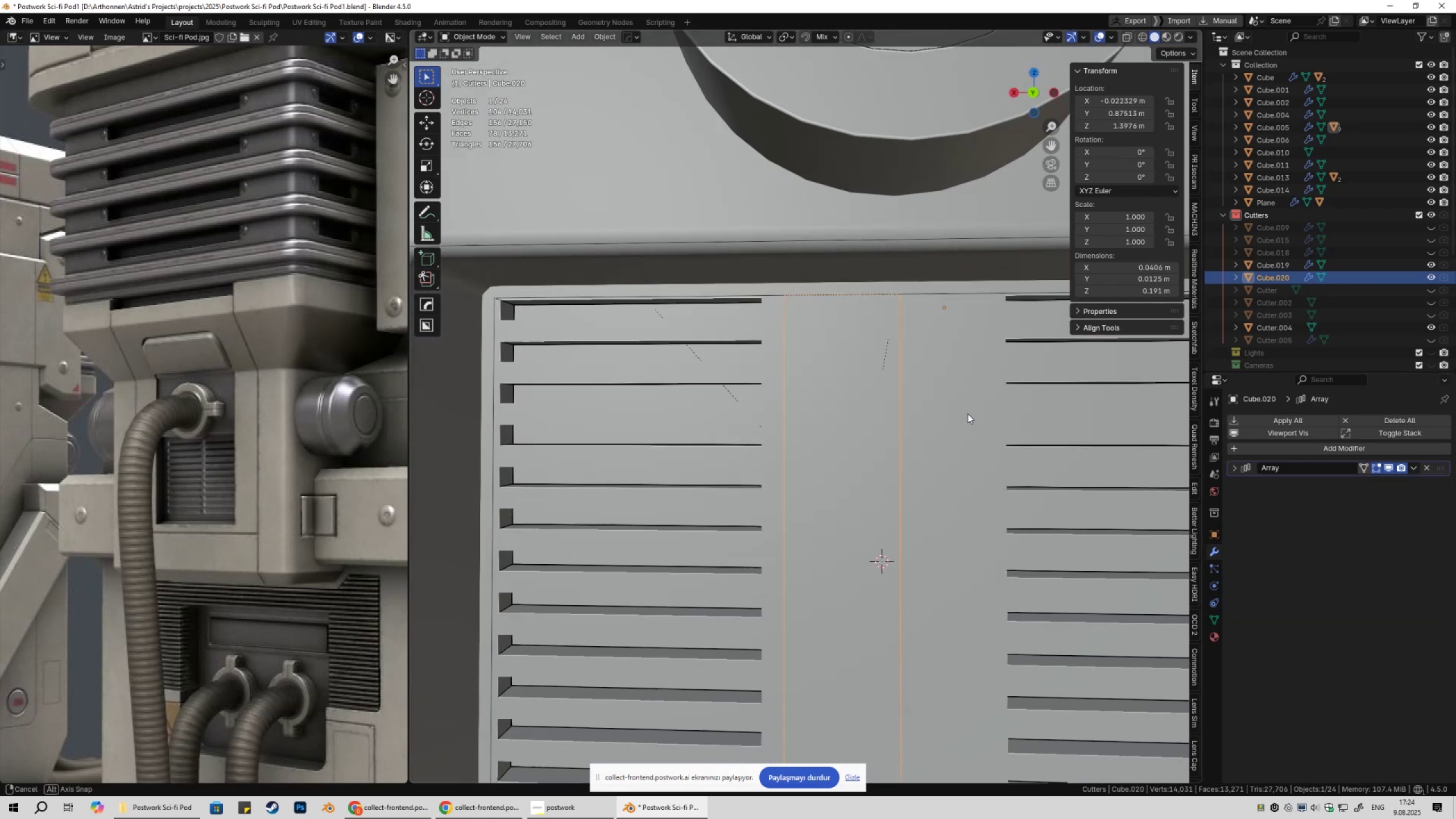 
type(gx)
 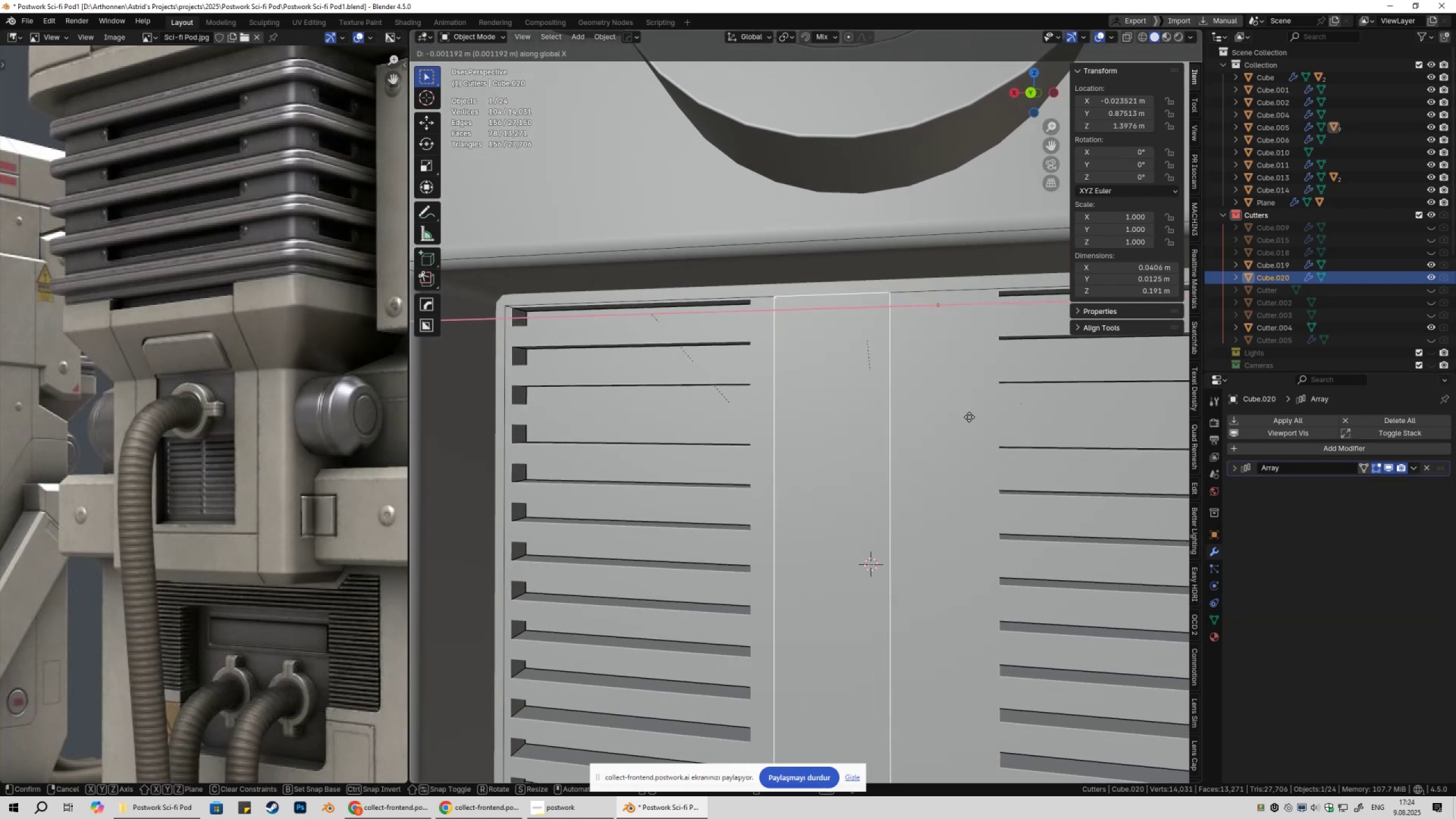 
left_click([969, 417])
 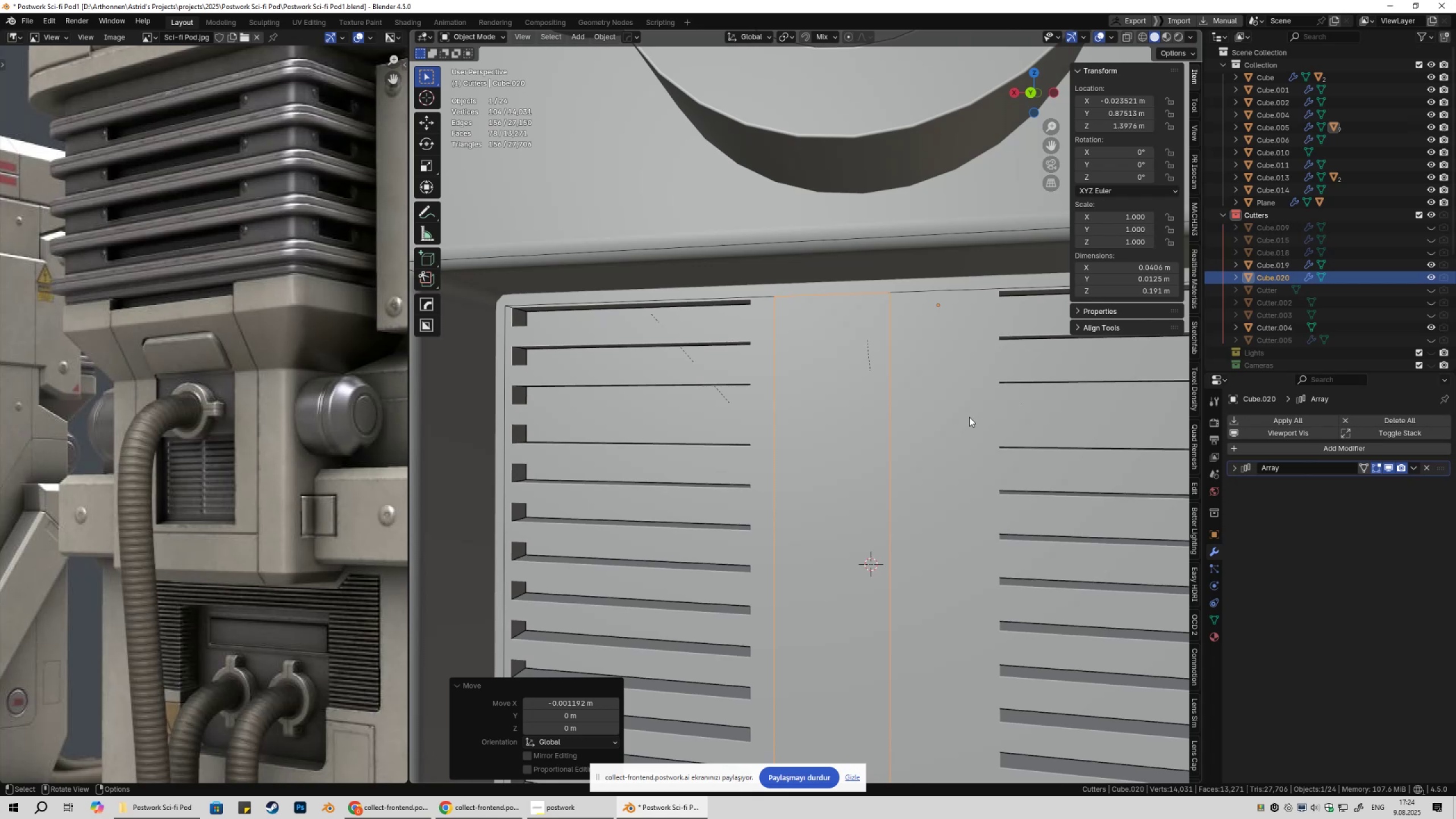 
key(Tab)
 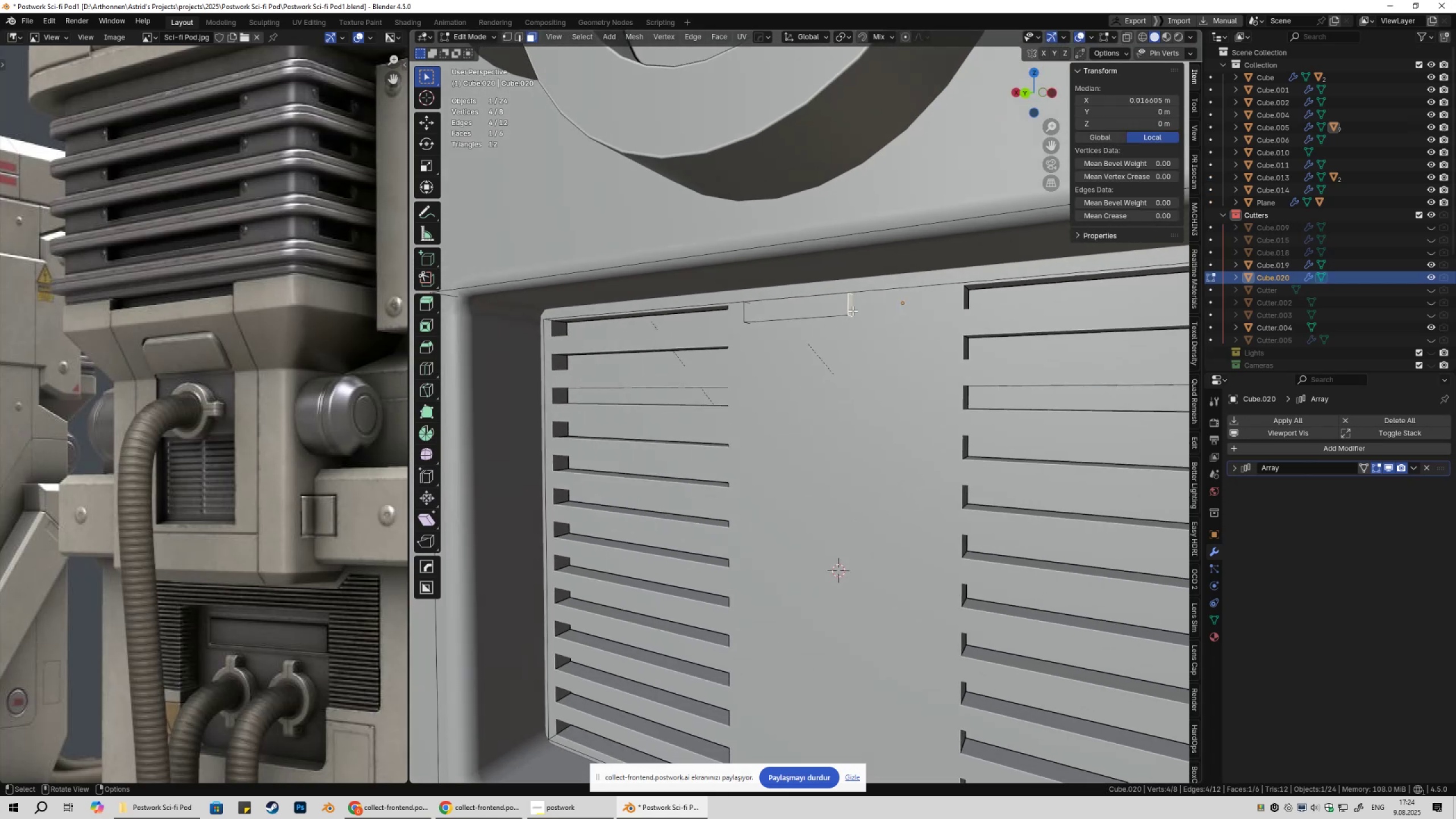 
key(3)
 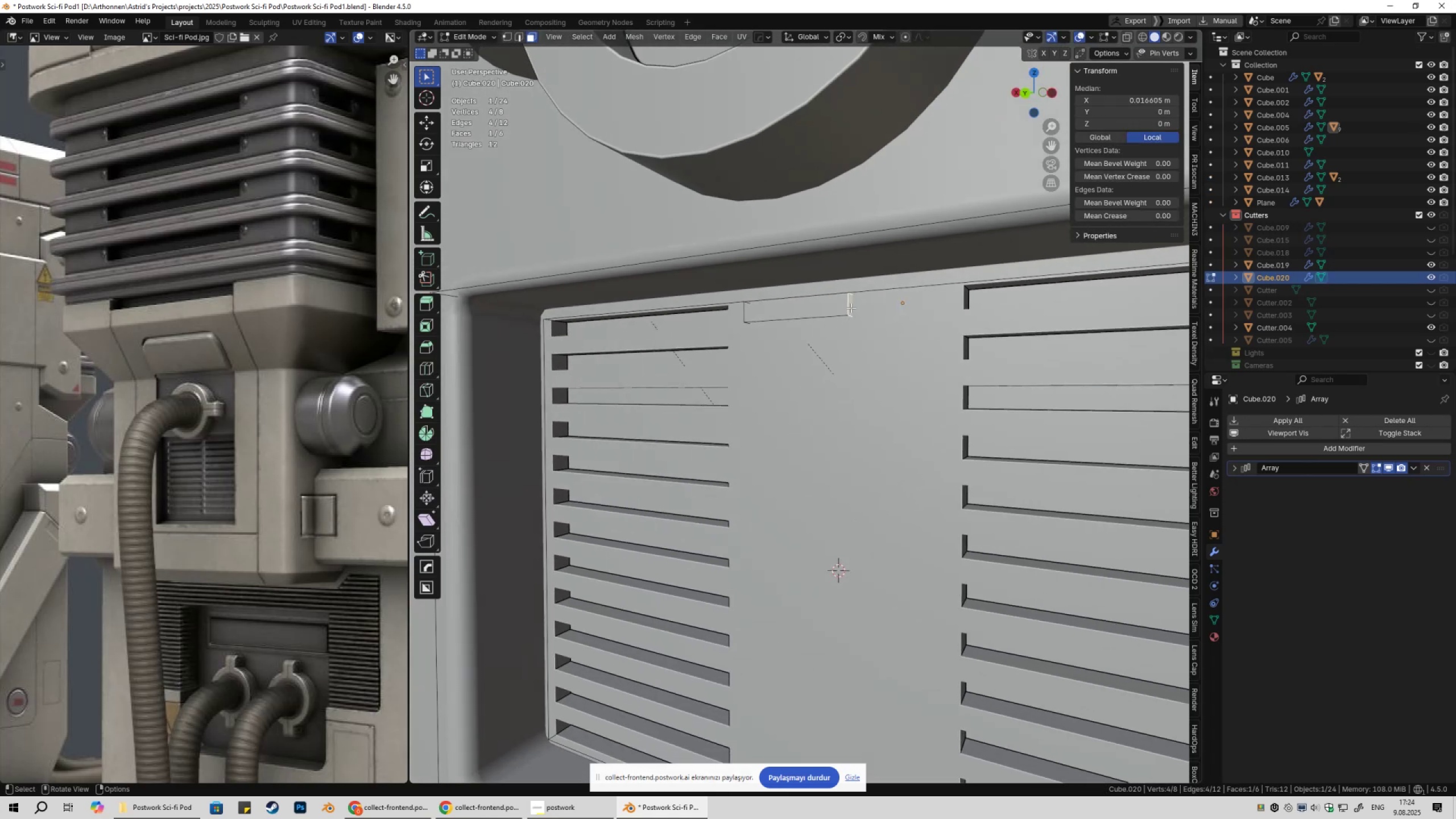 
left_click([851, 308])
 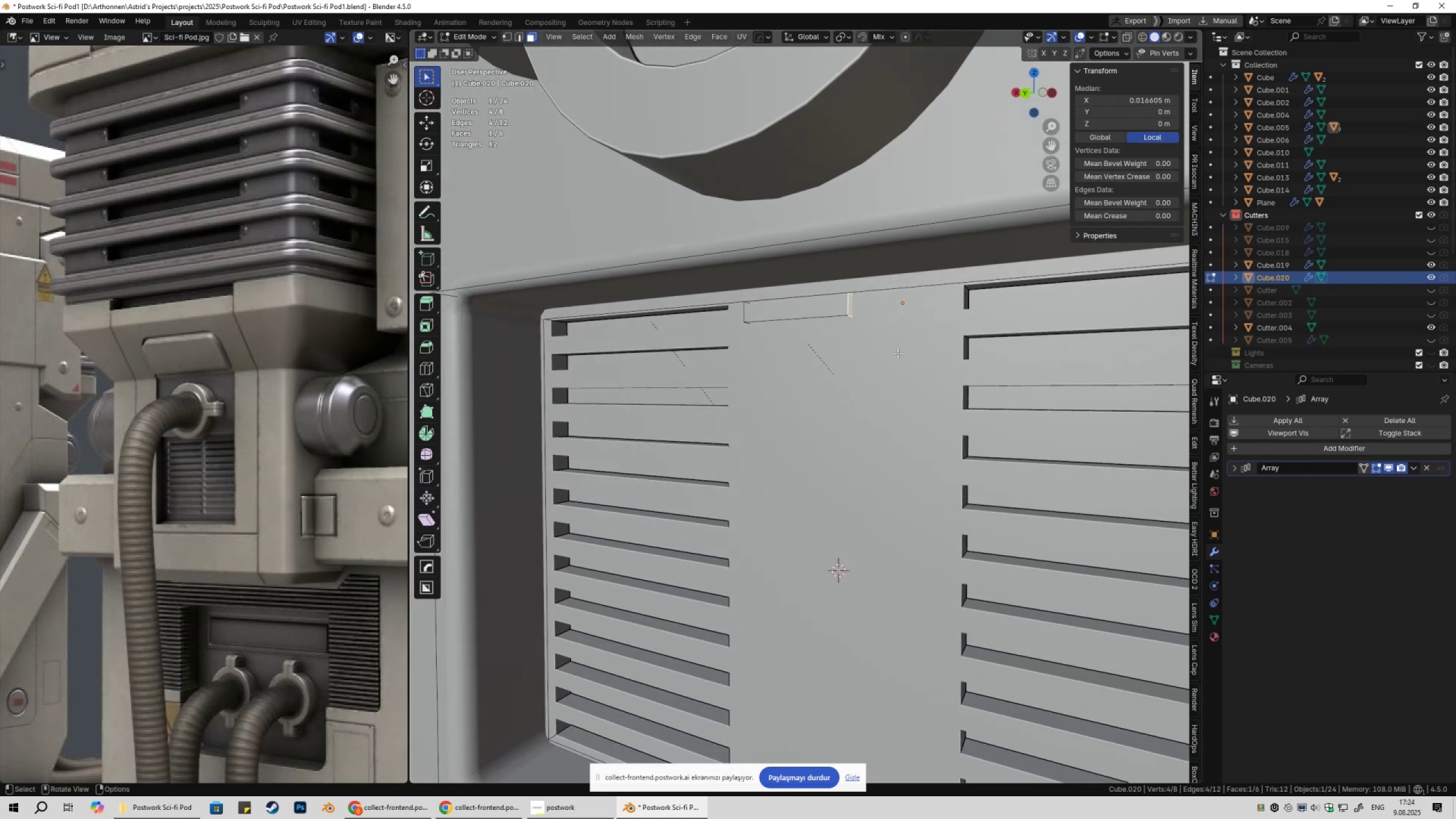 
type(gyx)
key(Tab)
type(gy)
key(Escape)
key(Tab)
type(3gxy)
key(Escape)
key(Tab)
 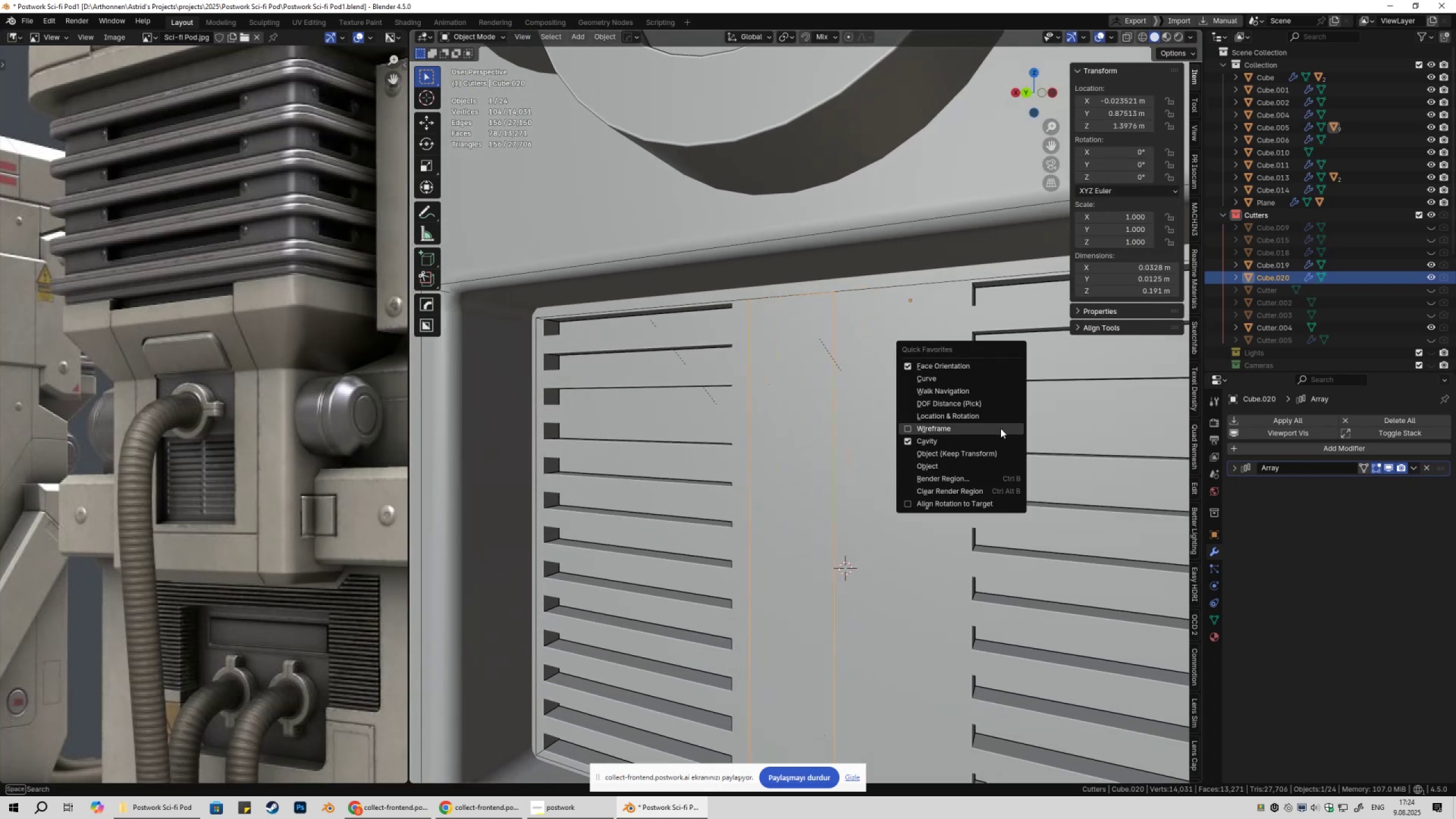 
left_click([965, 361])
 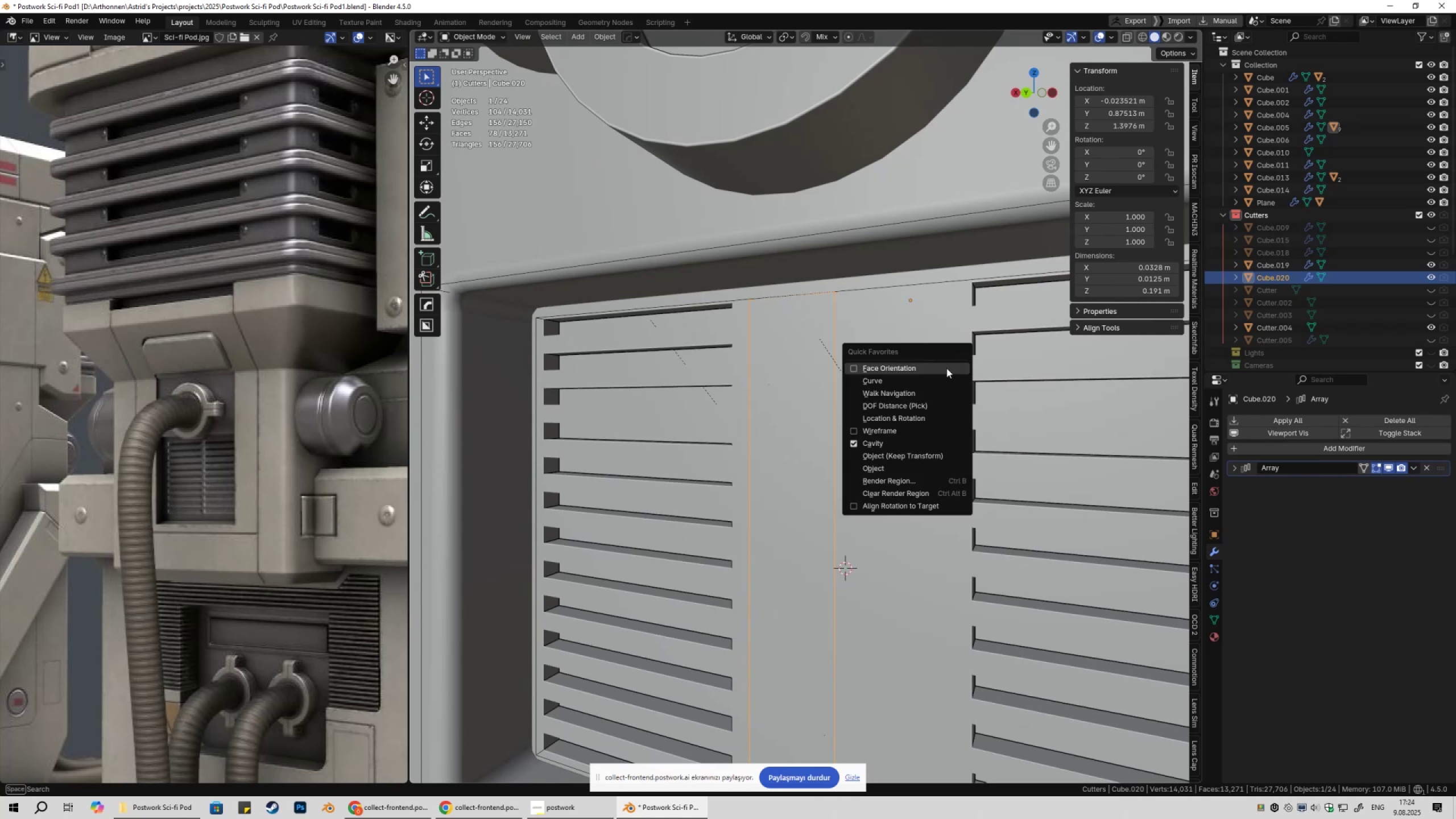 
 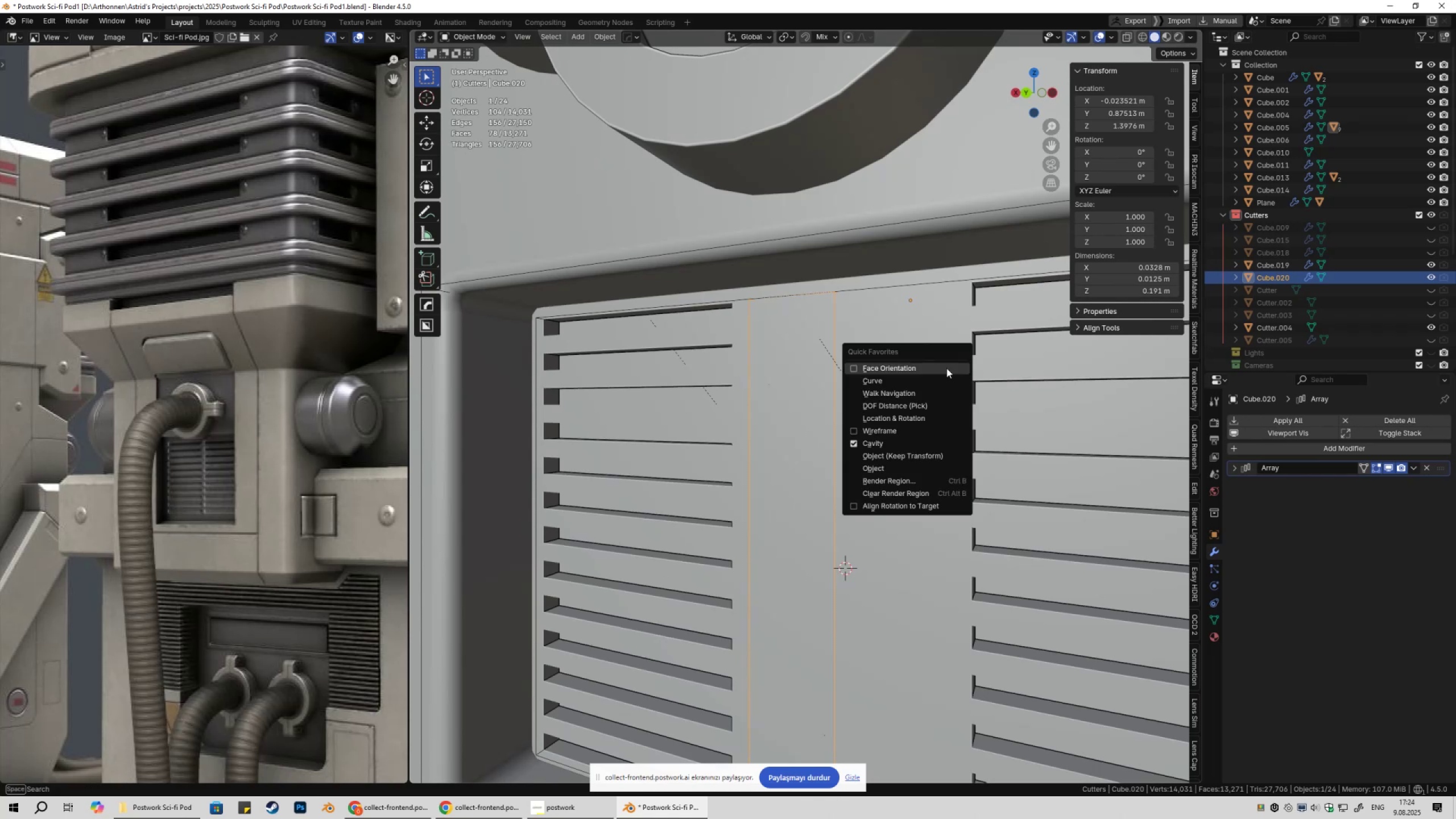 
left_click([946, 368])
 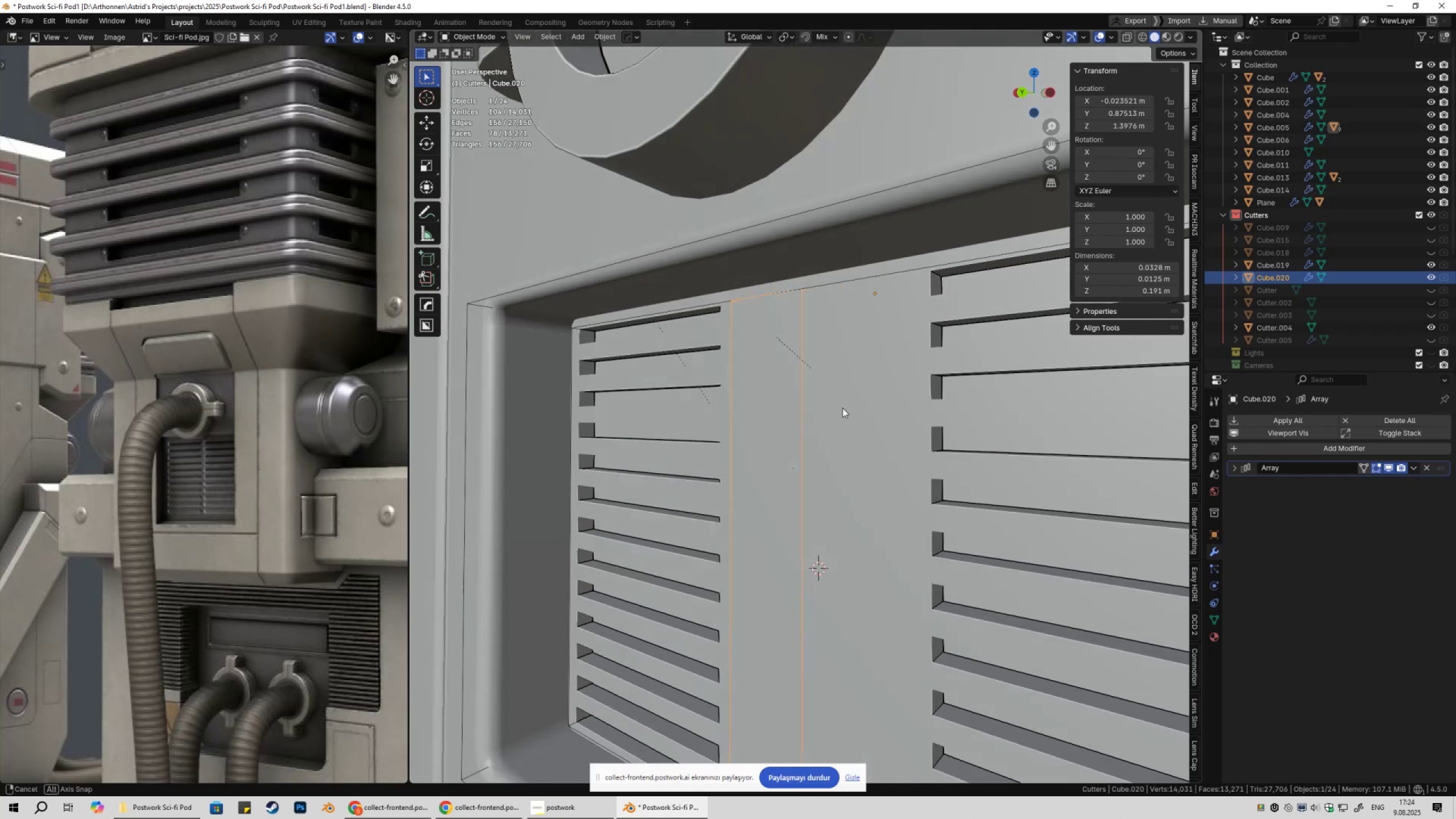 
type(gy)
 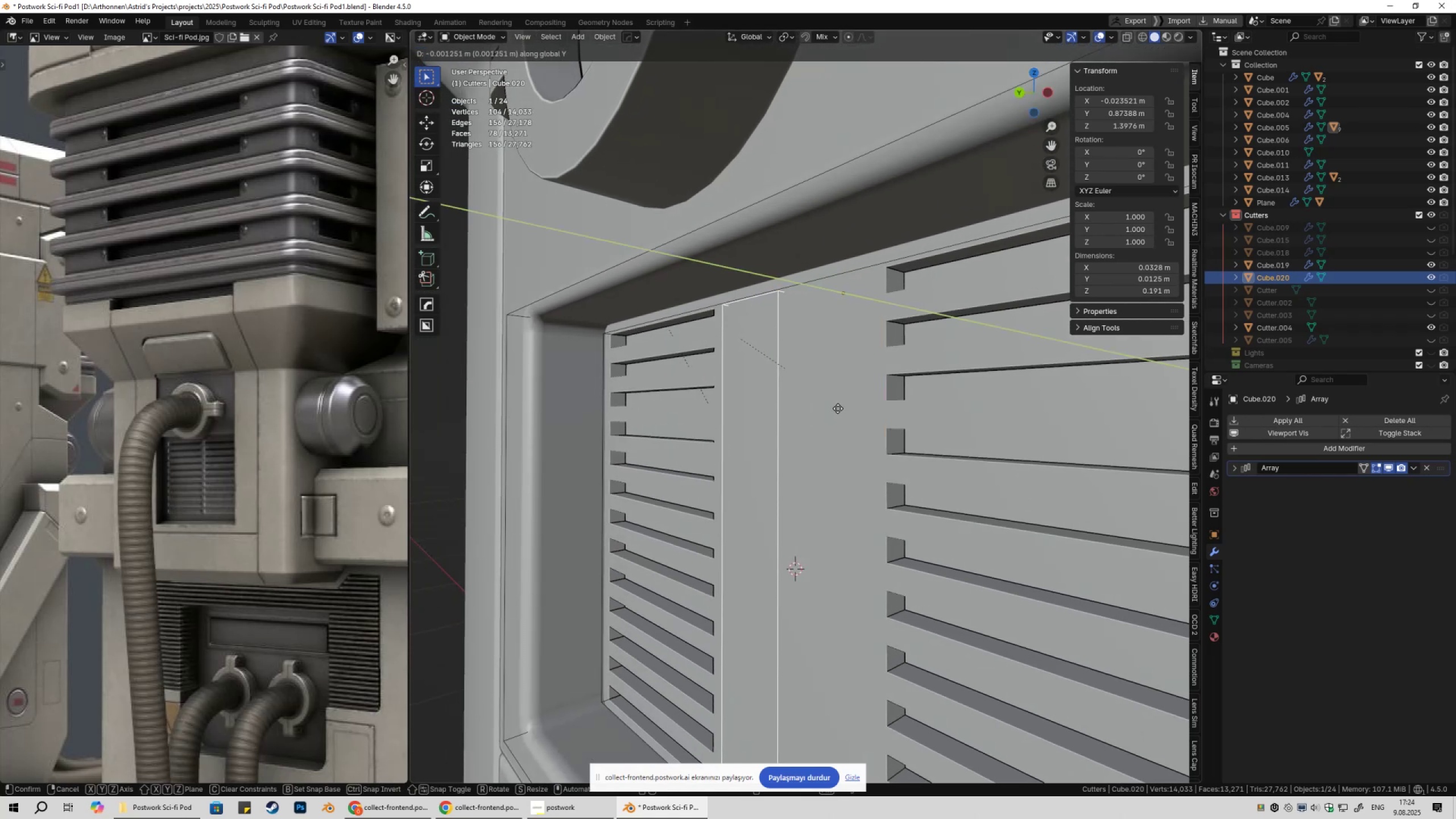 
left_click([836, 408])
 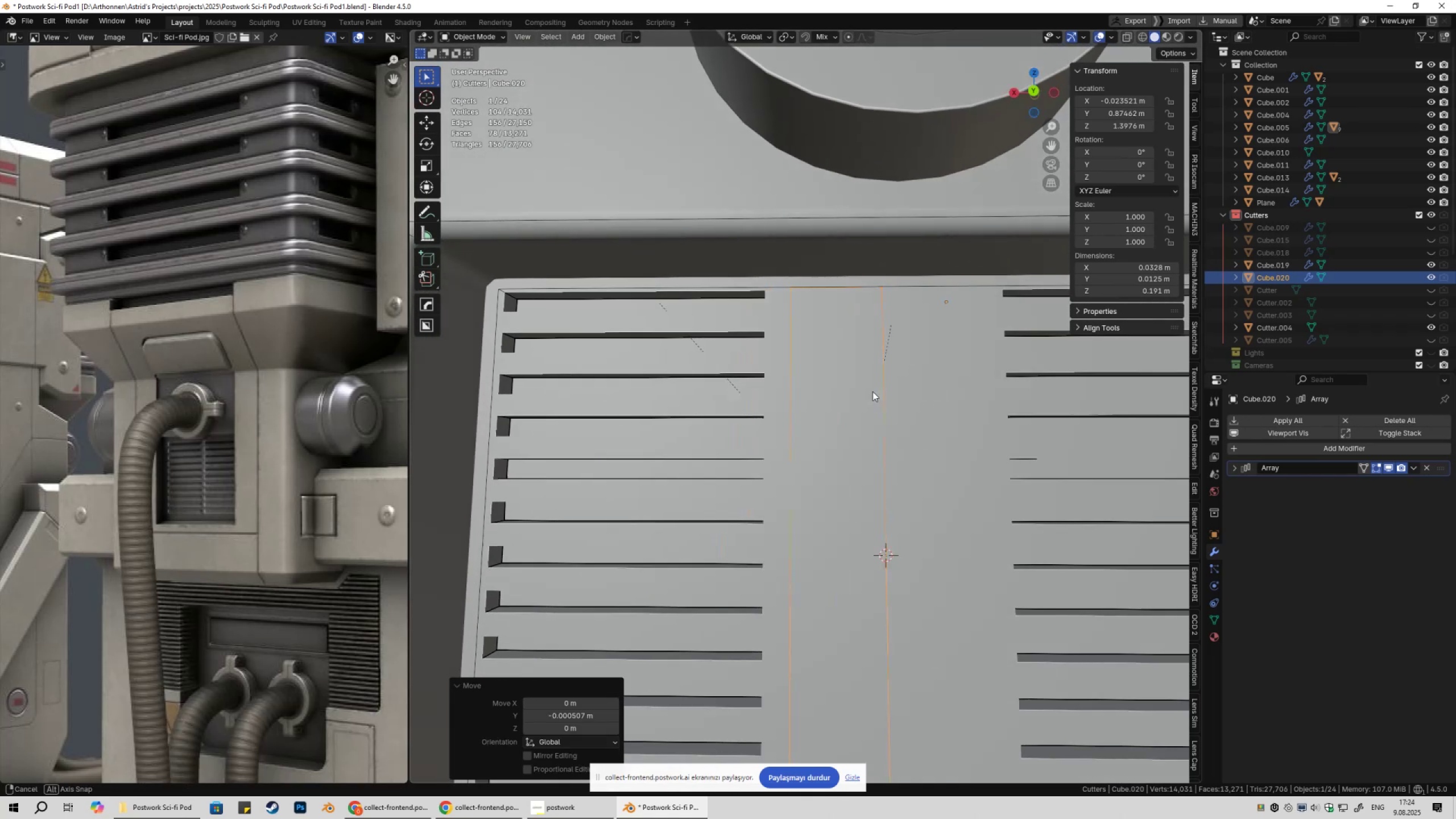 
key(X)
 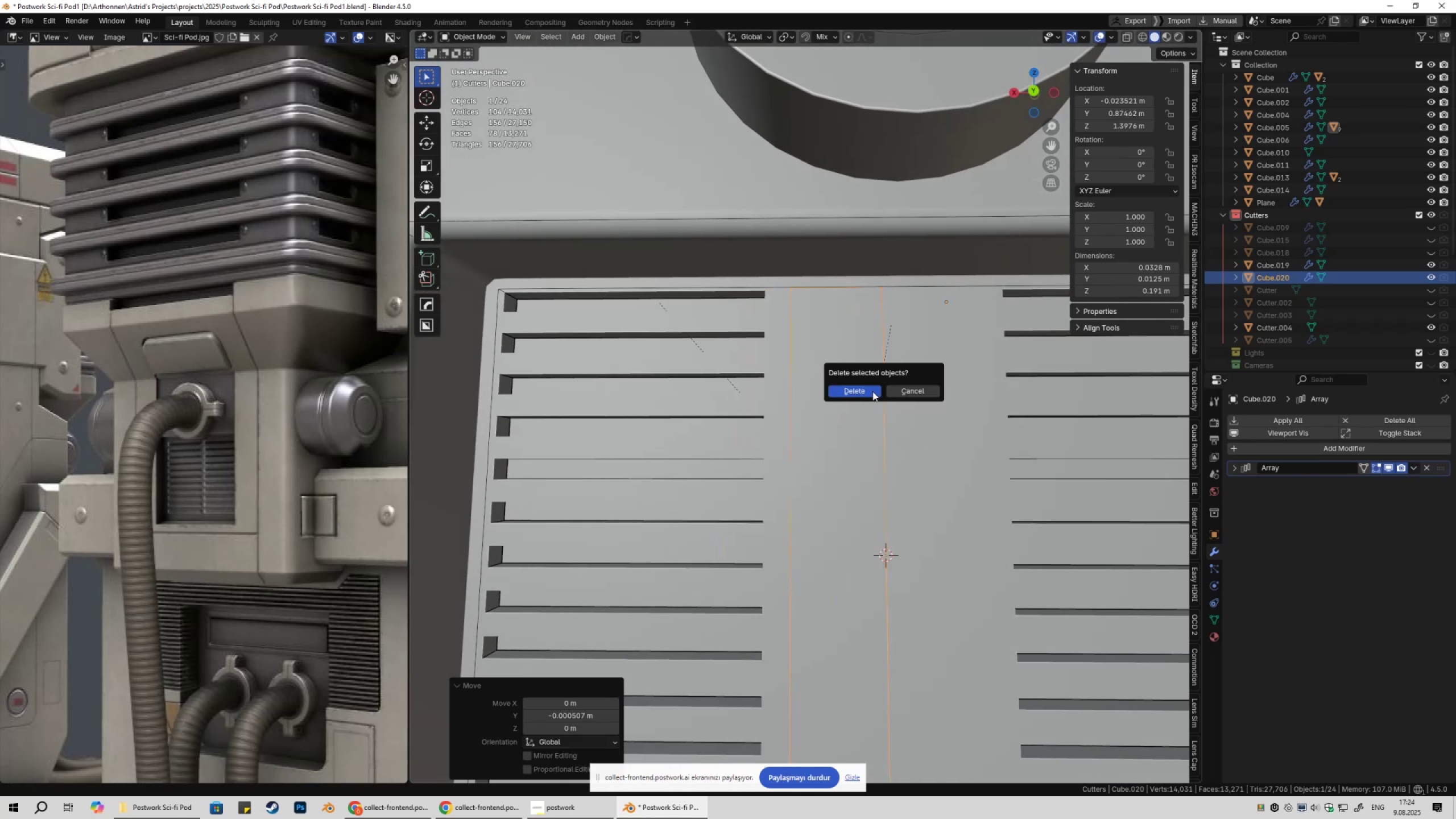 
left_click([872, 391])
 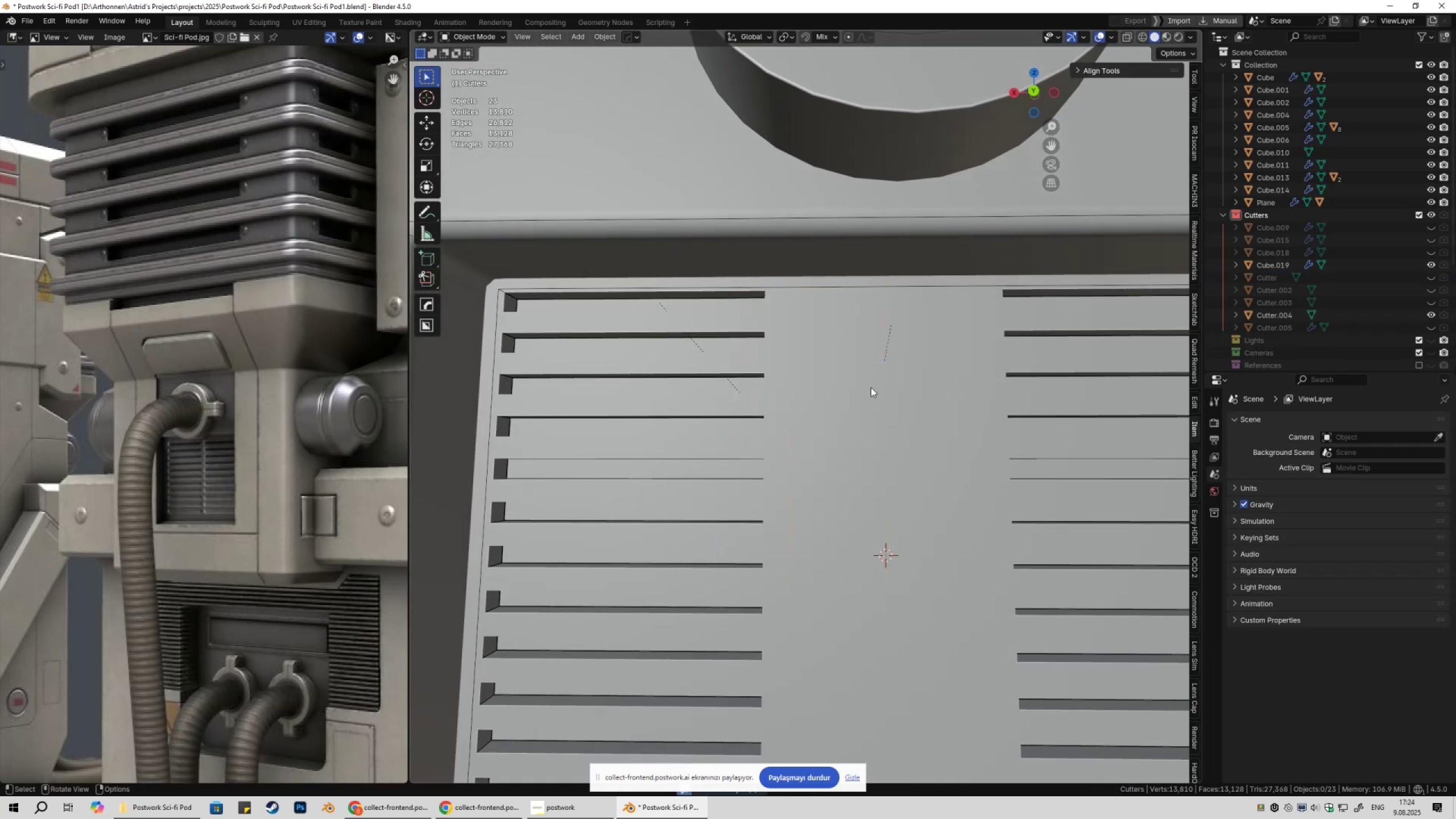 
scroll: coordinate [867, 392], scroll_direction: down, amount: 3.0
 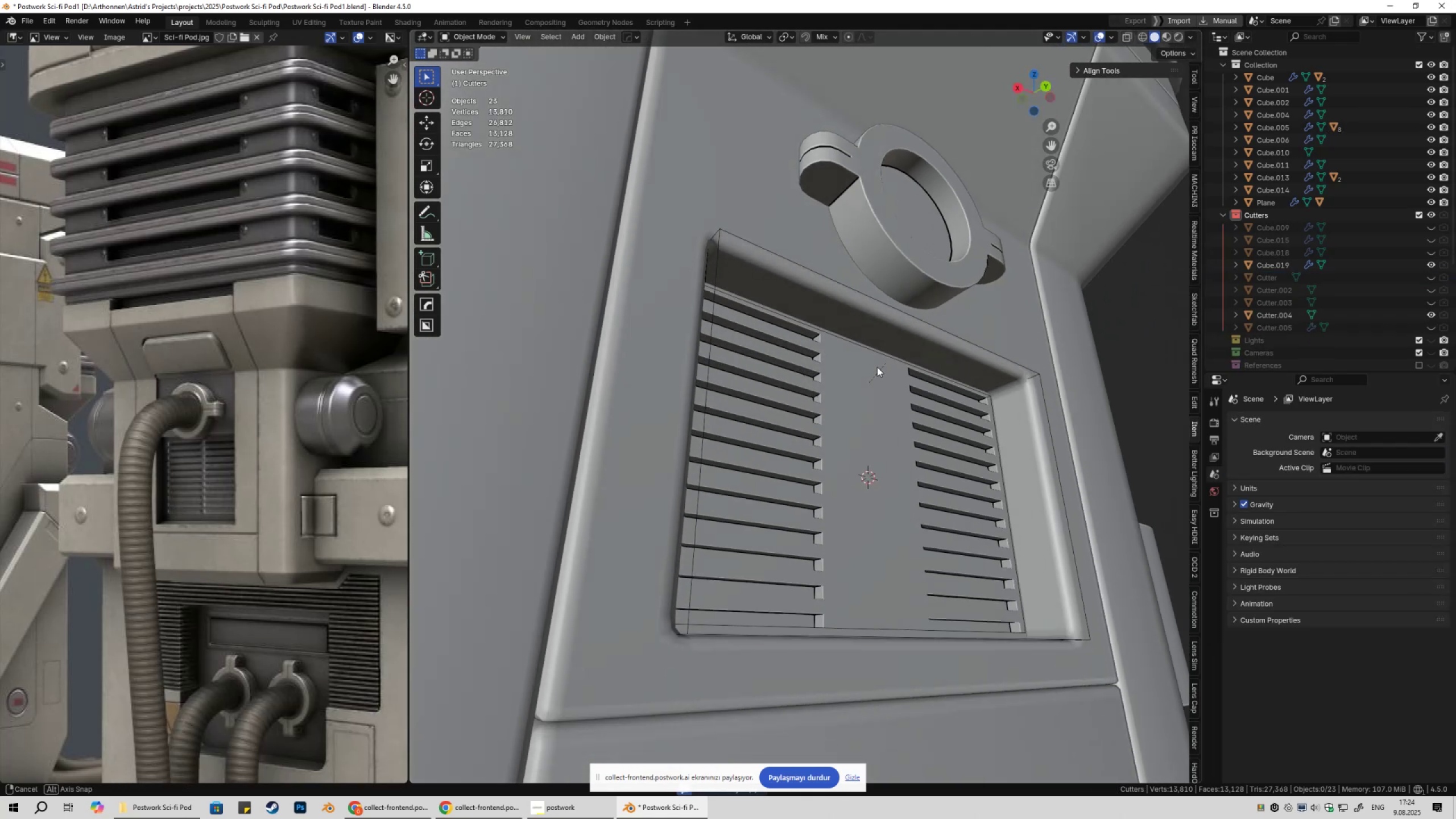 
hold_key(key=ShiftLeft, duration=0.32)
 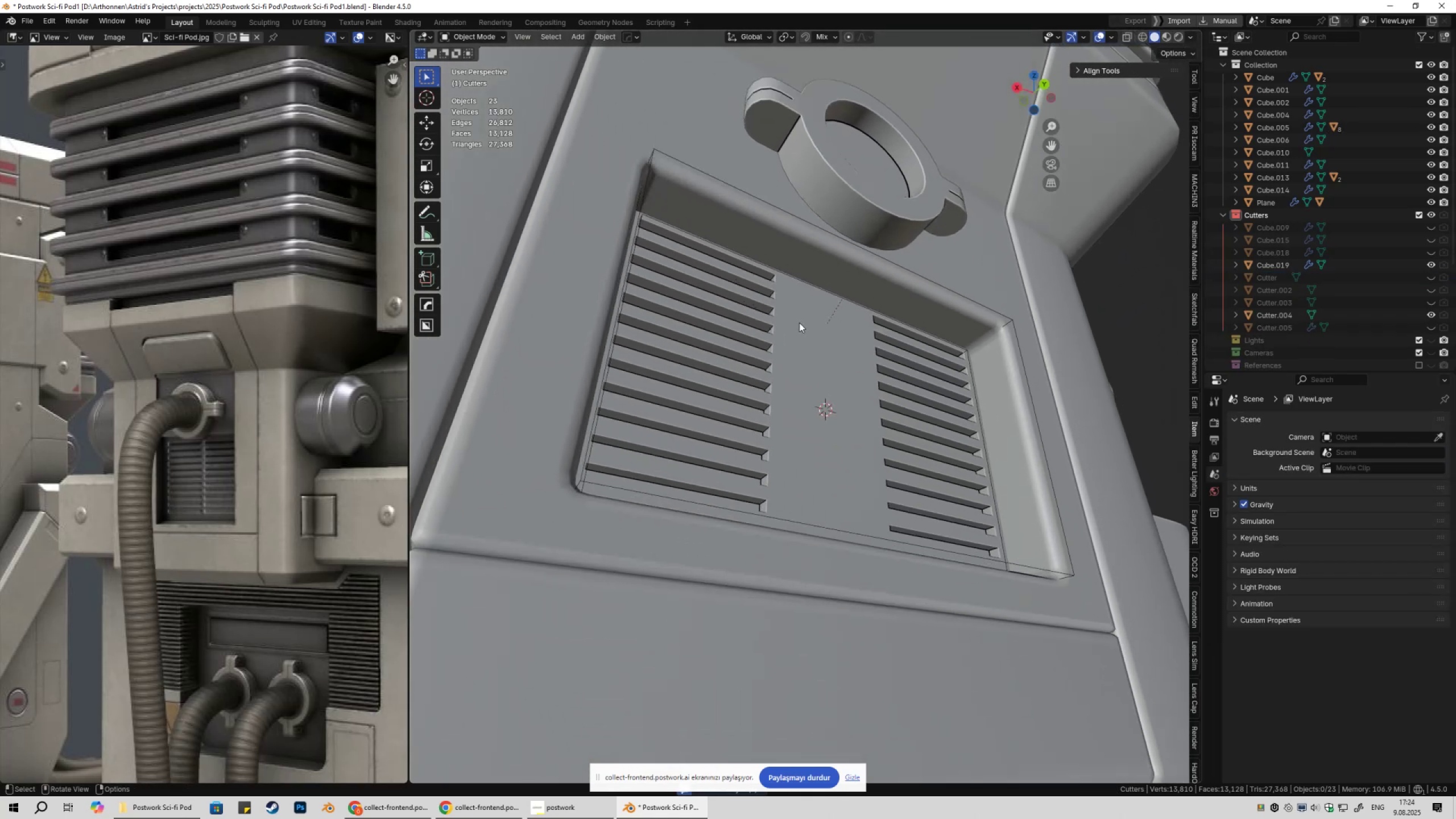 
scroll: coordinate [798, 341], scroll_direction: down, amount: 4.0
 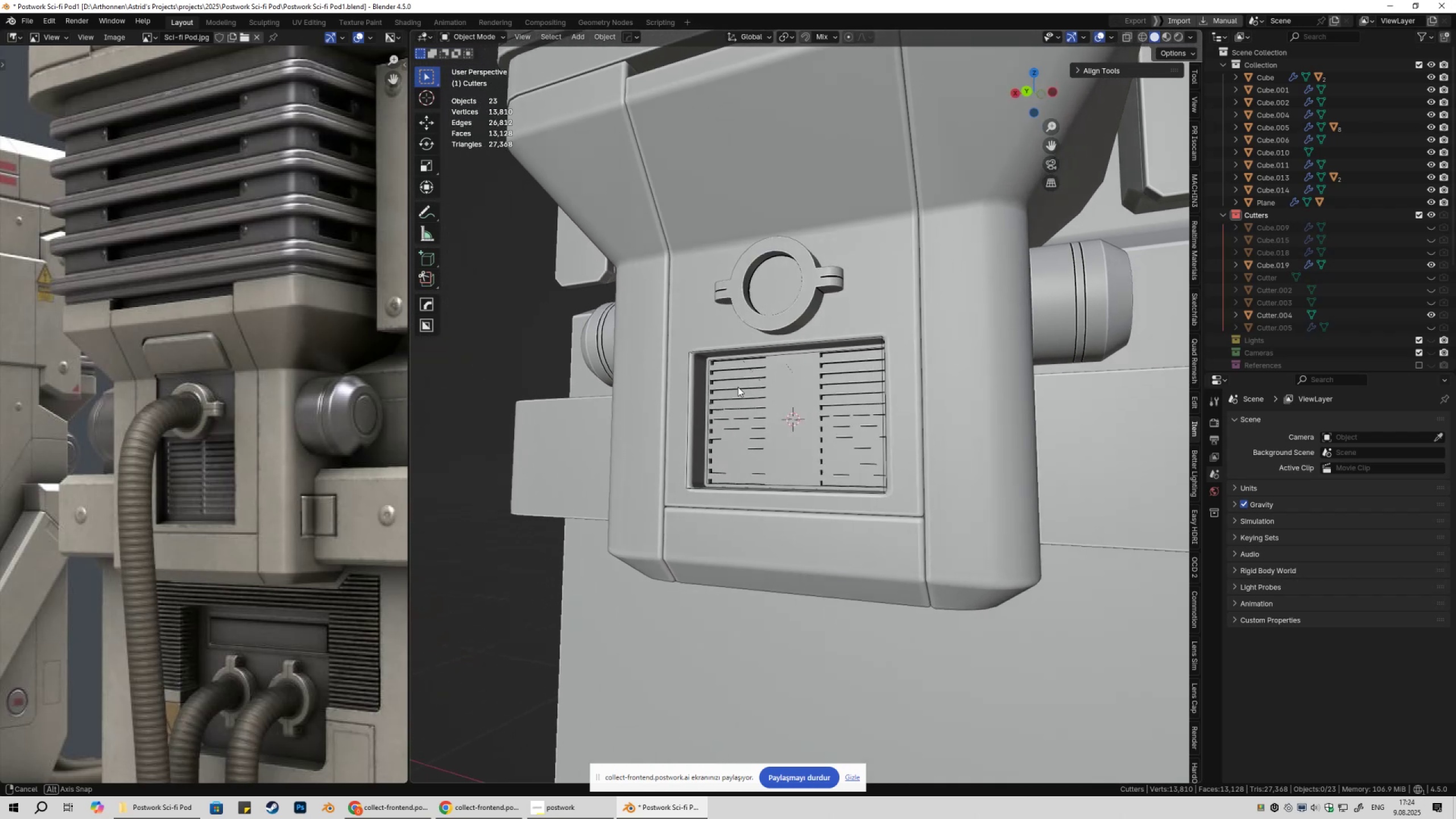 
wait(6.99)
 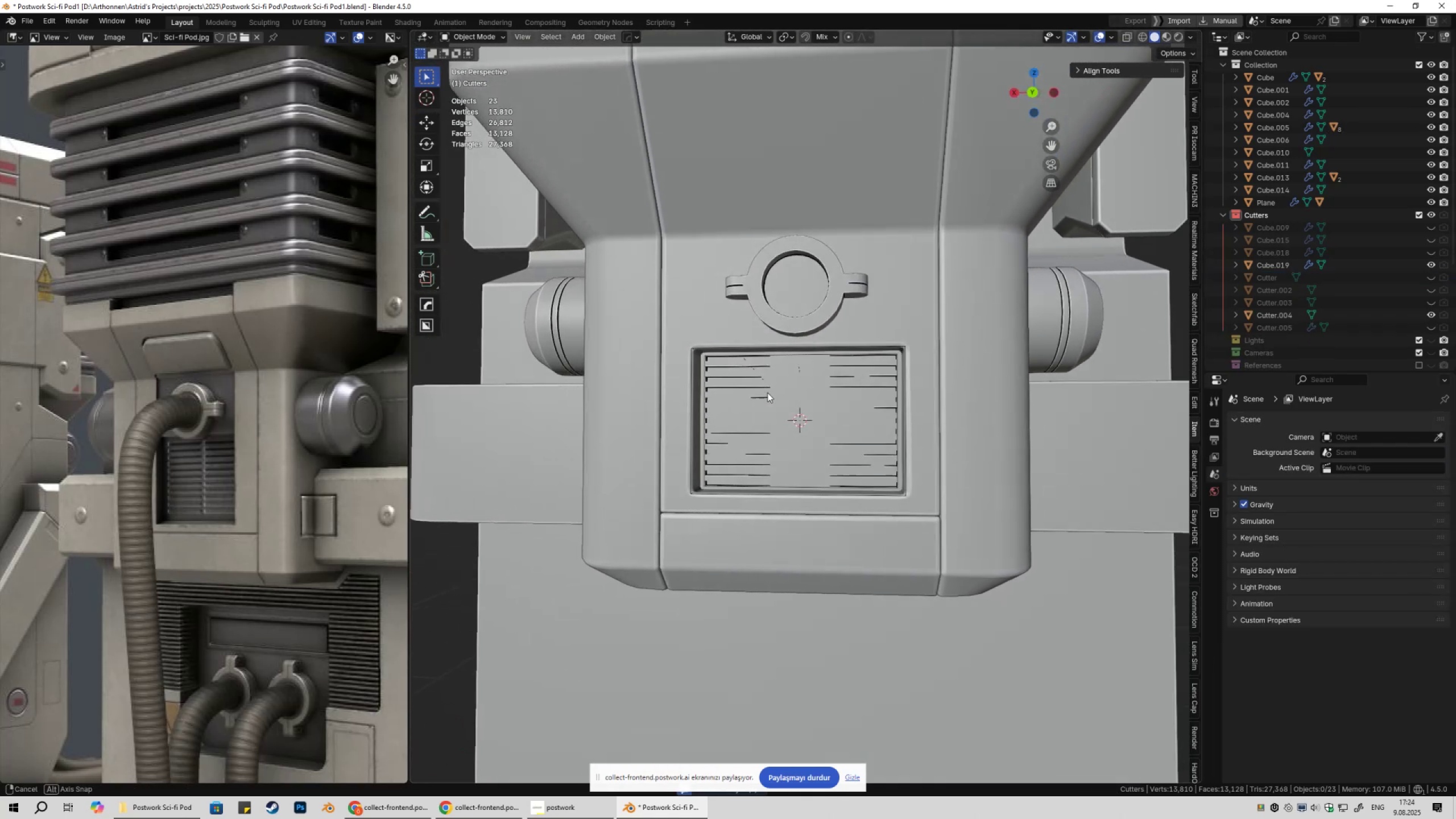 
scroll: coordinate [789, 388], scroll_direction: up, amount: 4.0
 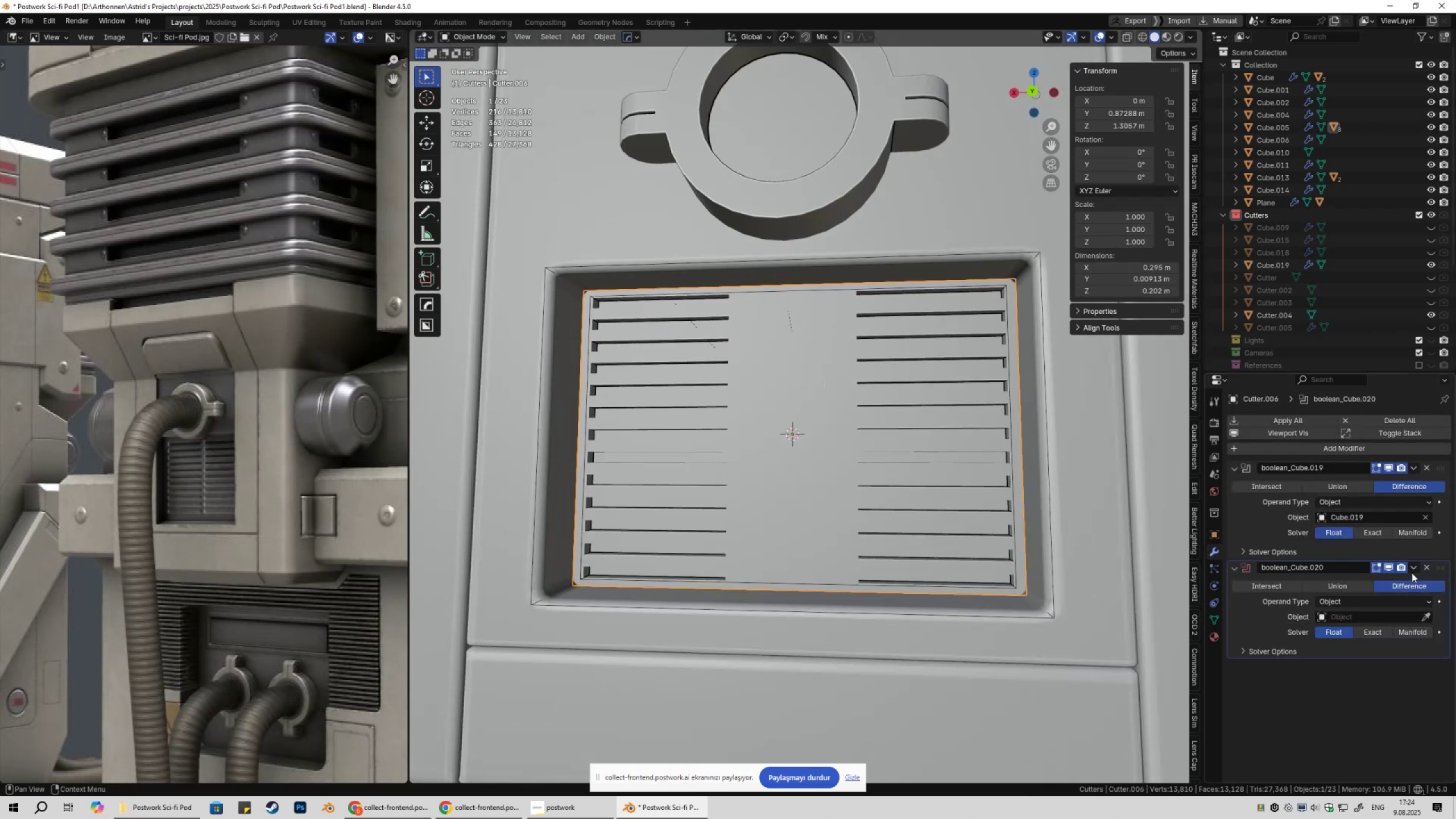 
left_click([1413, 569])
 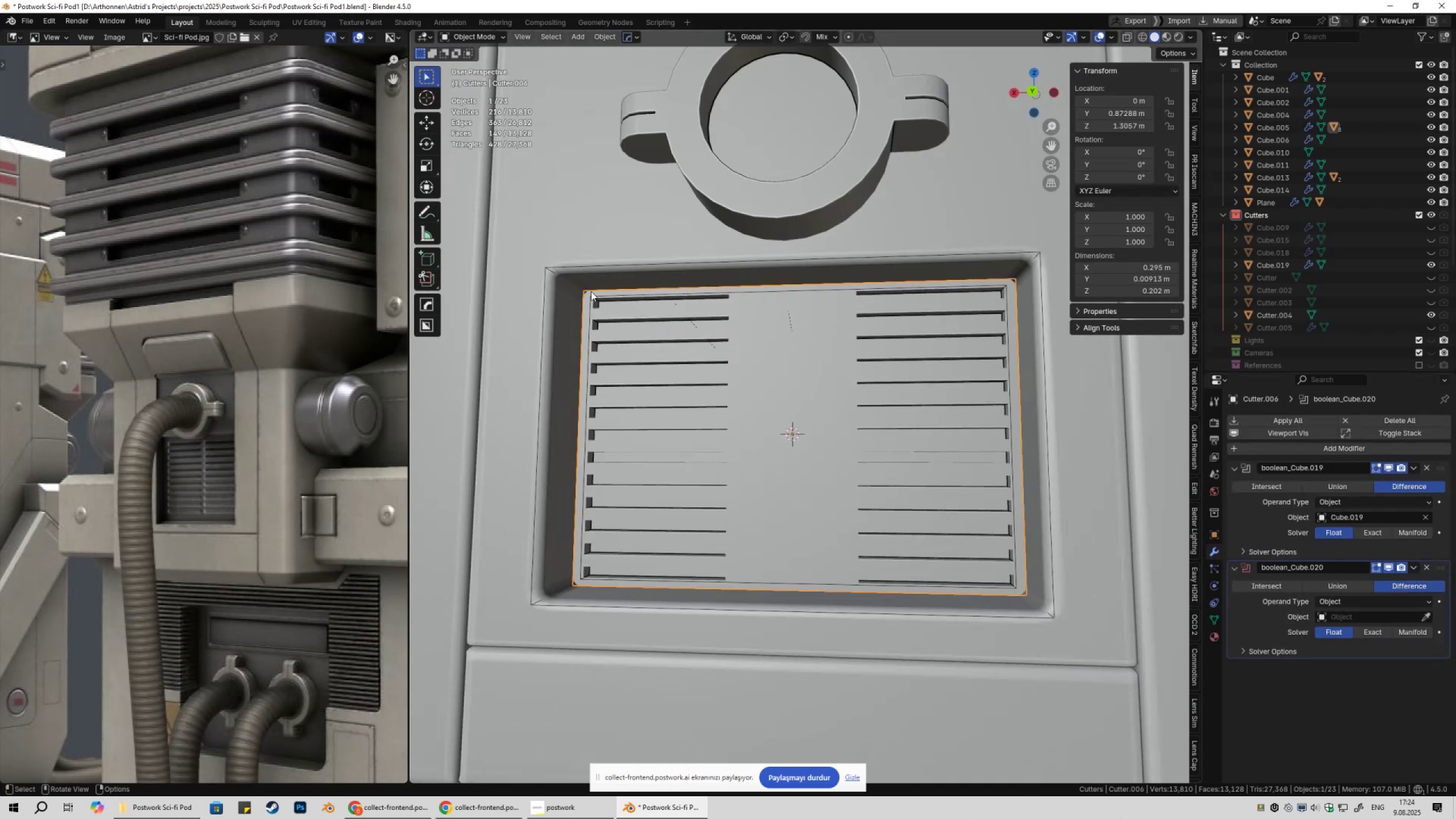 
left_click([583, 290])
 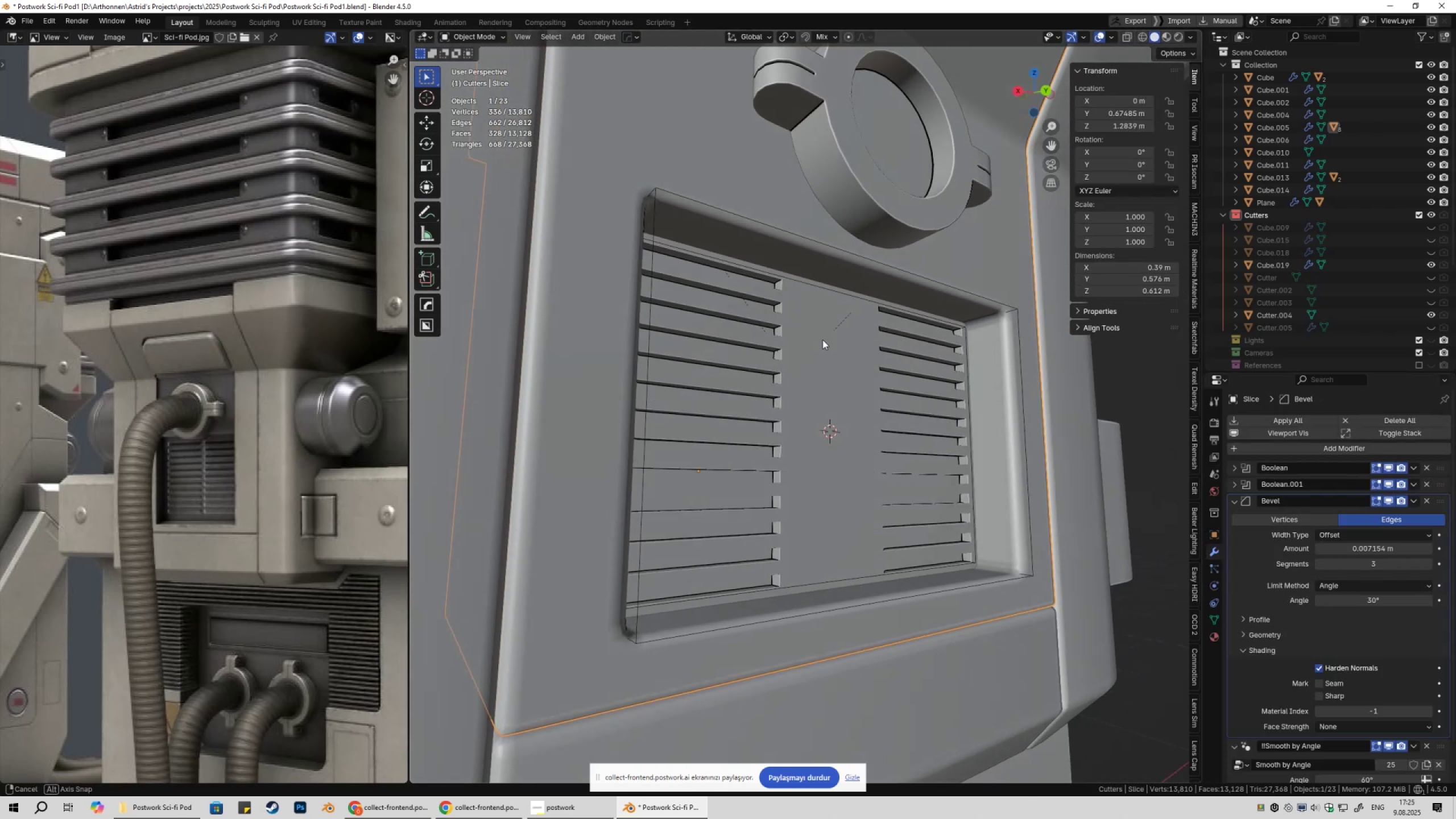 
left_click([822, 340])
 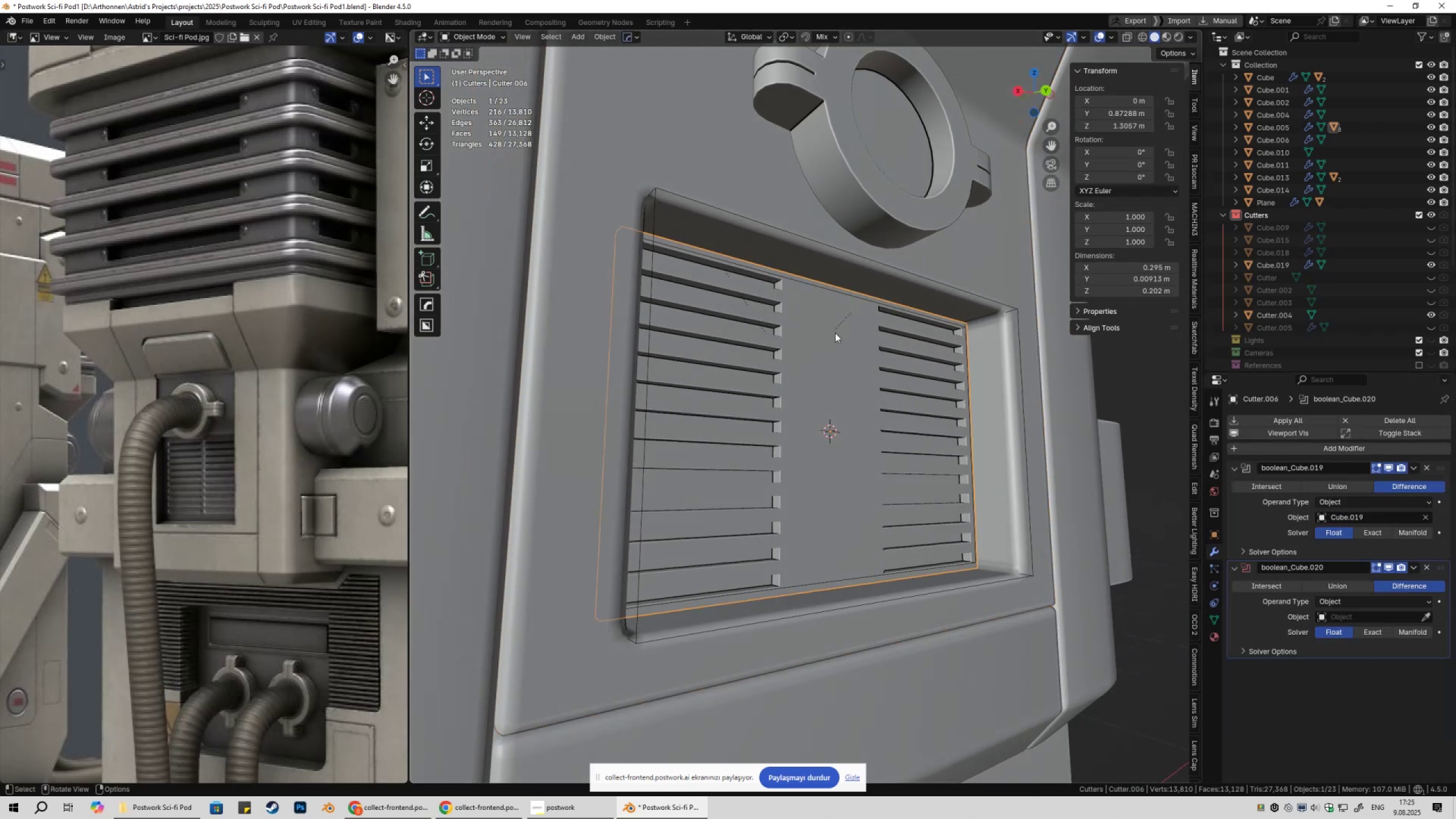 
key(Q)
 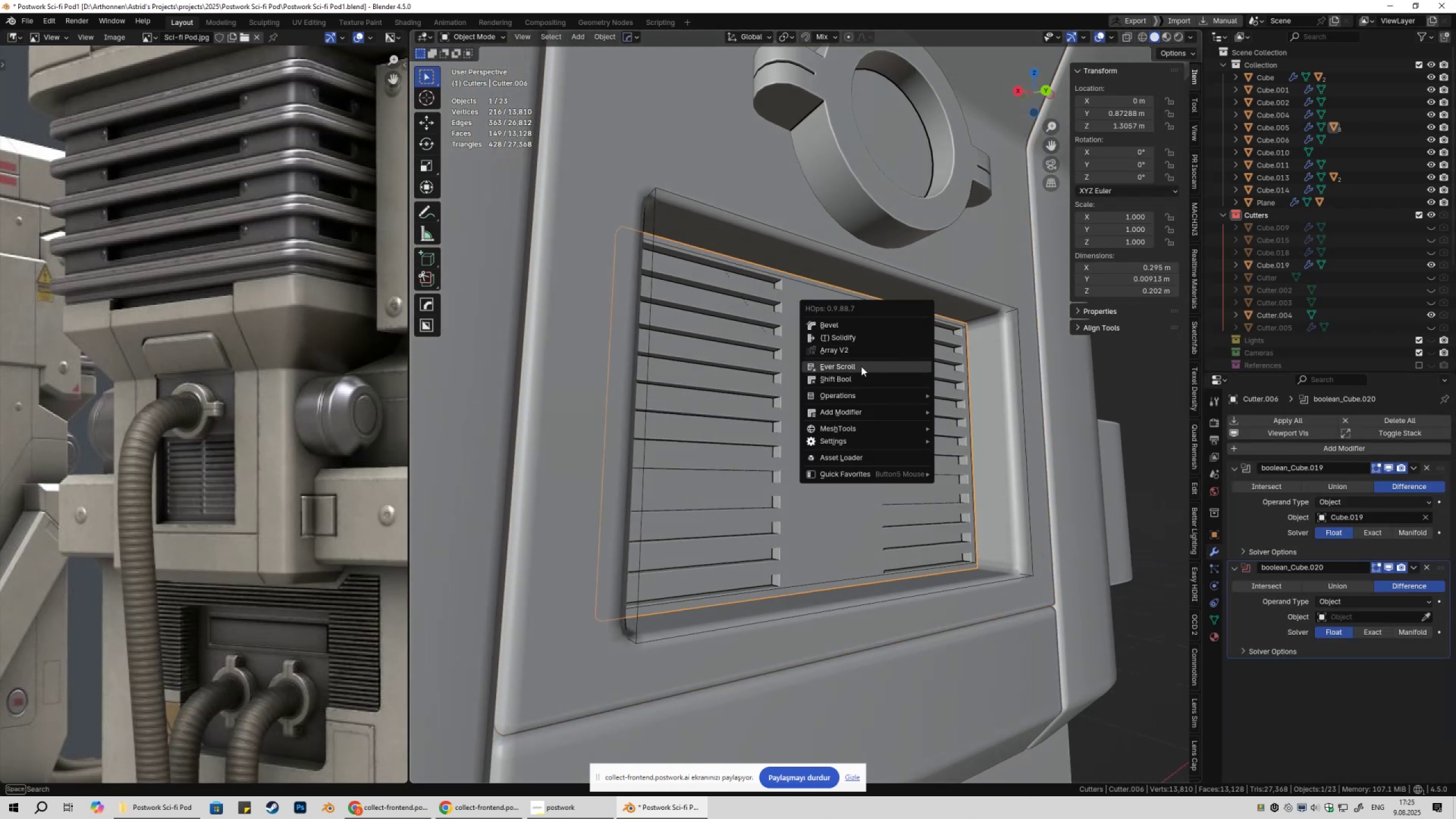 
left_click([861, 366])
 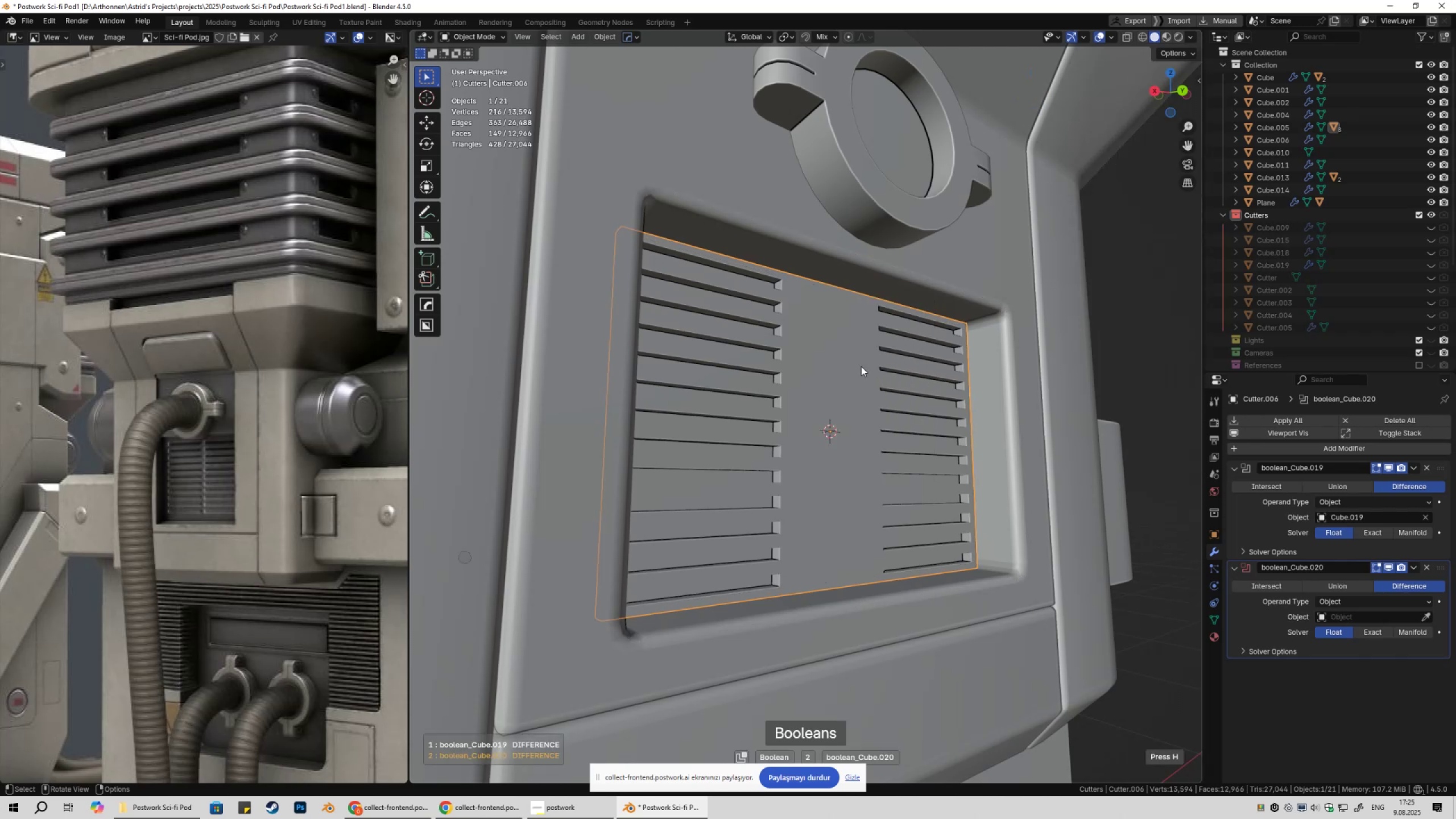 
double_click([861, 366])
 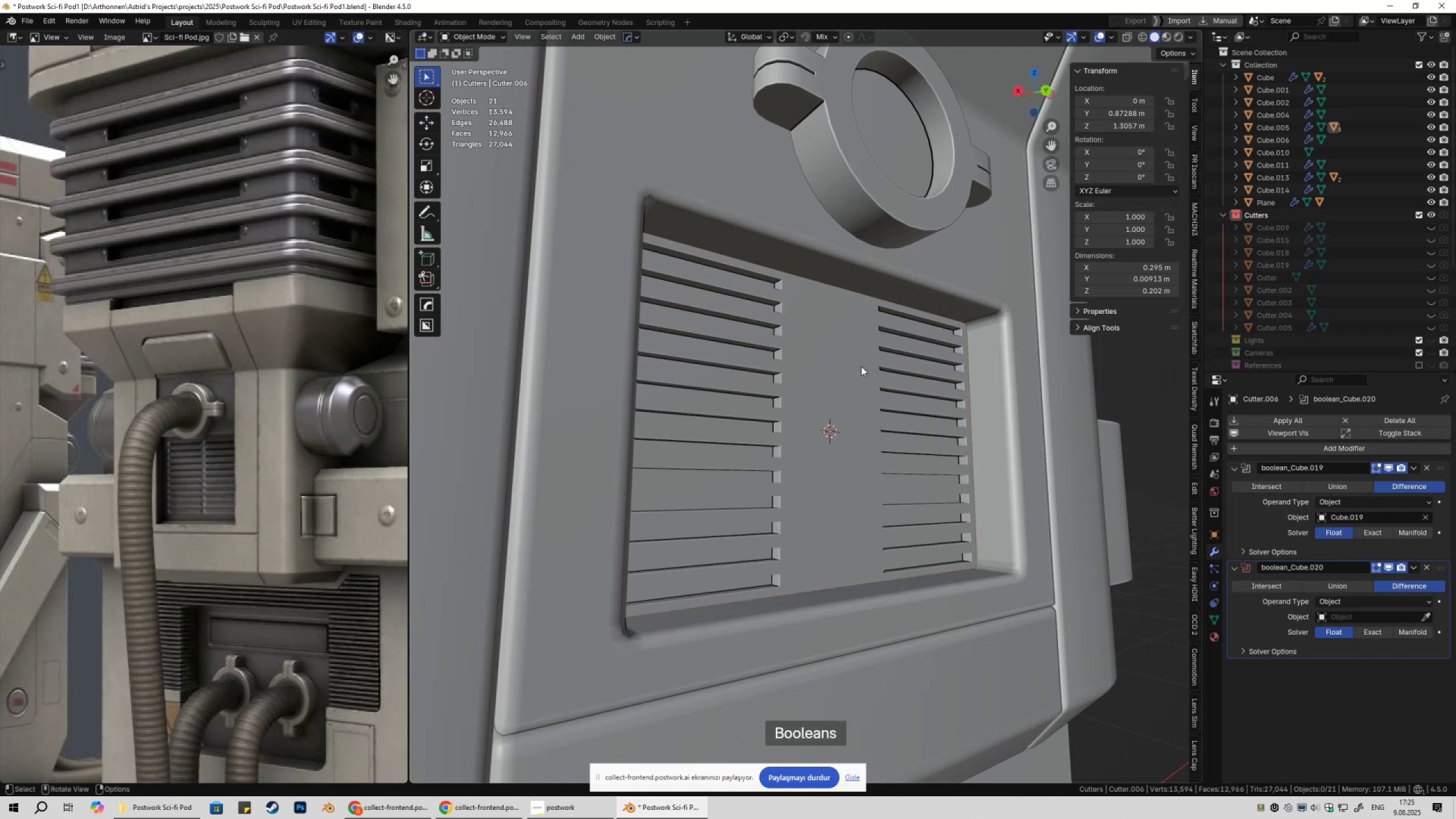 
scroll: coordinate [860, 370], scroll_direction: down, amount: 3.0
 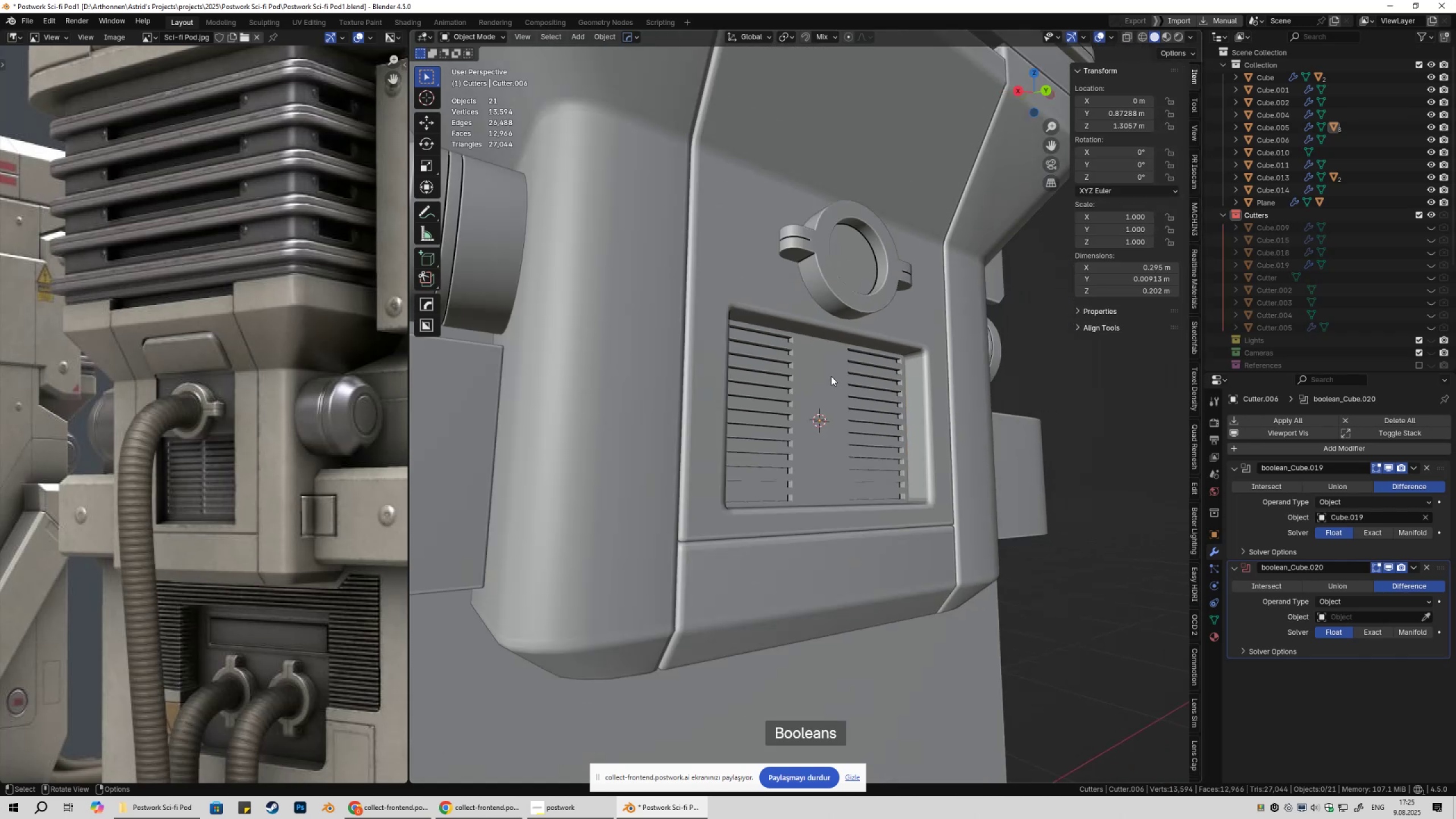 
left_click([831, 376])
 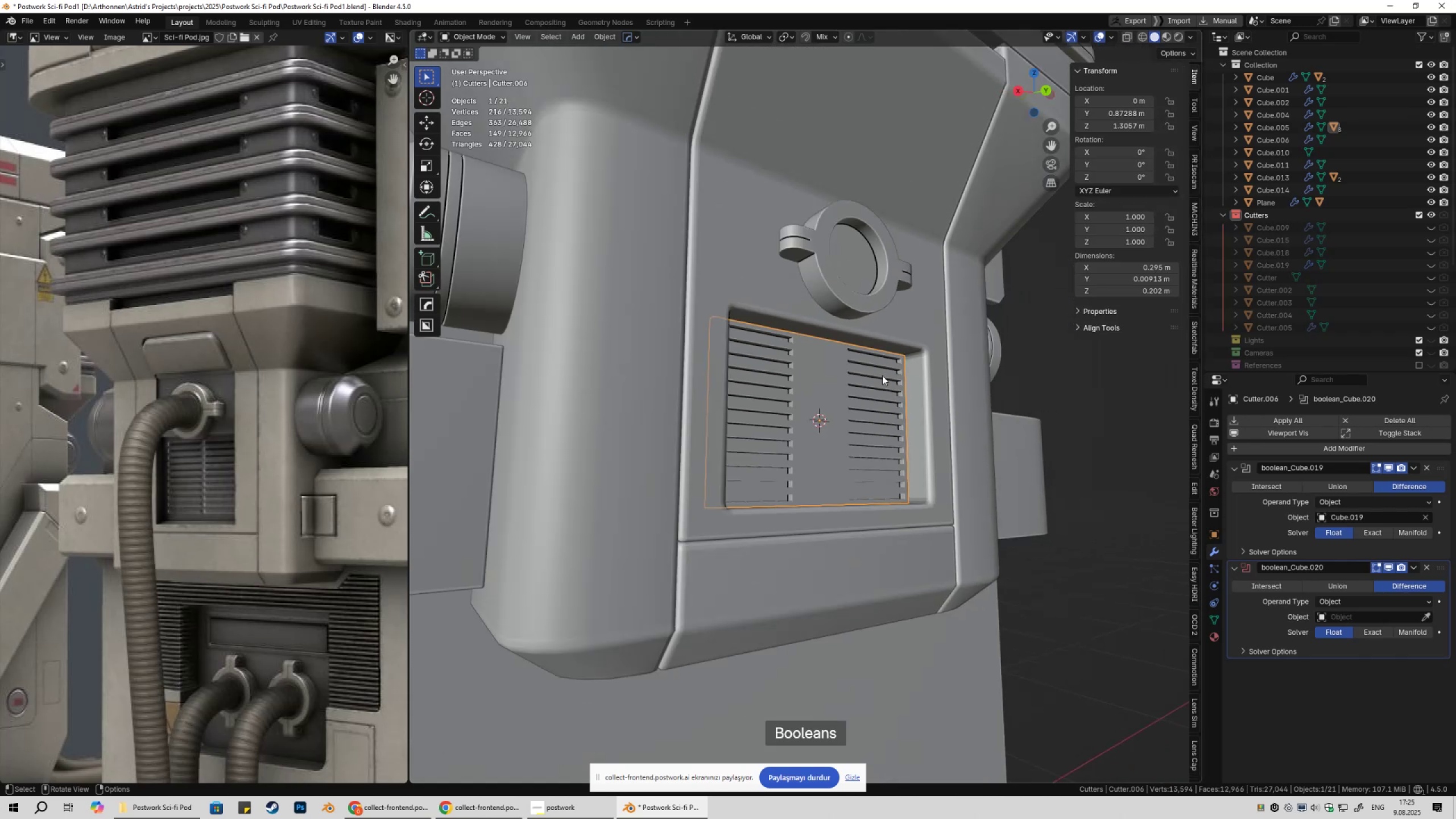 
key(Q)
 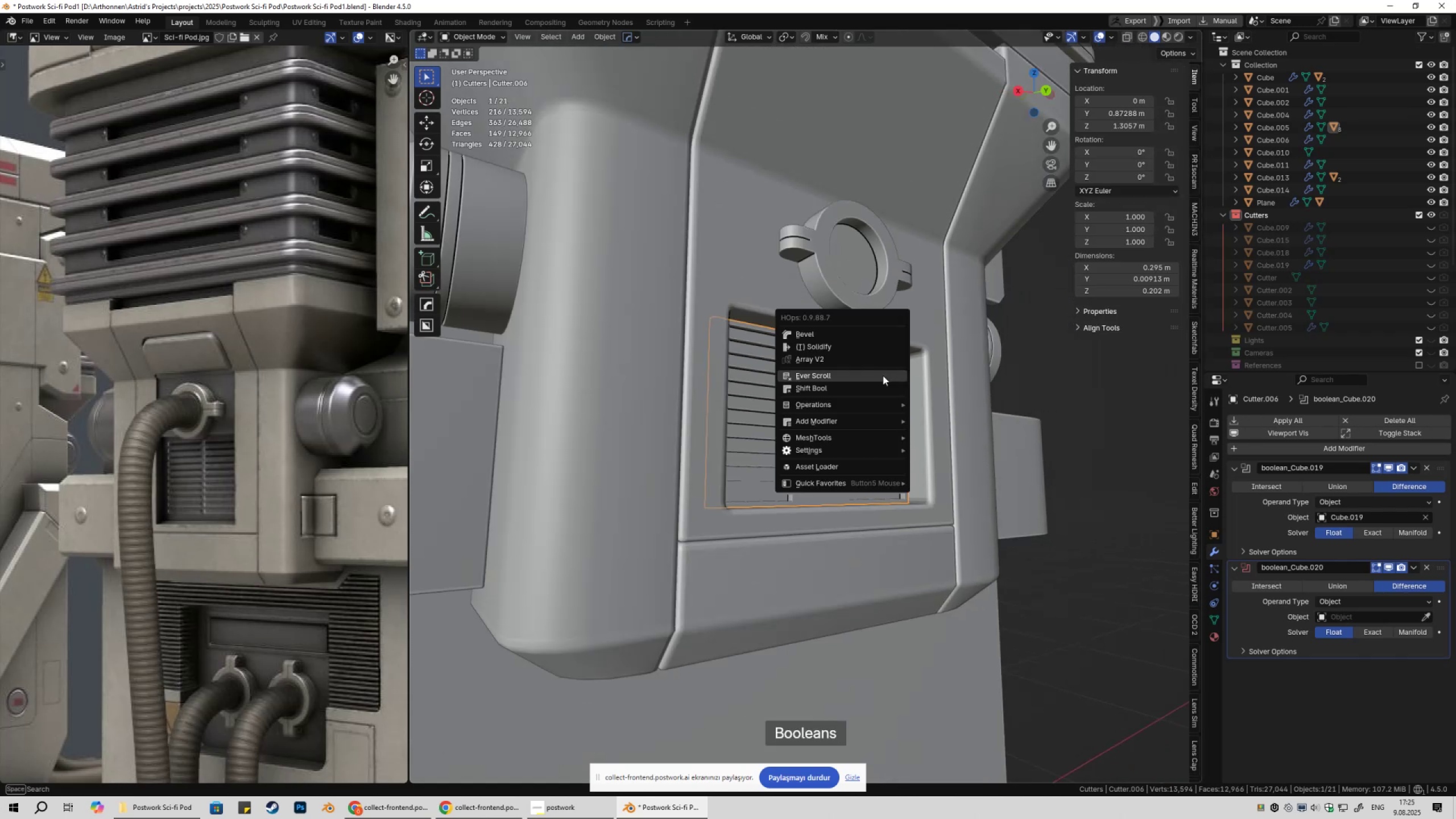 
left_click([883, 375])
 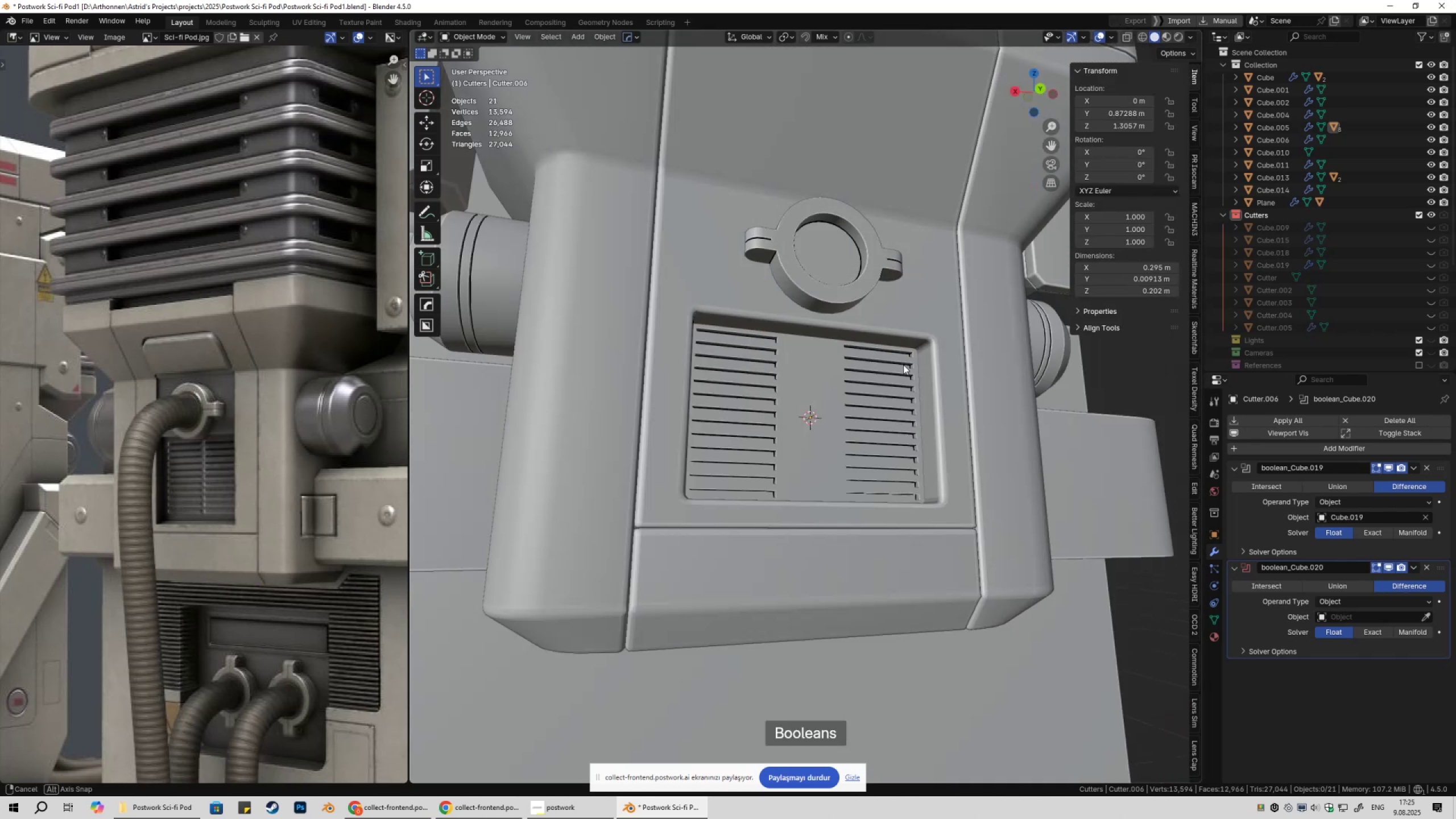 
scroll: coordinate [876, 361], scroll_direction: down, amount: 3.0
 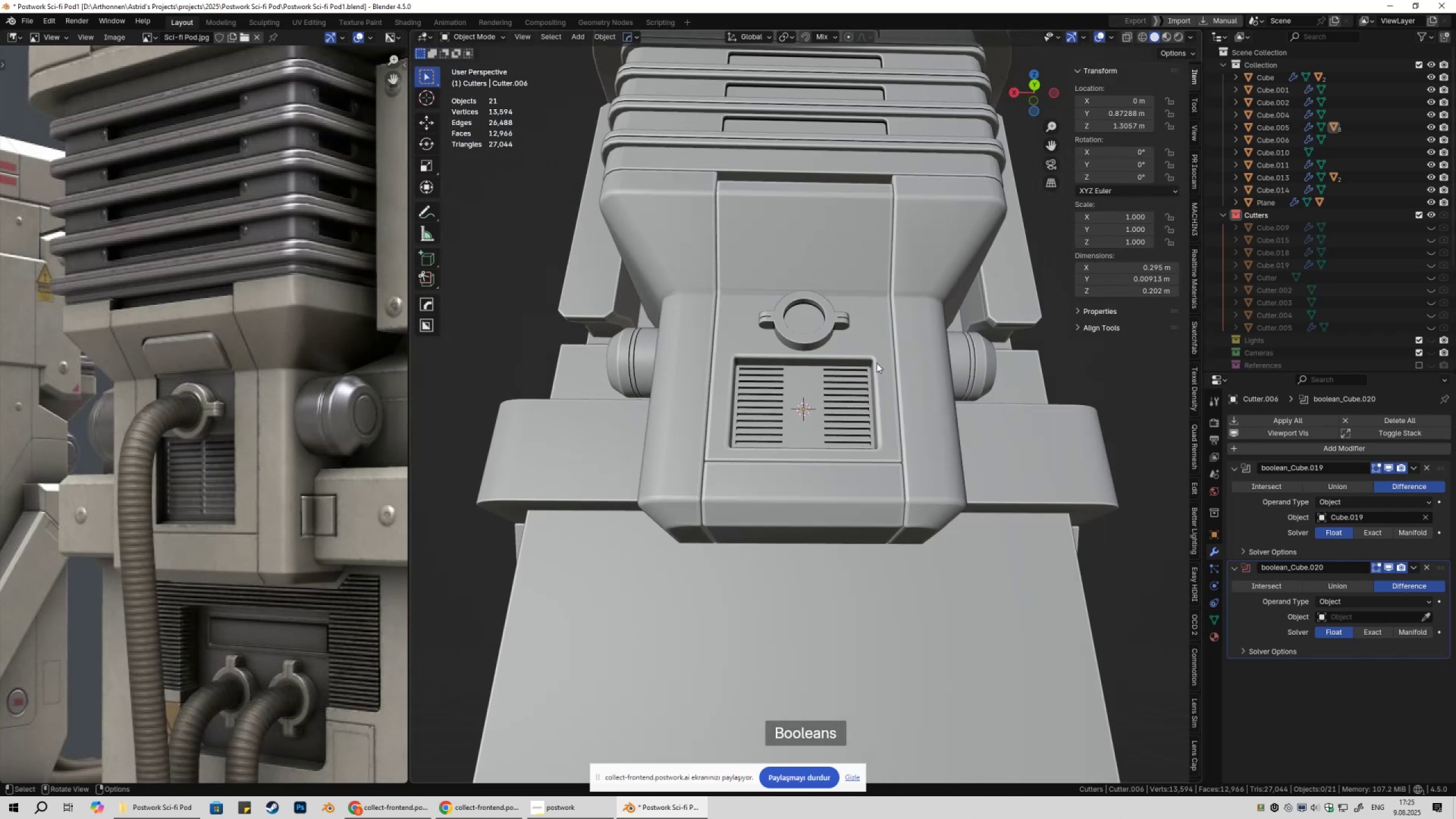 
type(@@@@)
 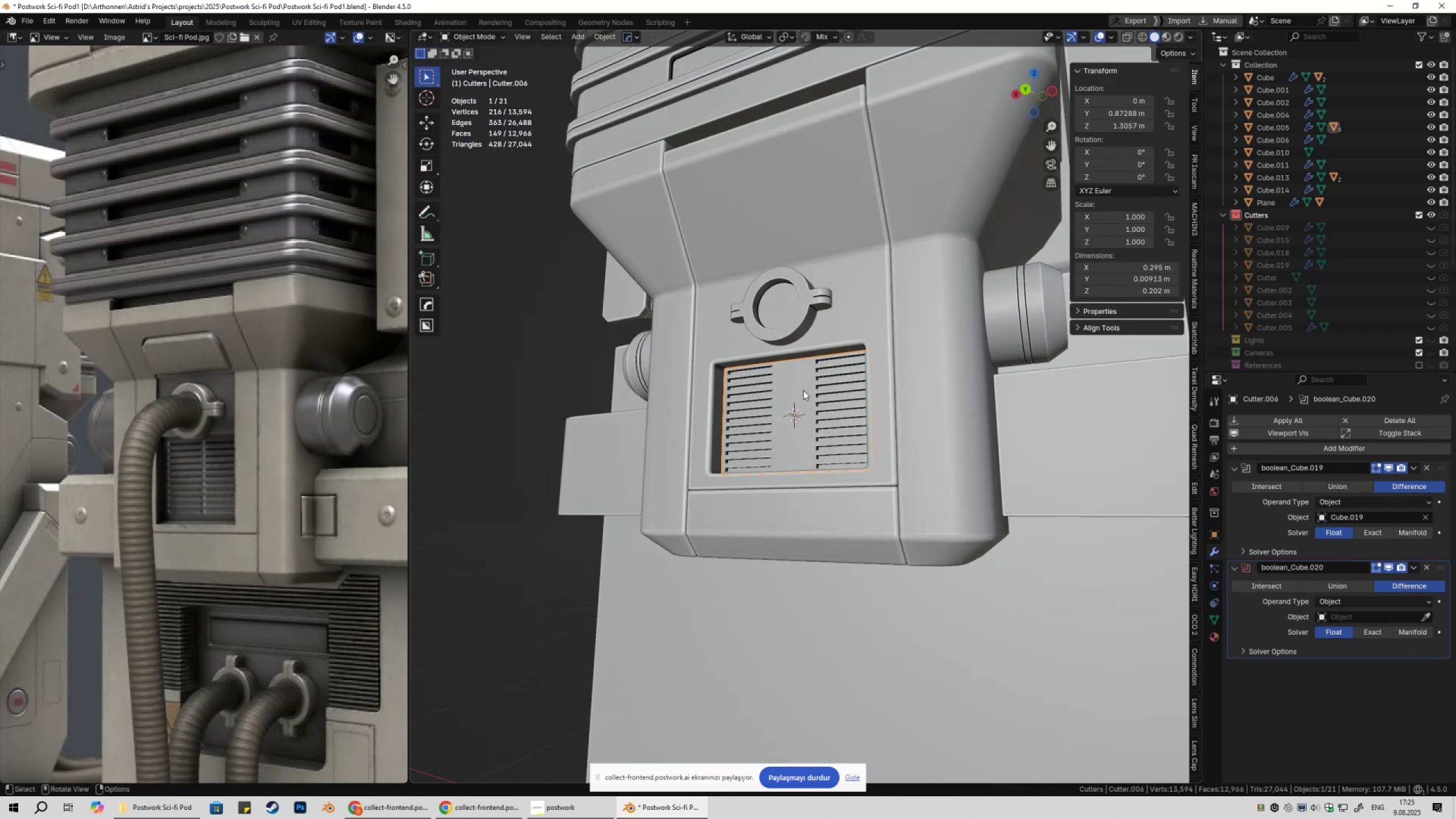 
 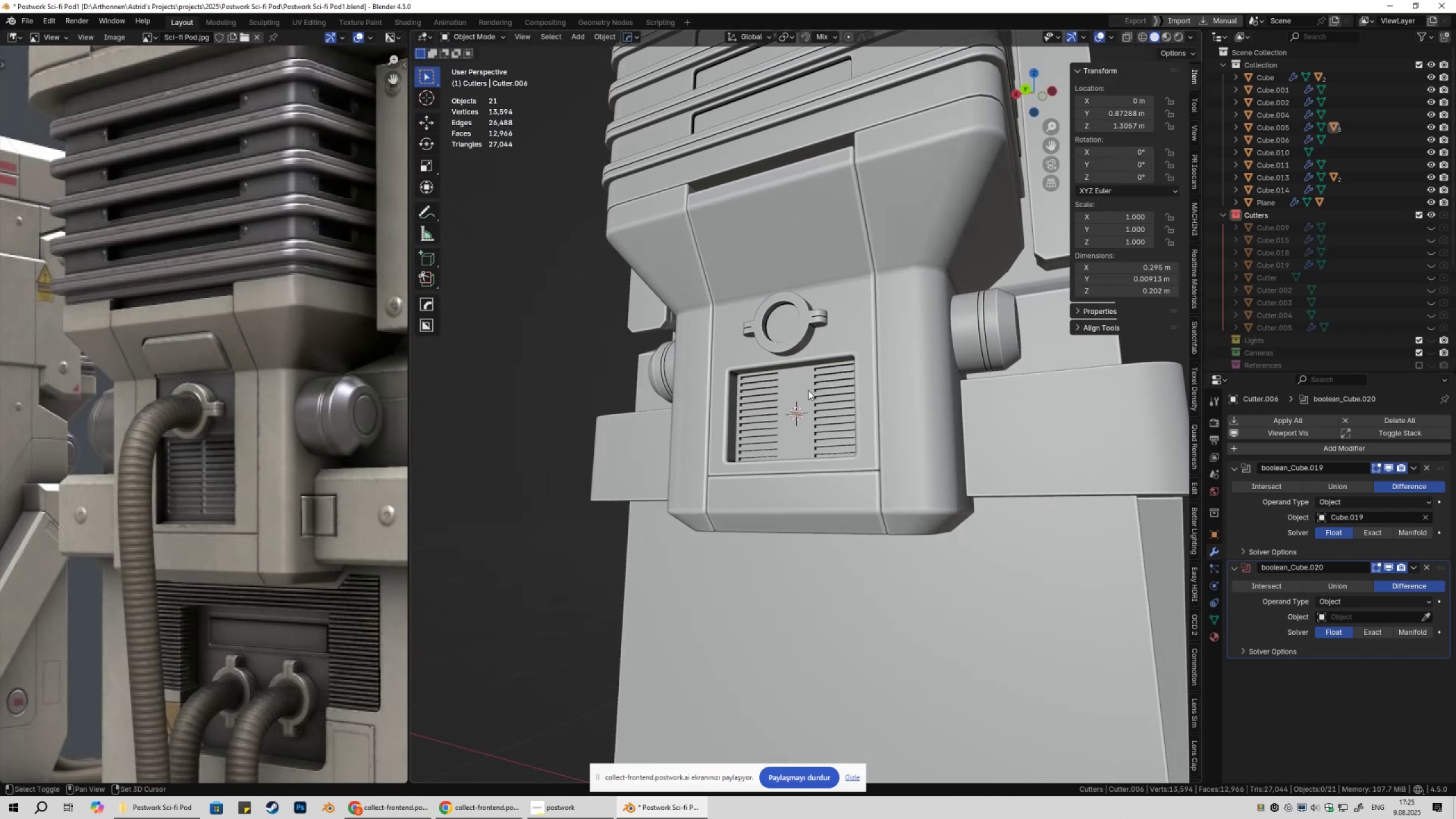 
left_click([799, 390])
 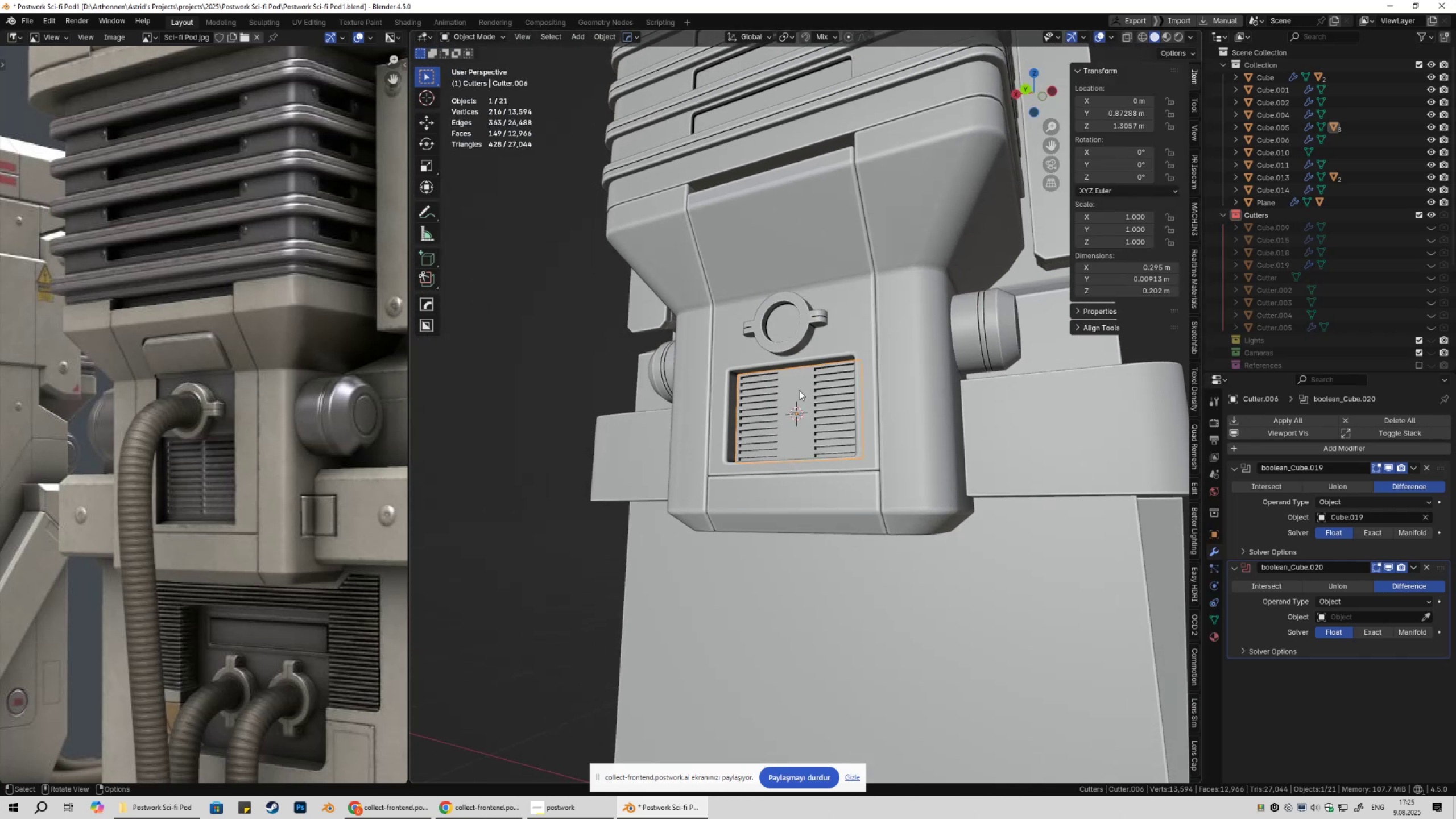 
scroll: coordinate [804, 390], scroll_direction: up, amount: 3.0
 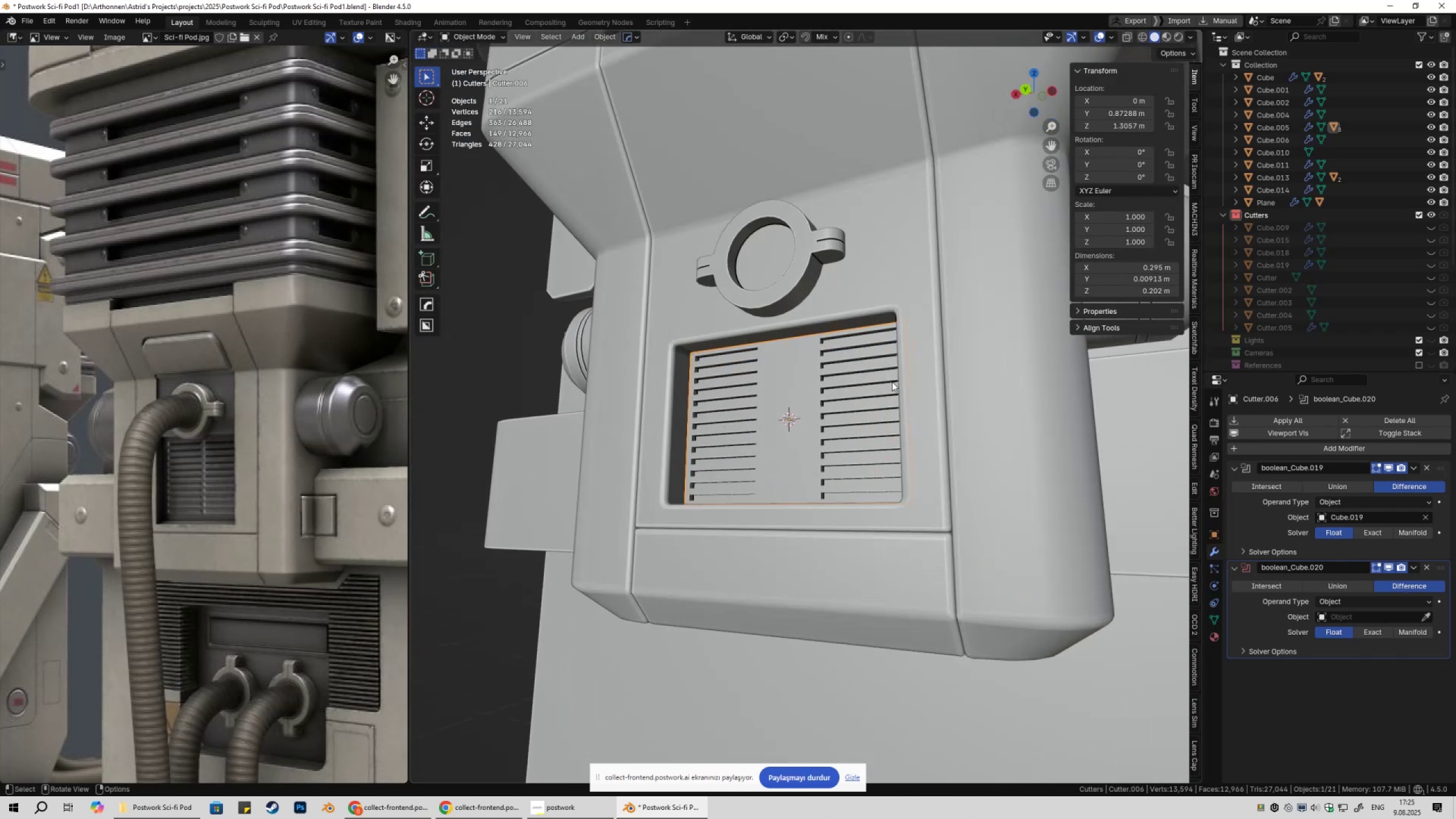 
key(Q)
 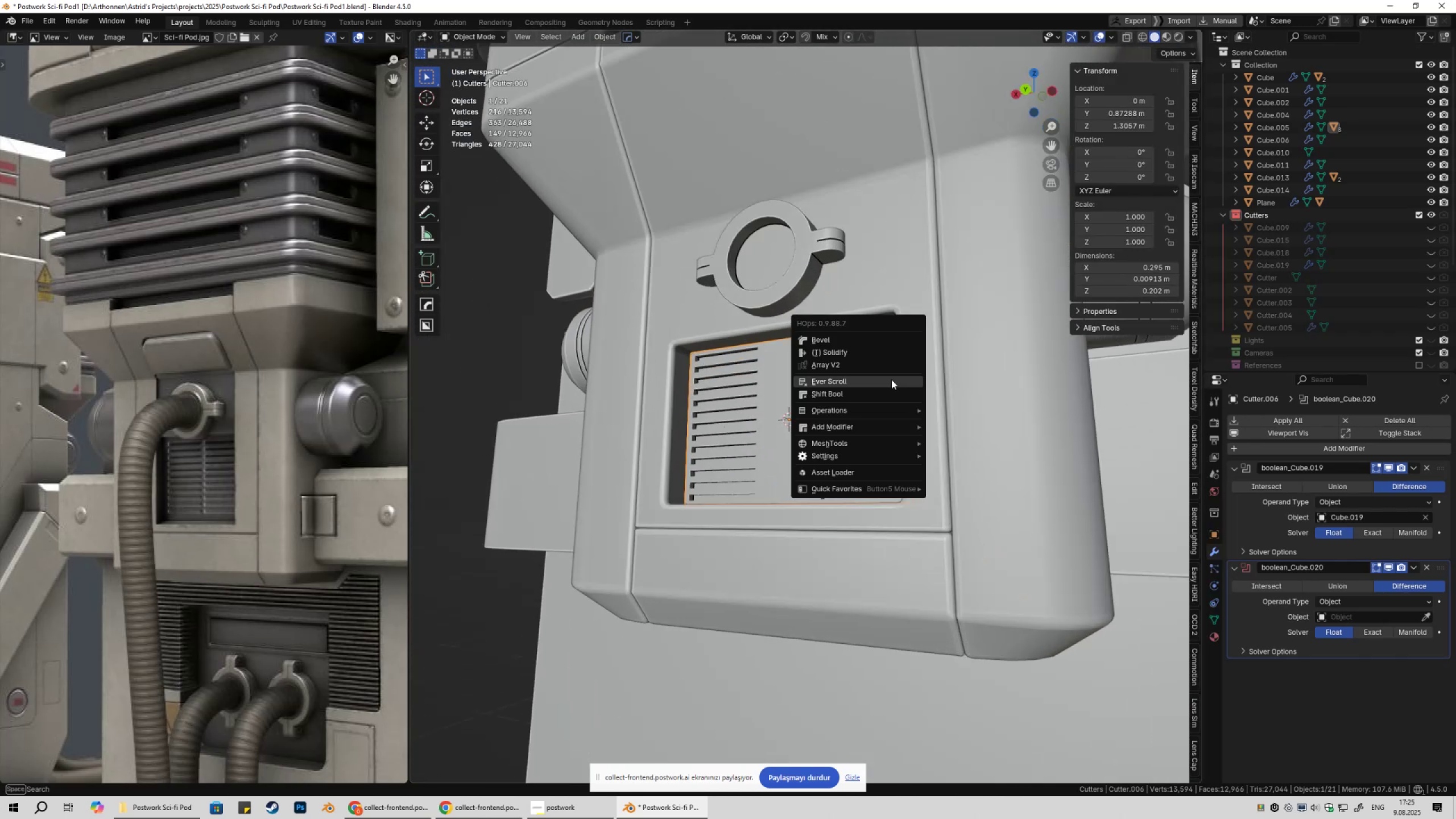 
left_click([891, 379])
 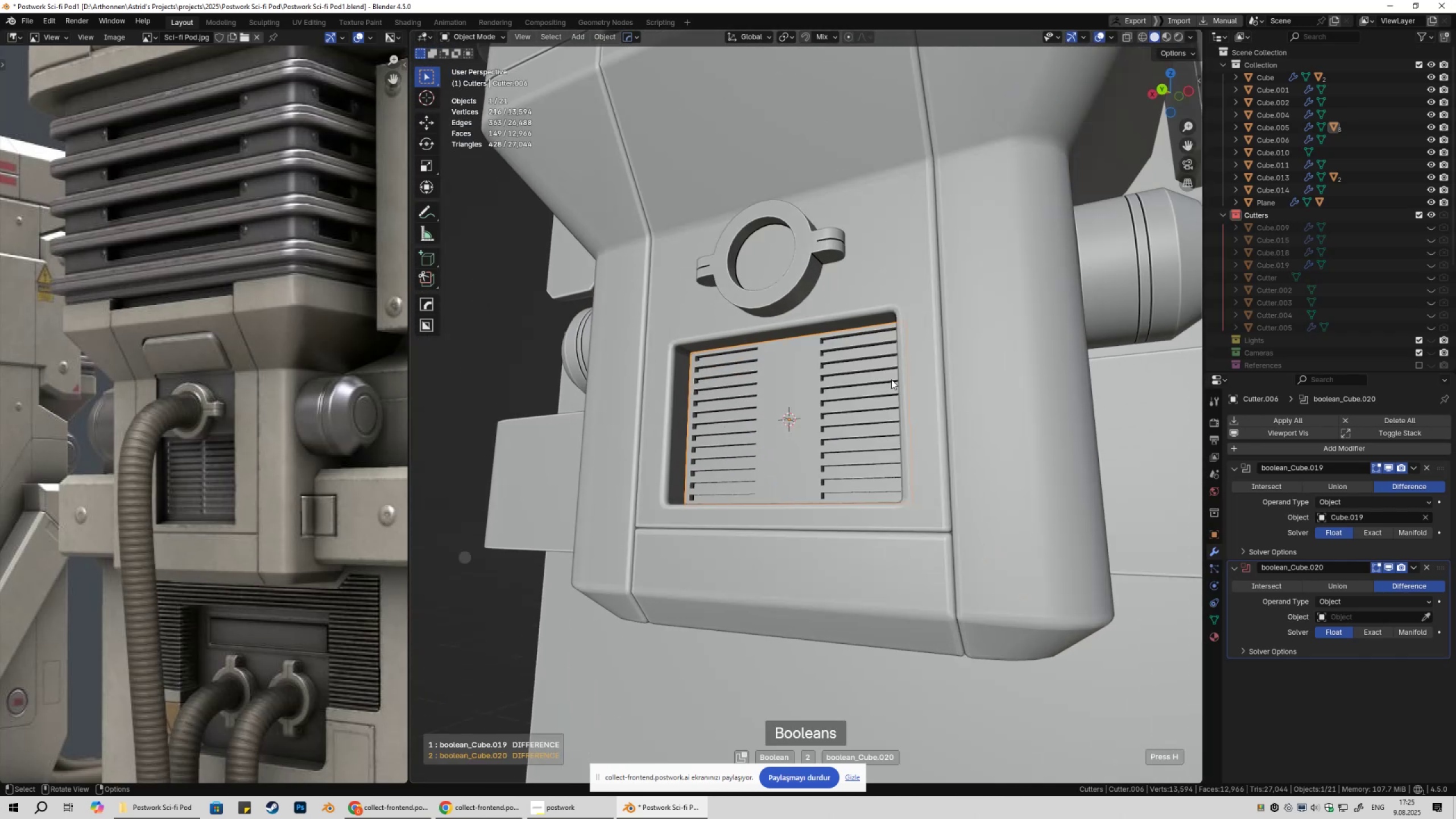 
scroll: coordinate [891, 379], scroll_direction: down, amount: 1.0
 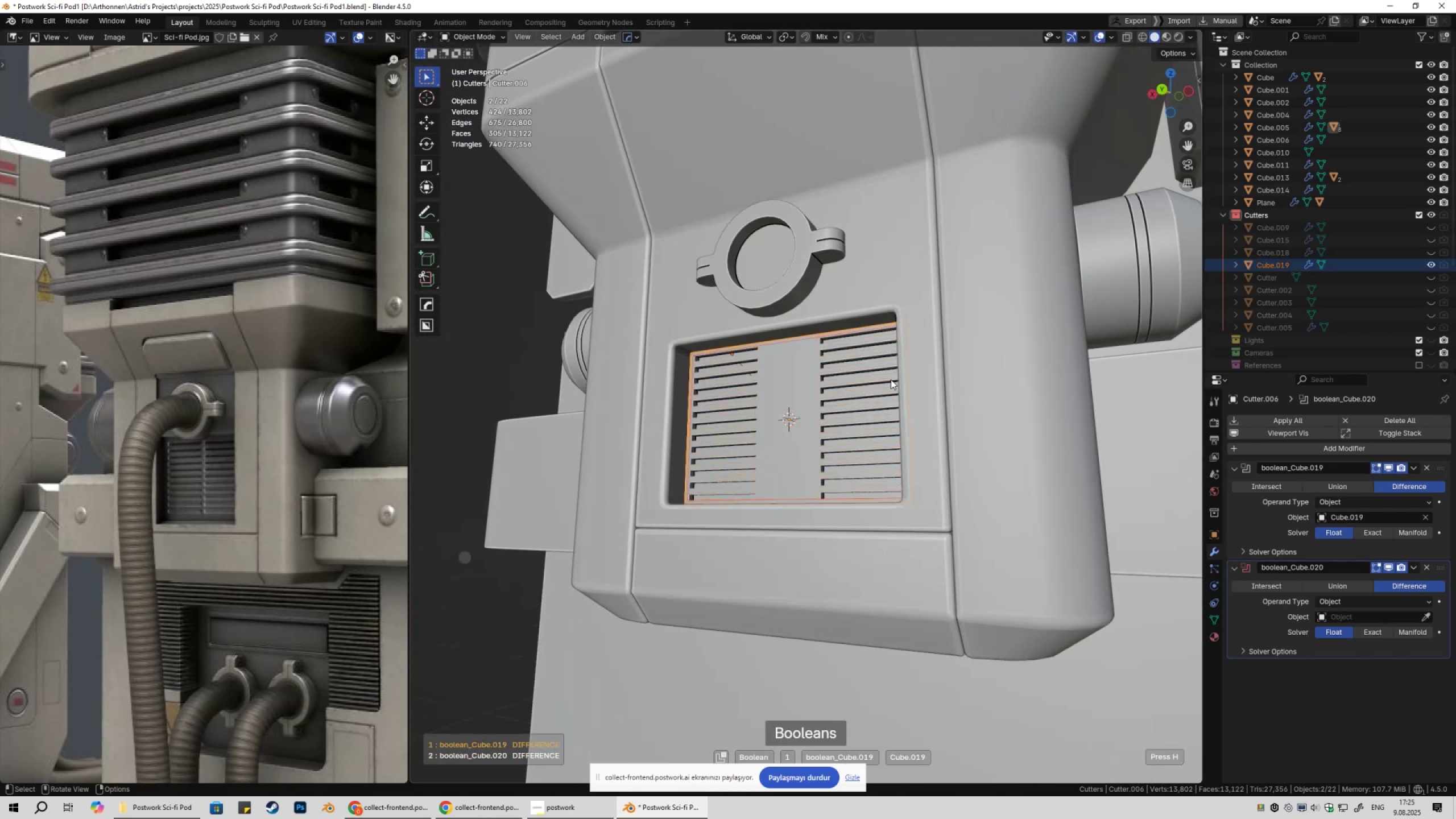 
scroll: coordinate [891, 379], scroll_direction: none, amount: 0.0
 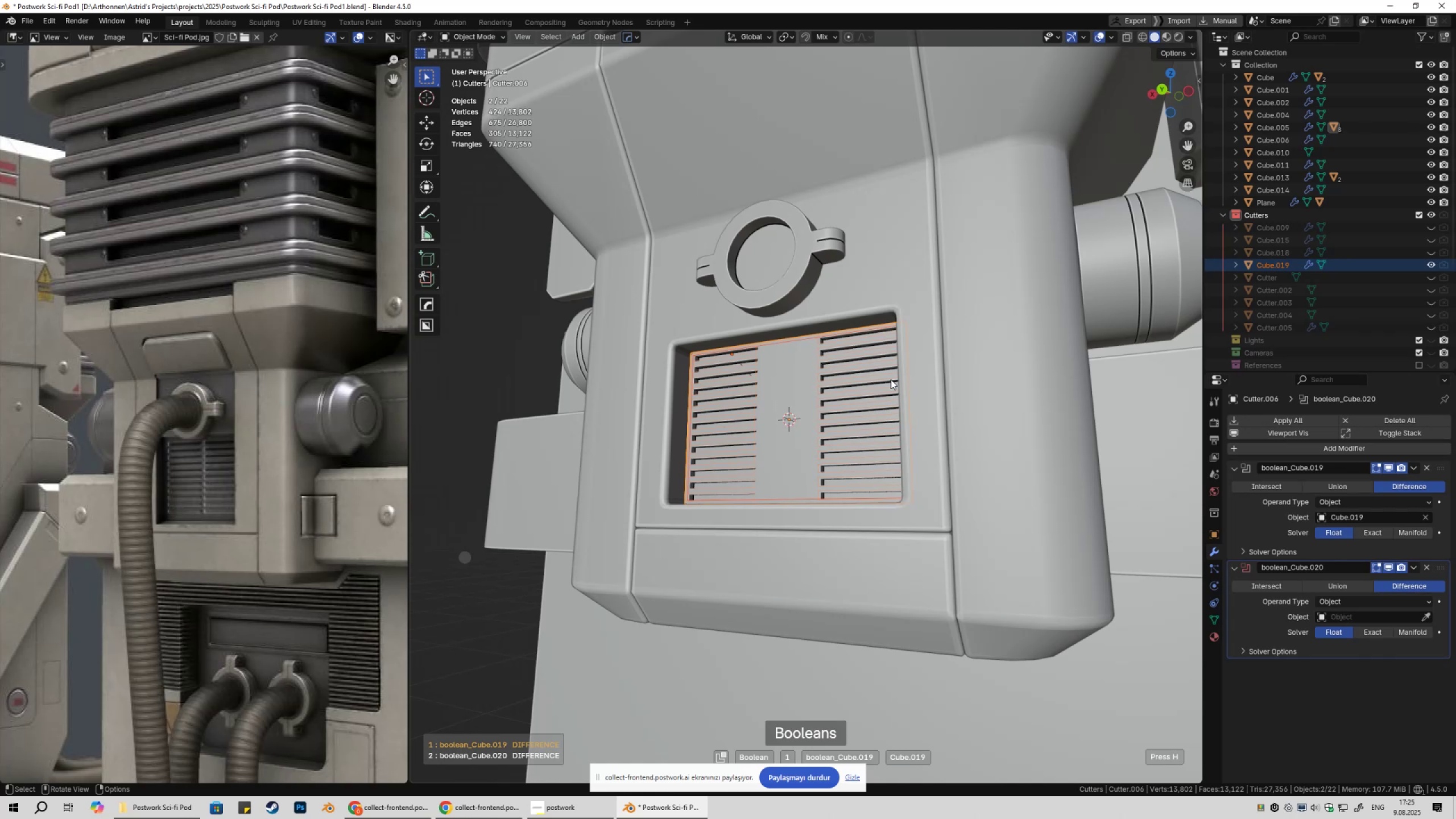 
left_click([891, 379])
 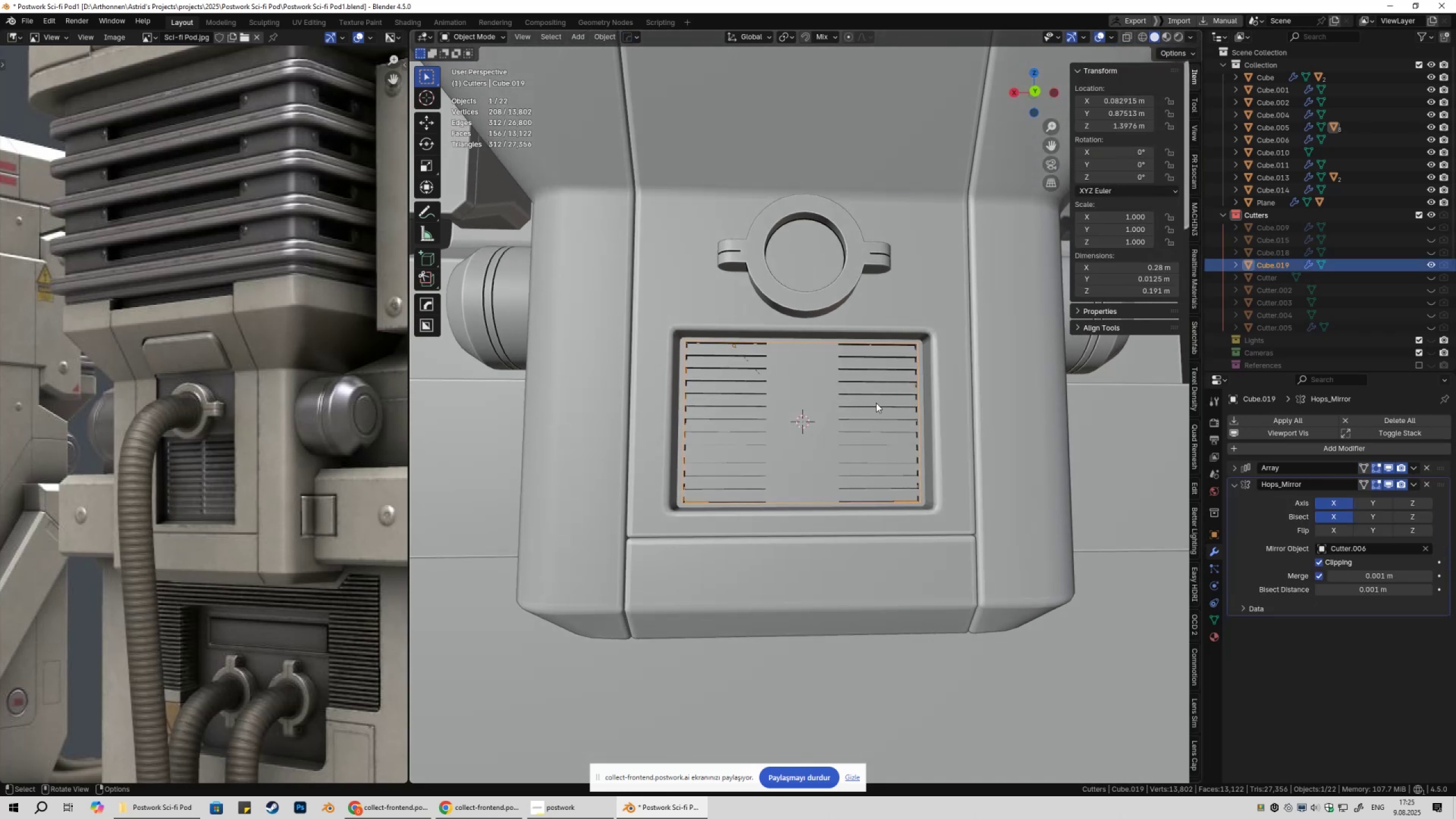 
scroll: coordinate [876, 404], scroll_direction: down, amount: 3.0
 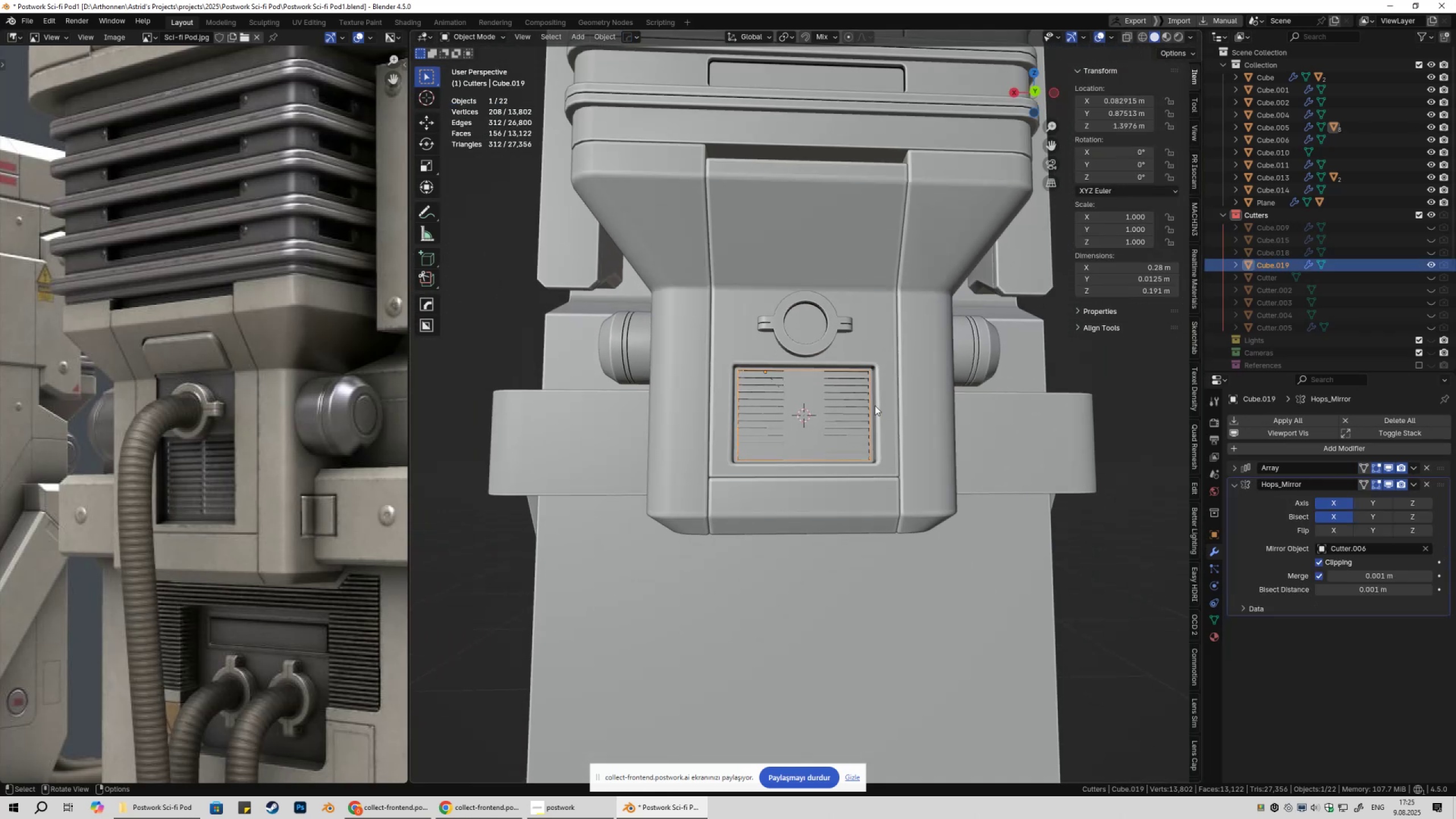 
hold_key(key=ShiftLeft, duration=0.4)
 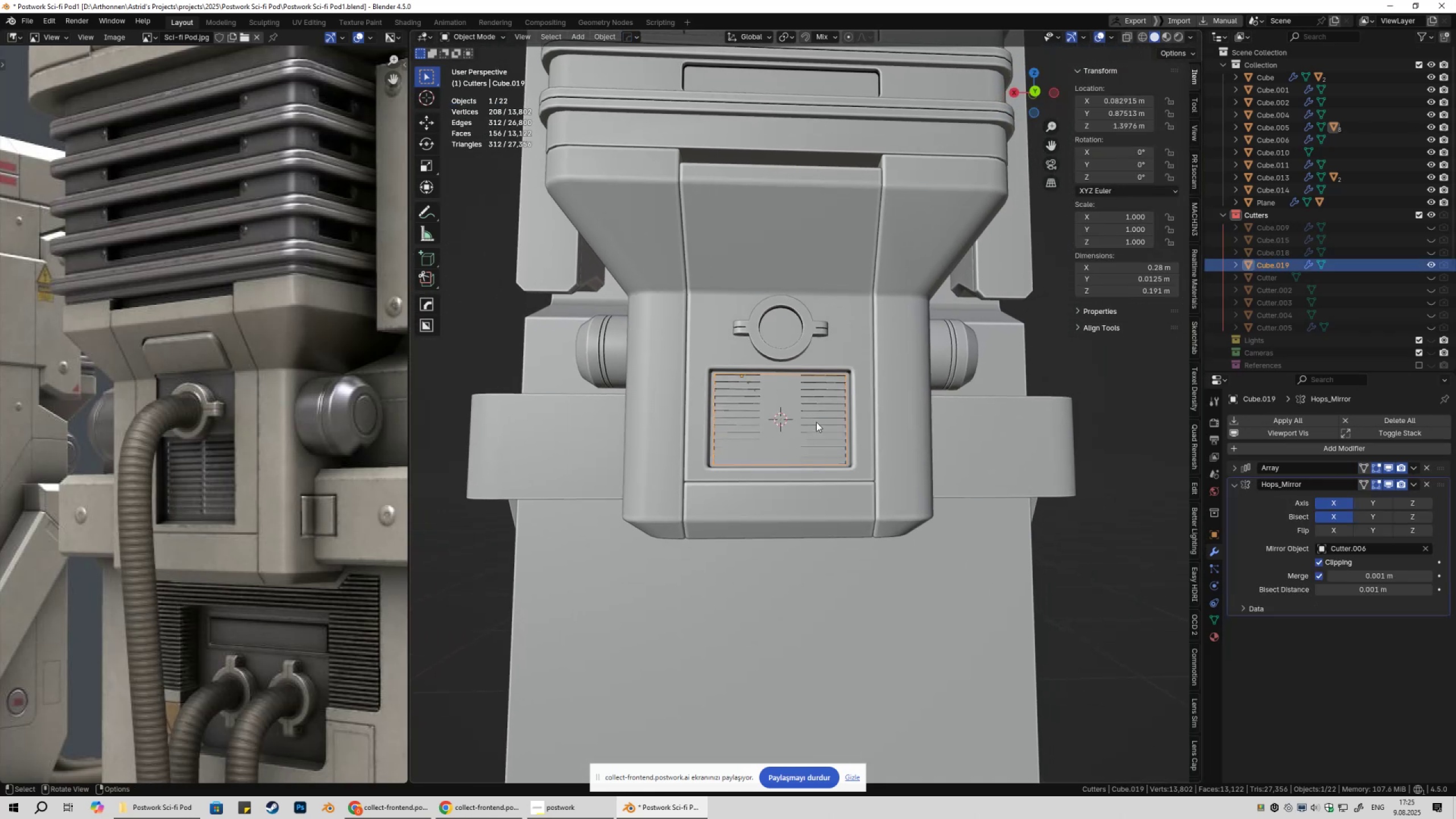 
scroll: coordinate [874, 420], scroll_direction: up, amount: 2.0
 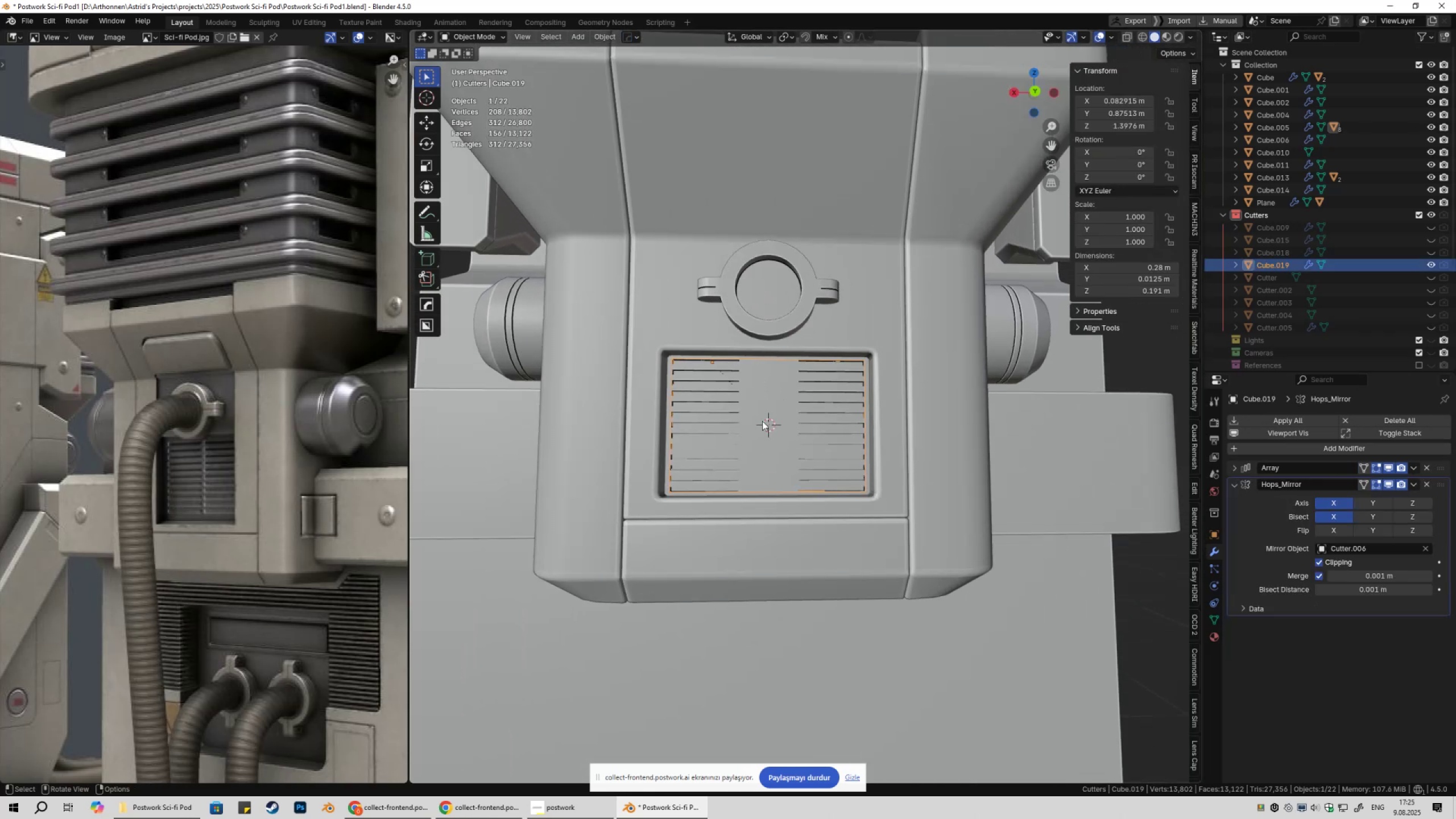 
type(Dx)
 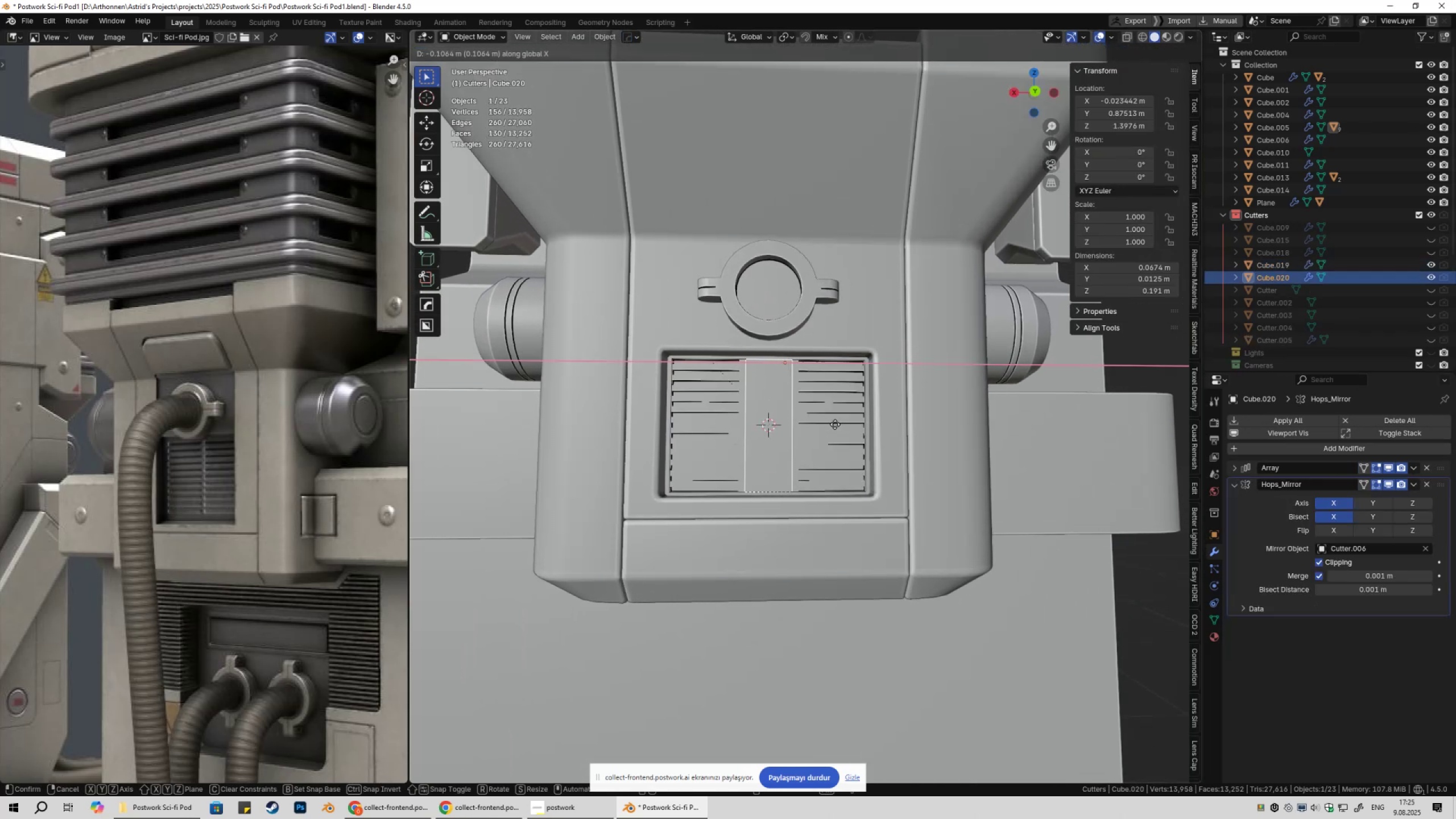 
left_click([834, 424])
 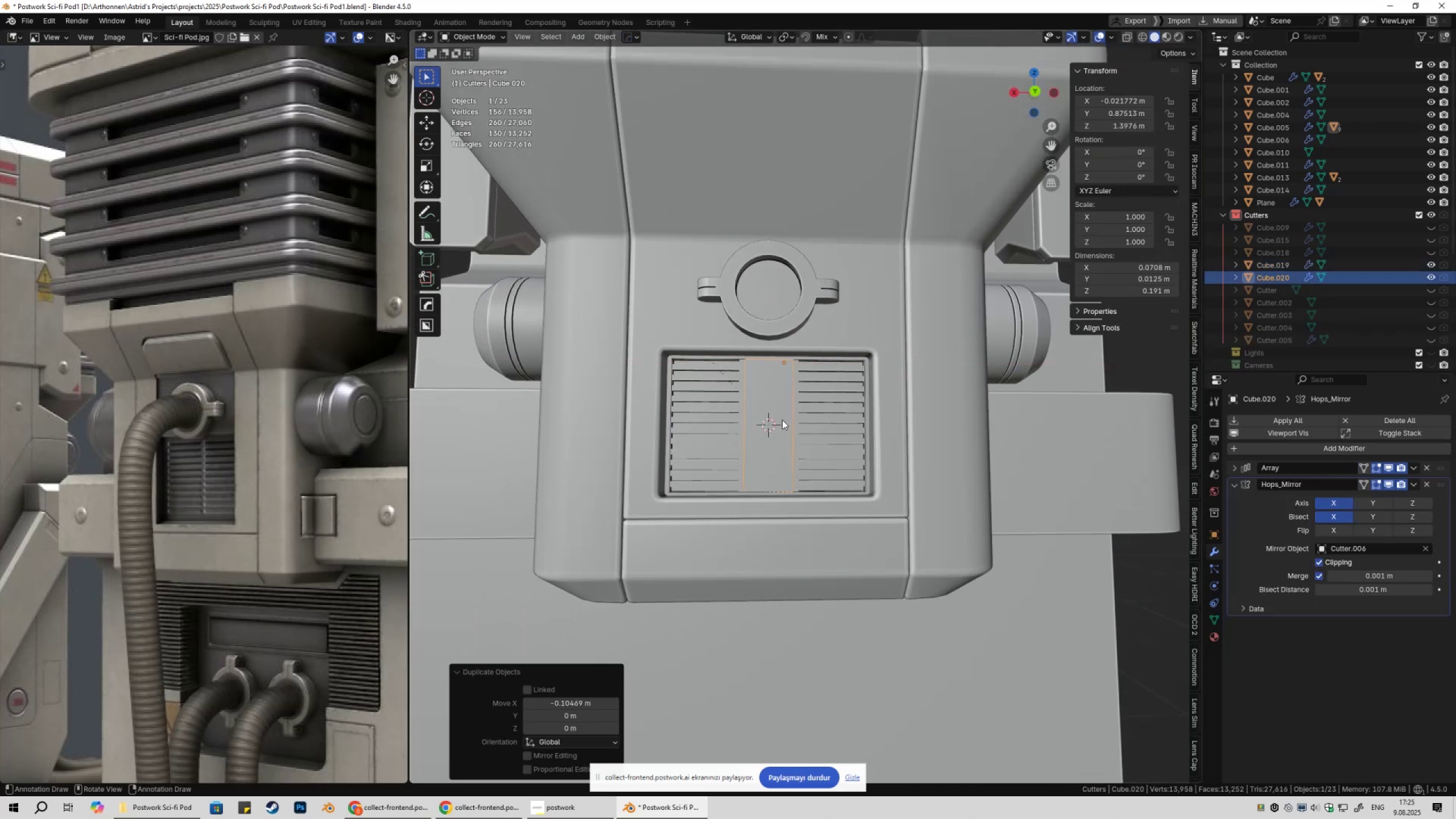 
scroll: coordinate [755, 415], scroll_direction: up, amount: 3.0
 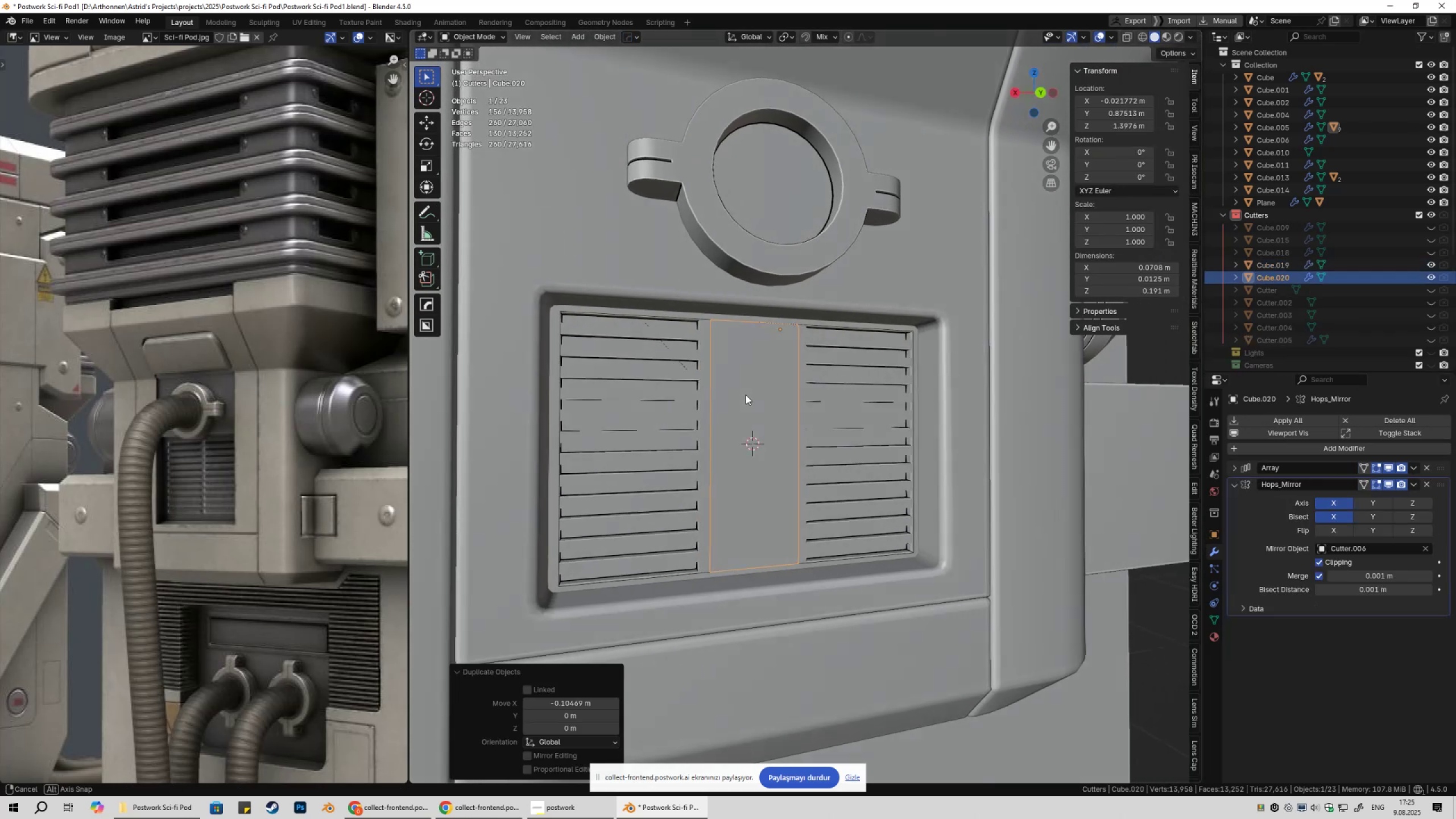 
hold_key(key=ShiftLeft, duration=0.33)
 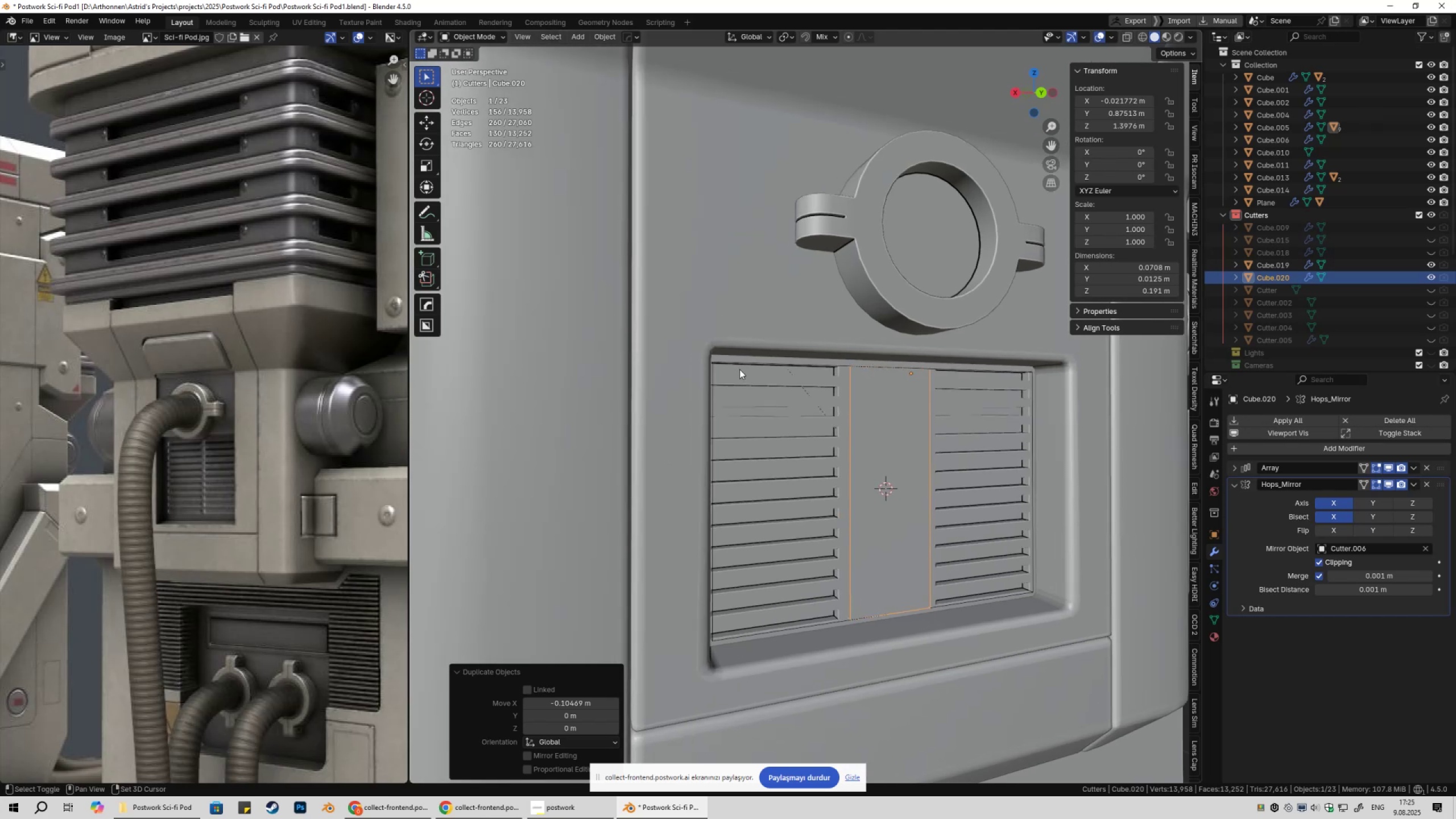 
scroll: coordinate [735, 372], scroll_direction: up, amount: 2.0
 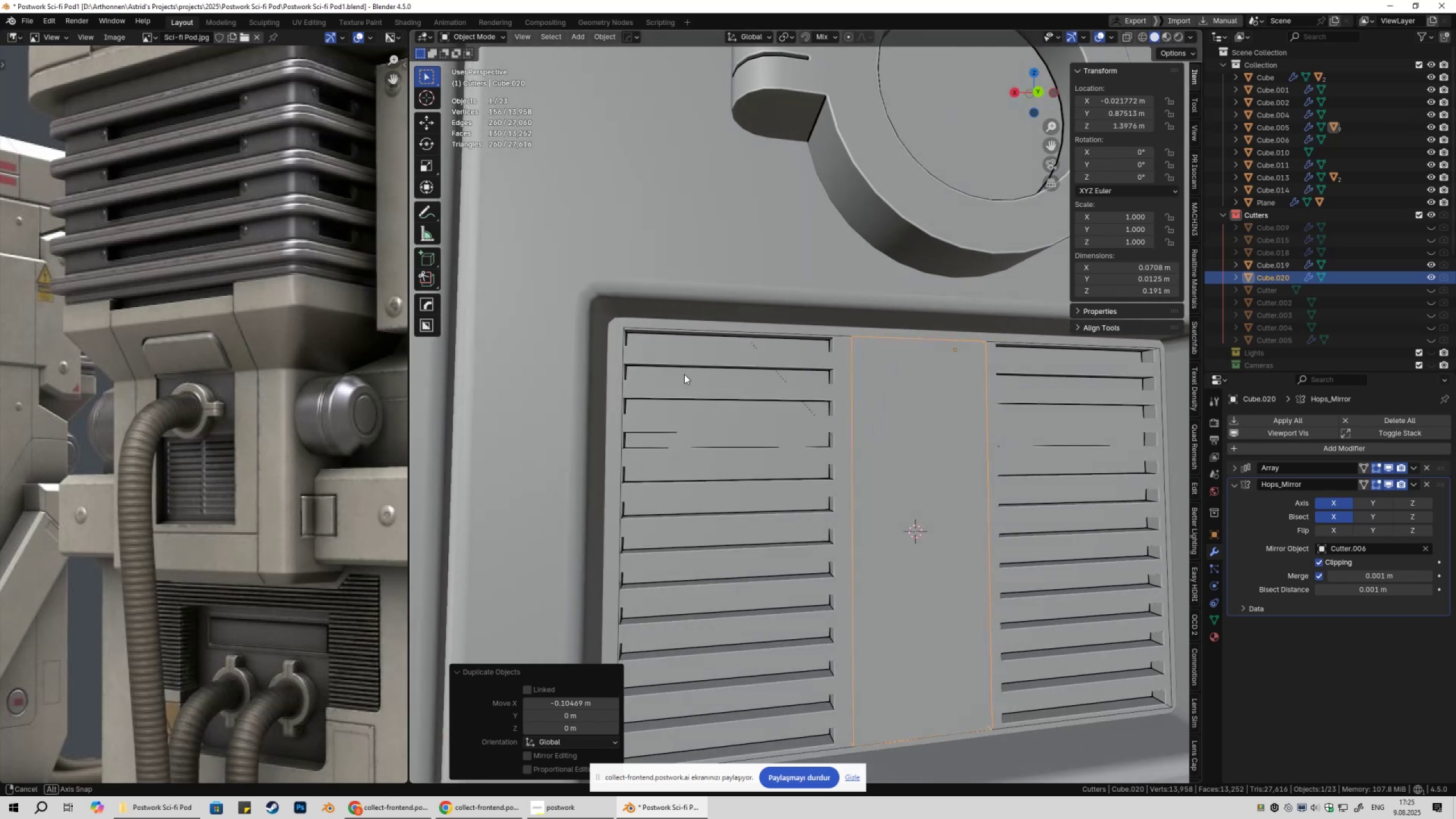 
hold_key(key=ShiftLeft, duration=0.78)
left_click([611, 334])
 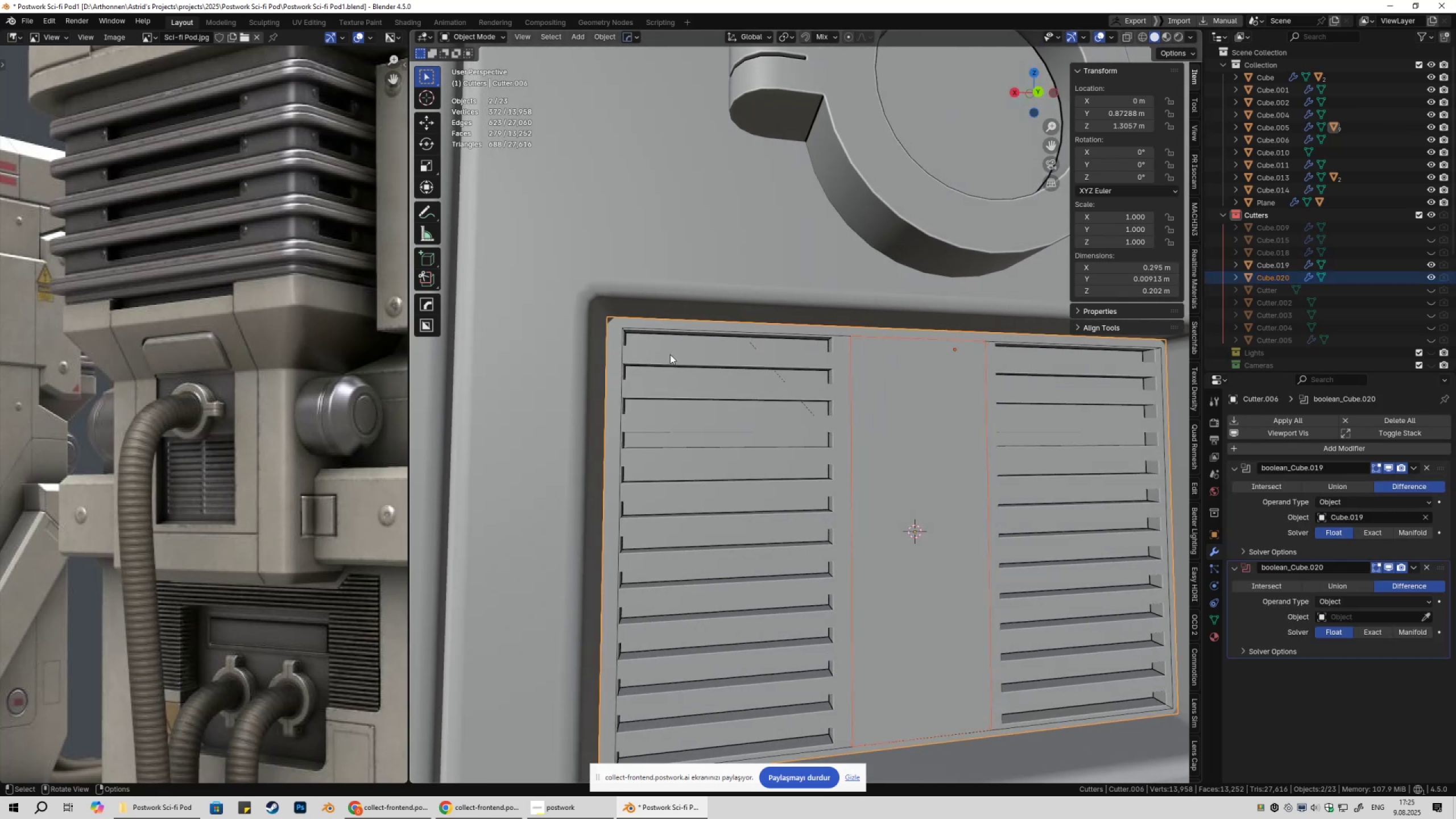 
key(Control+NumpadSubtract)
 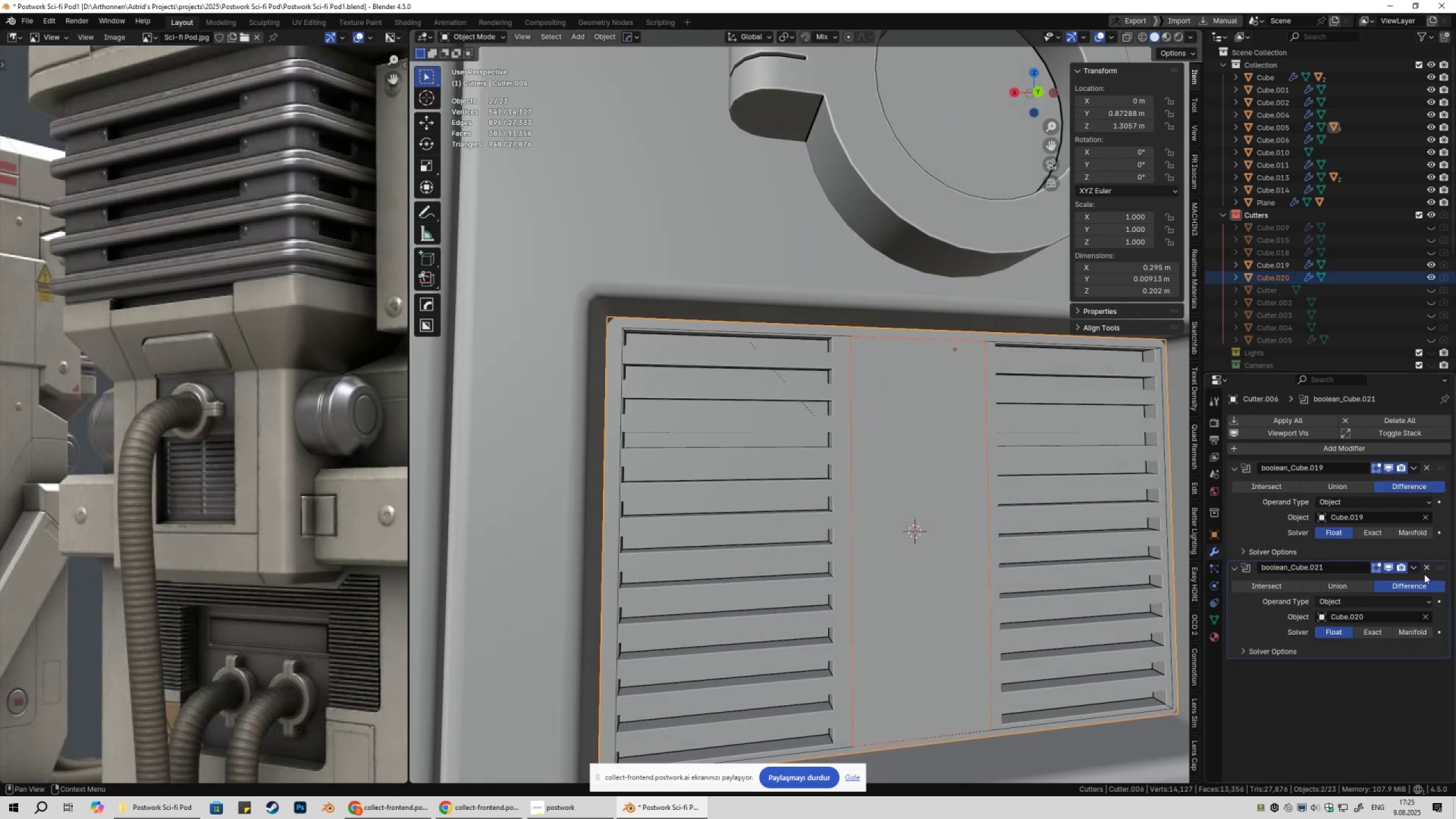 
left_click([1383, 630])
 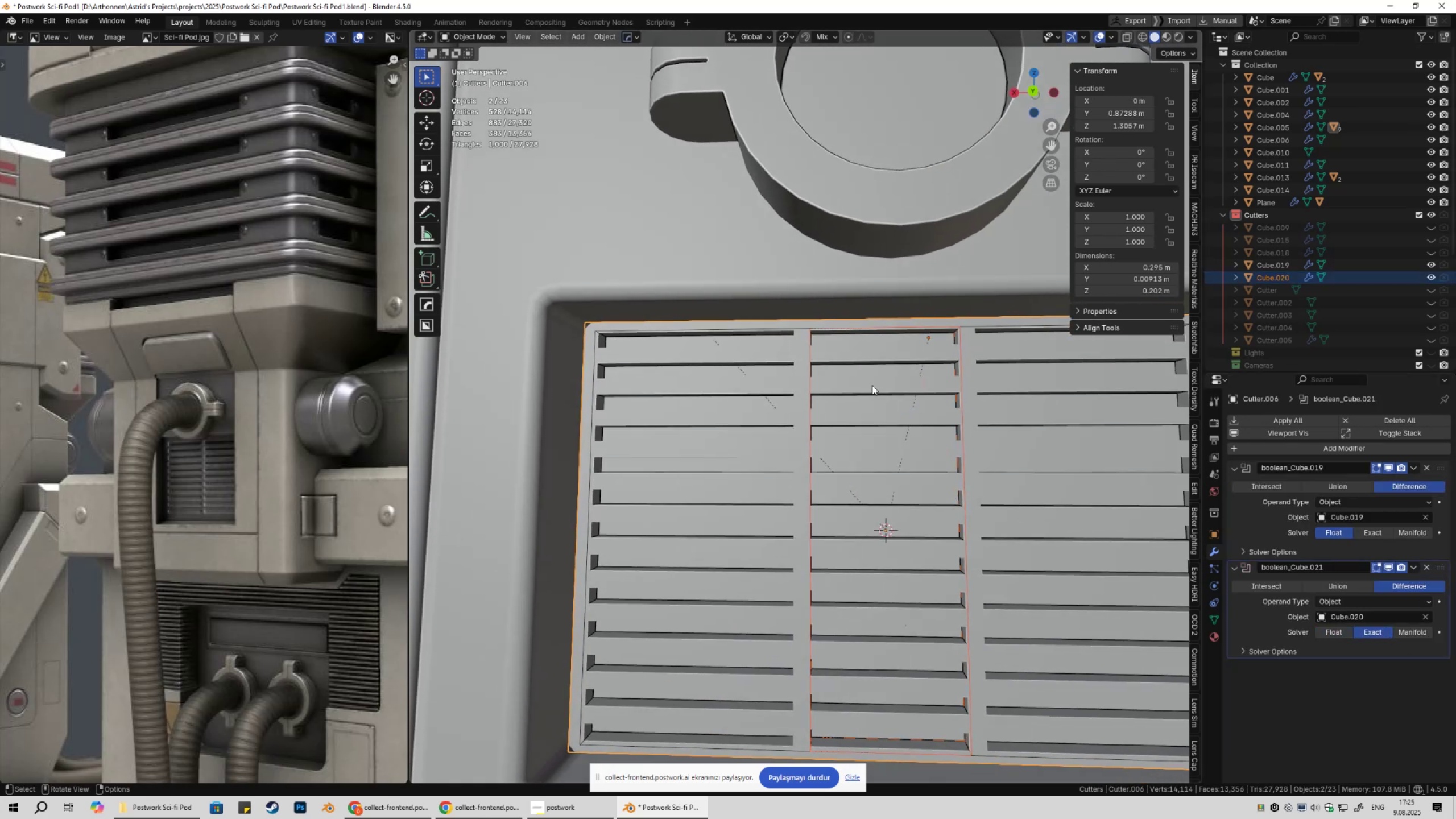 
key(Shift+ShiftLeft)
 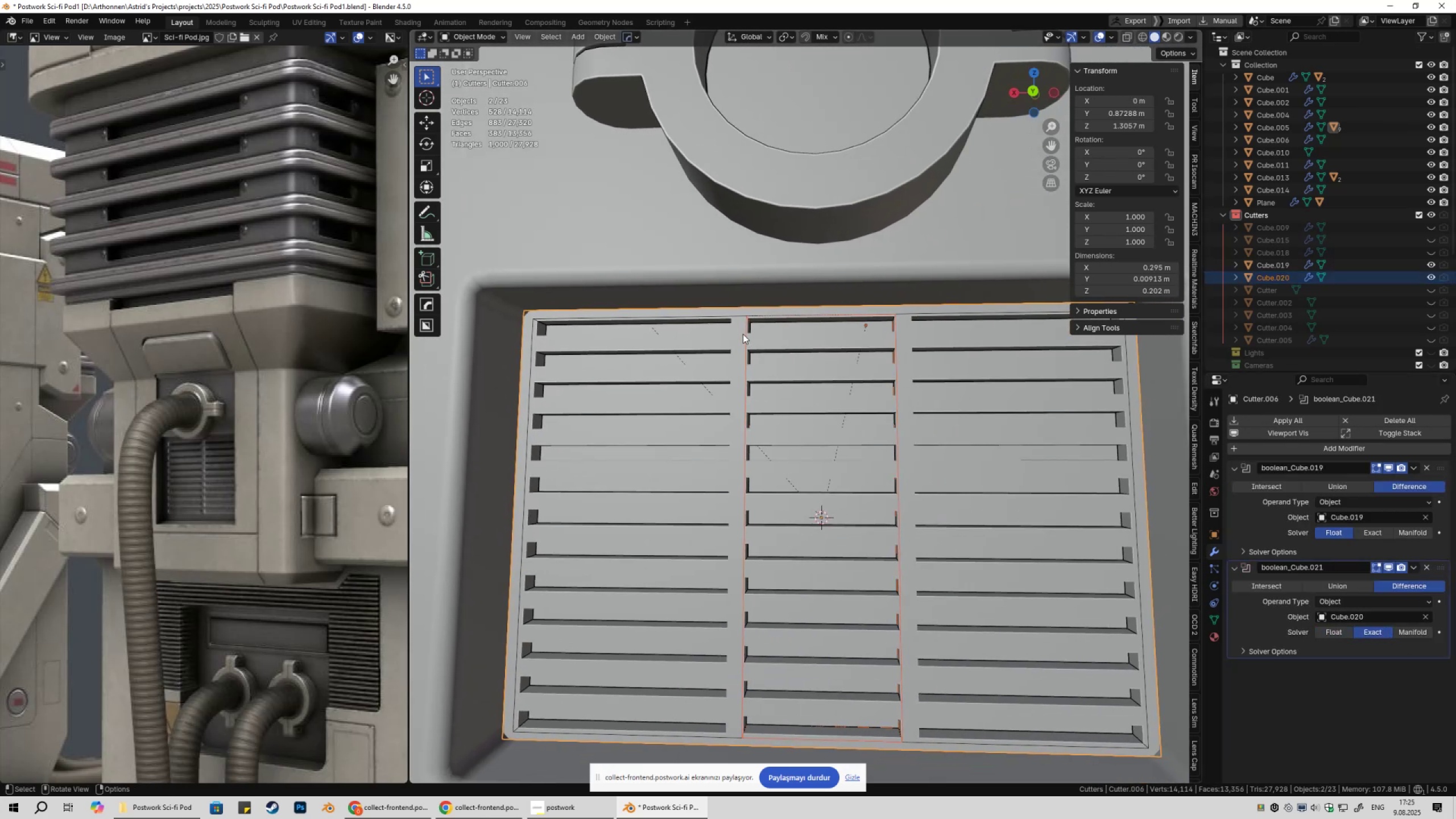 
left_click([747, 333])
 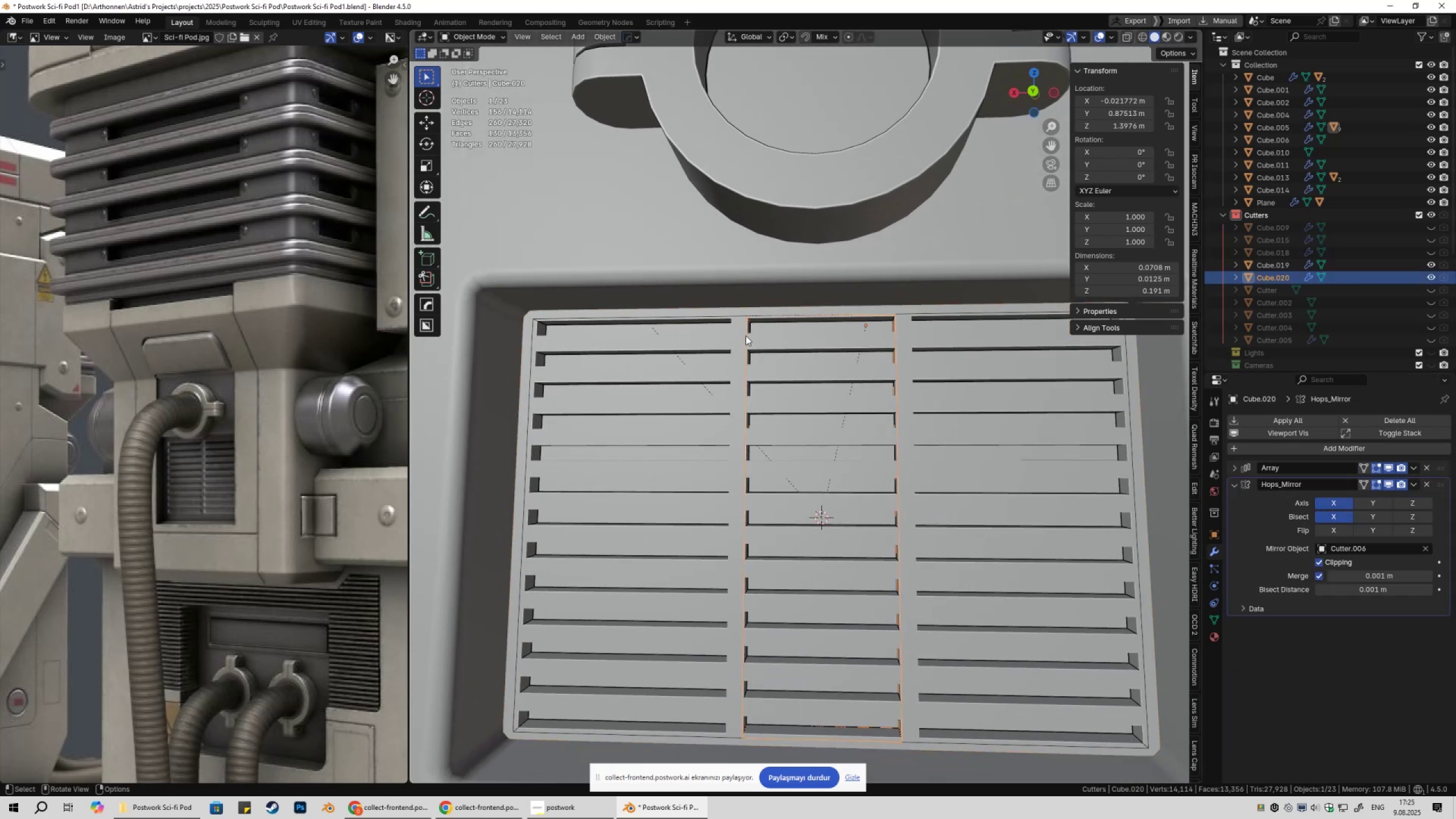 
key(Tab)
type(asx)
 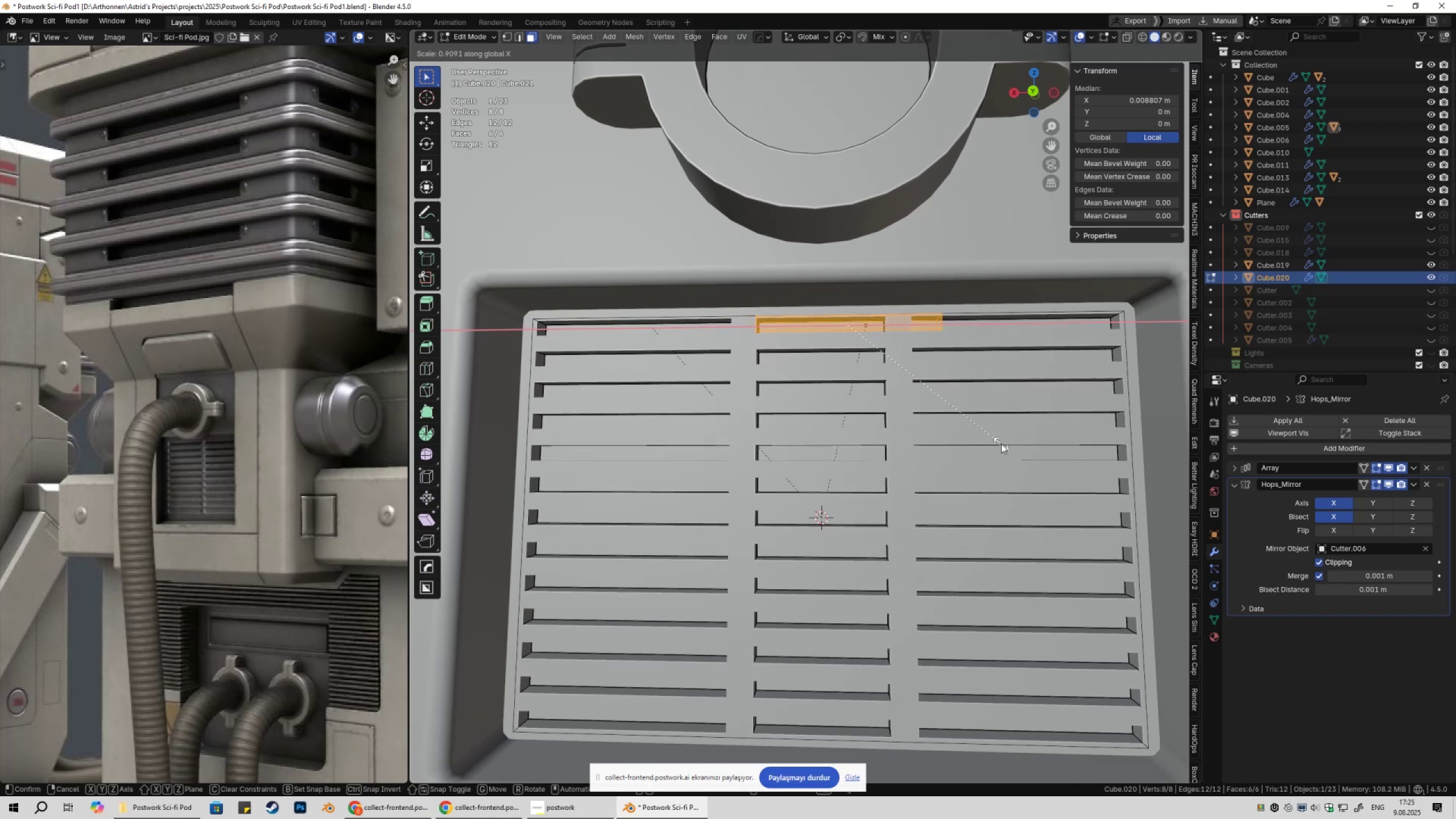 
left_click([1000, 445])
 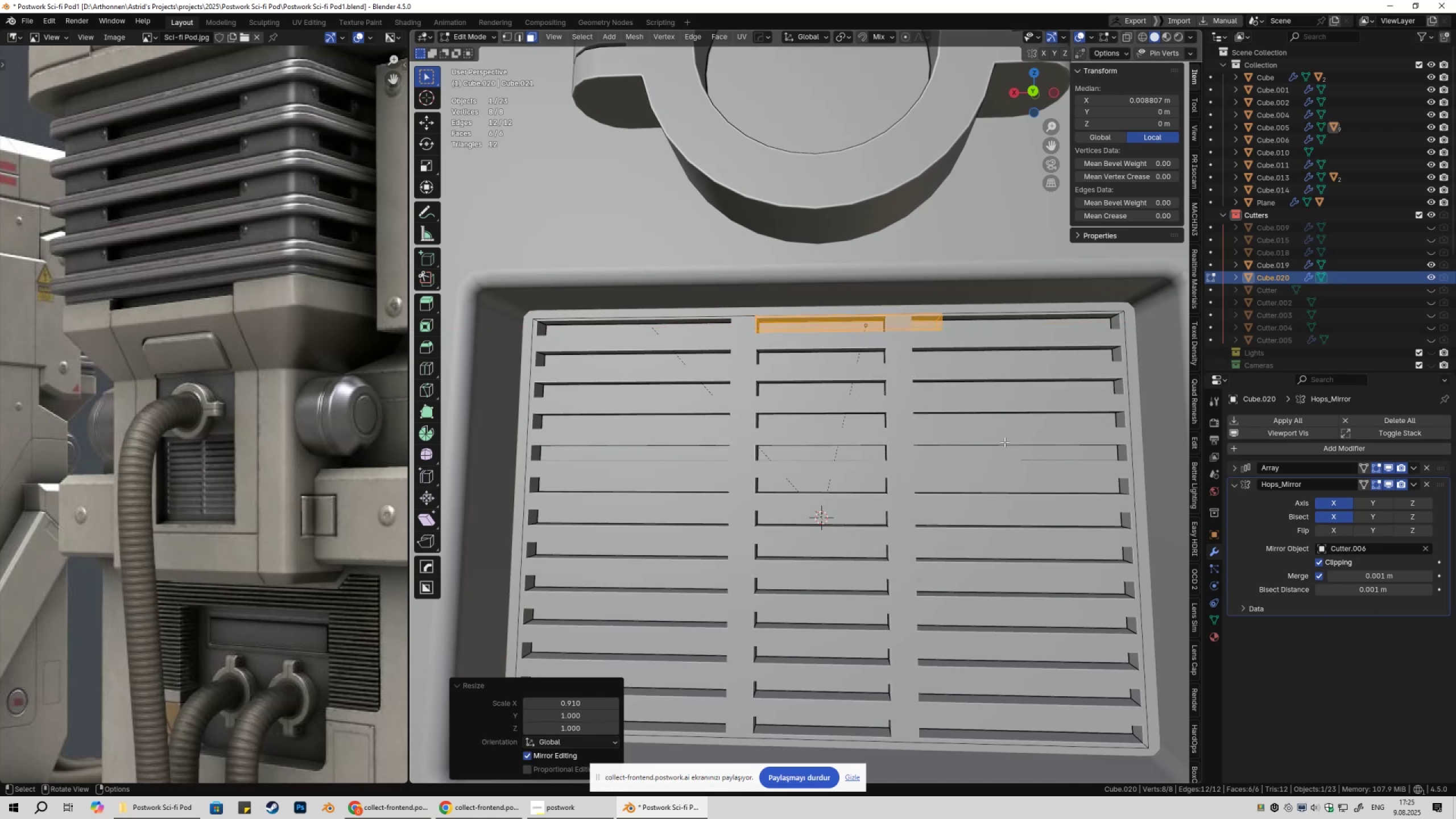 
scroll: coordinate [998, 456], scroll_direction: down, amount: 2.0
 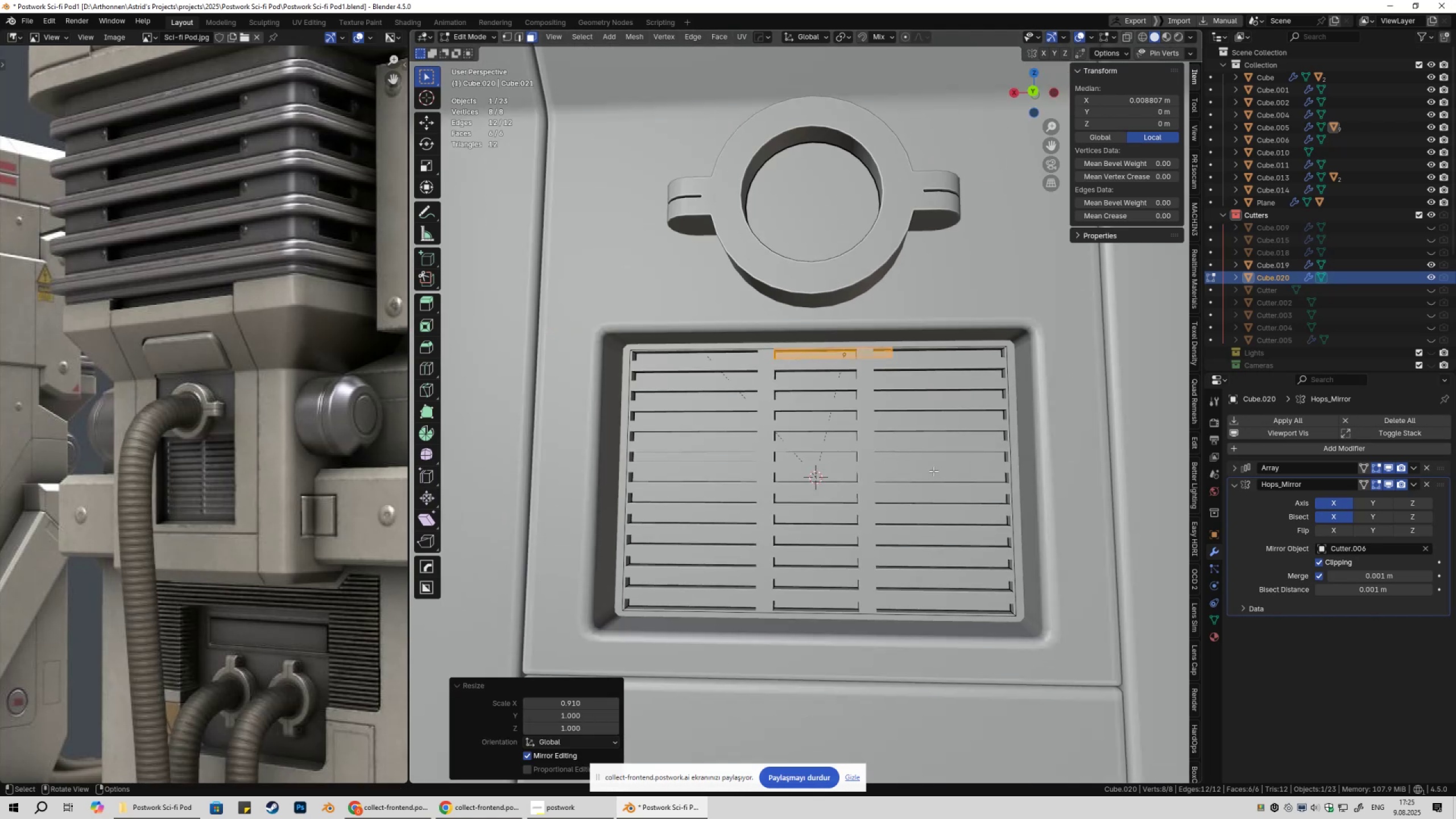 
key(Tab)
type(@q)
 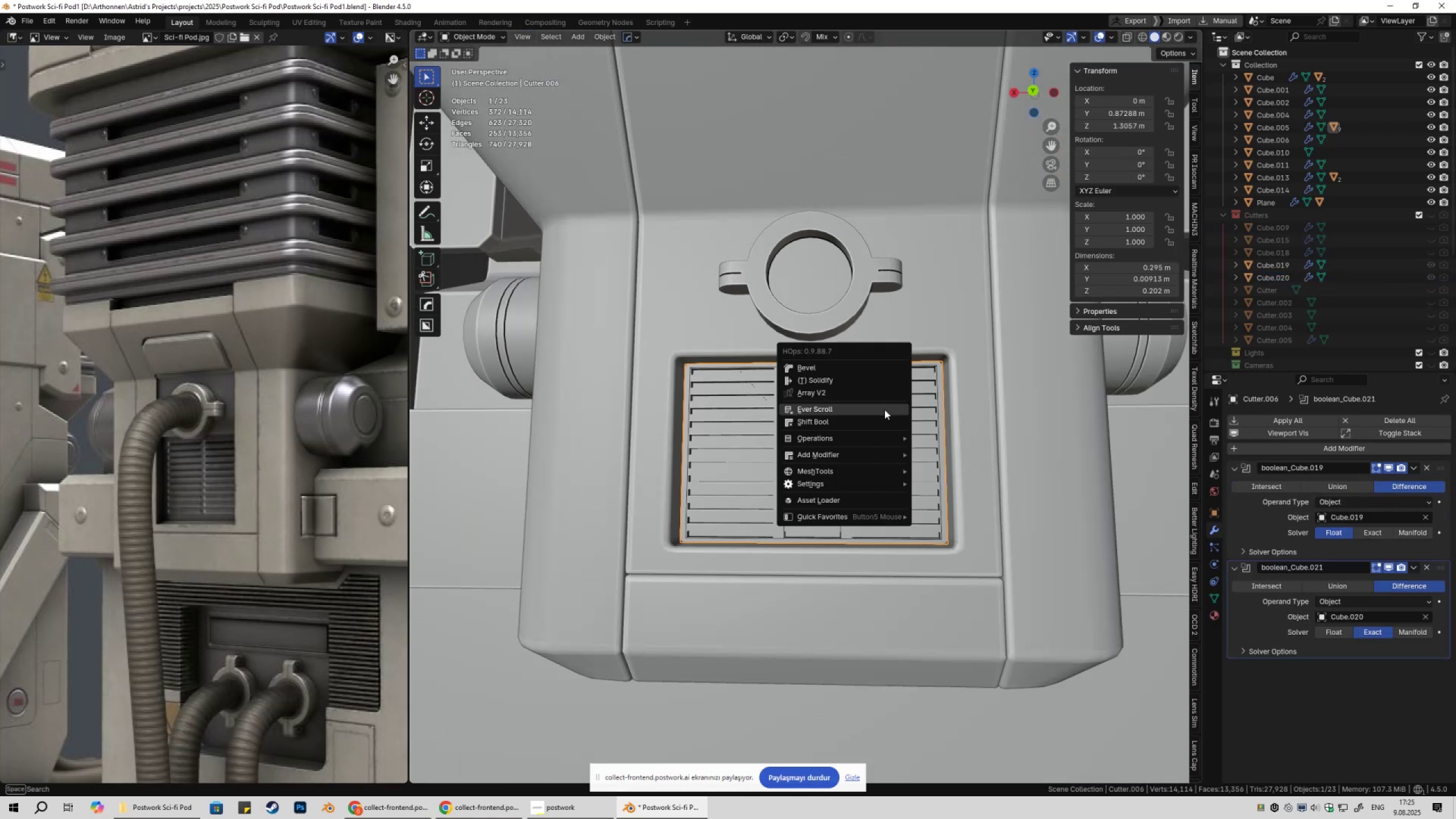 
scroll: coordinate [957, 433], scroll_direction: down, amount: 2.0
 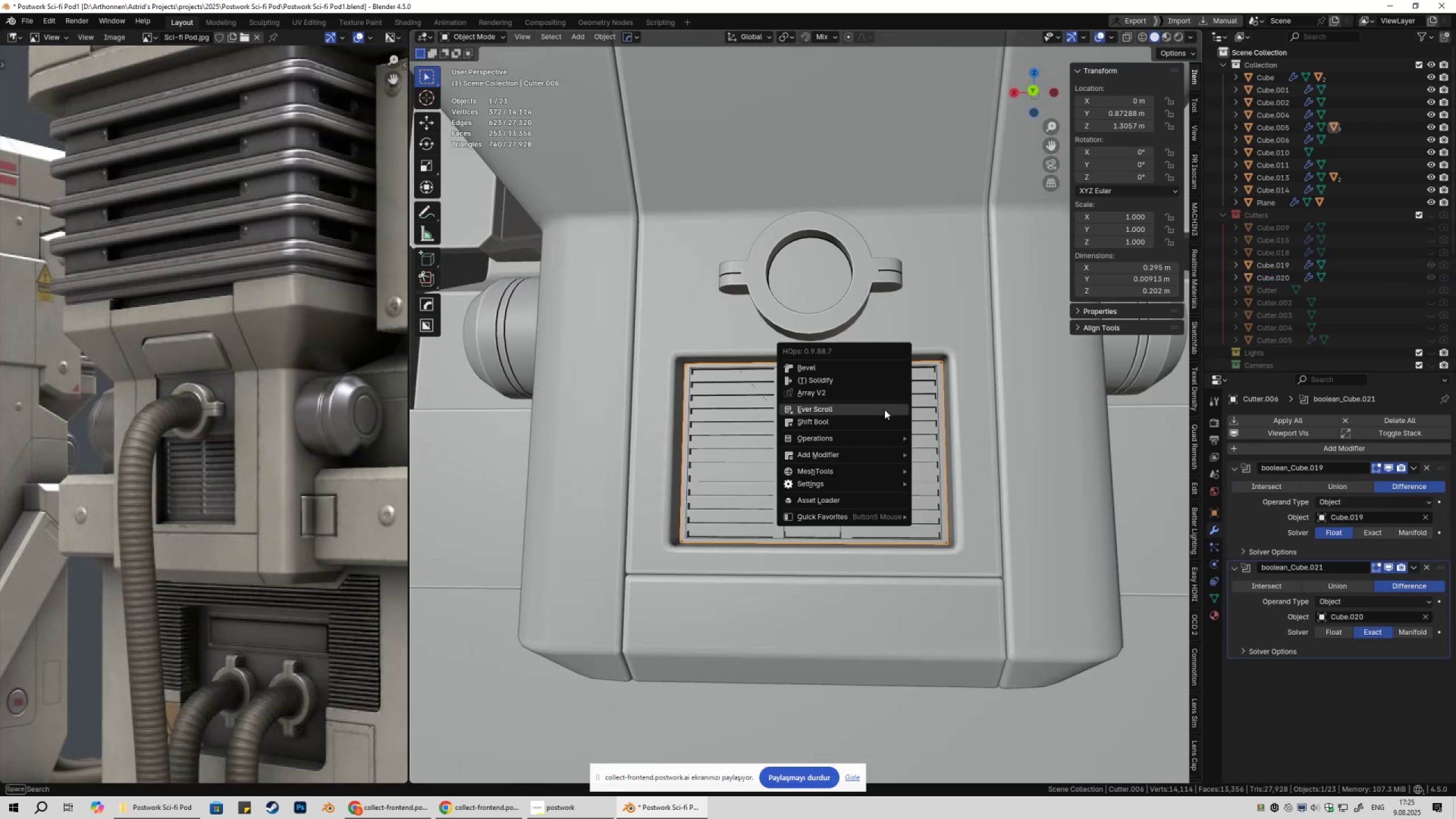 
double_click([884, 410])
 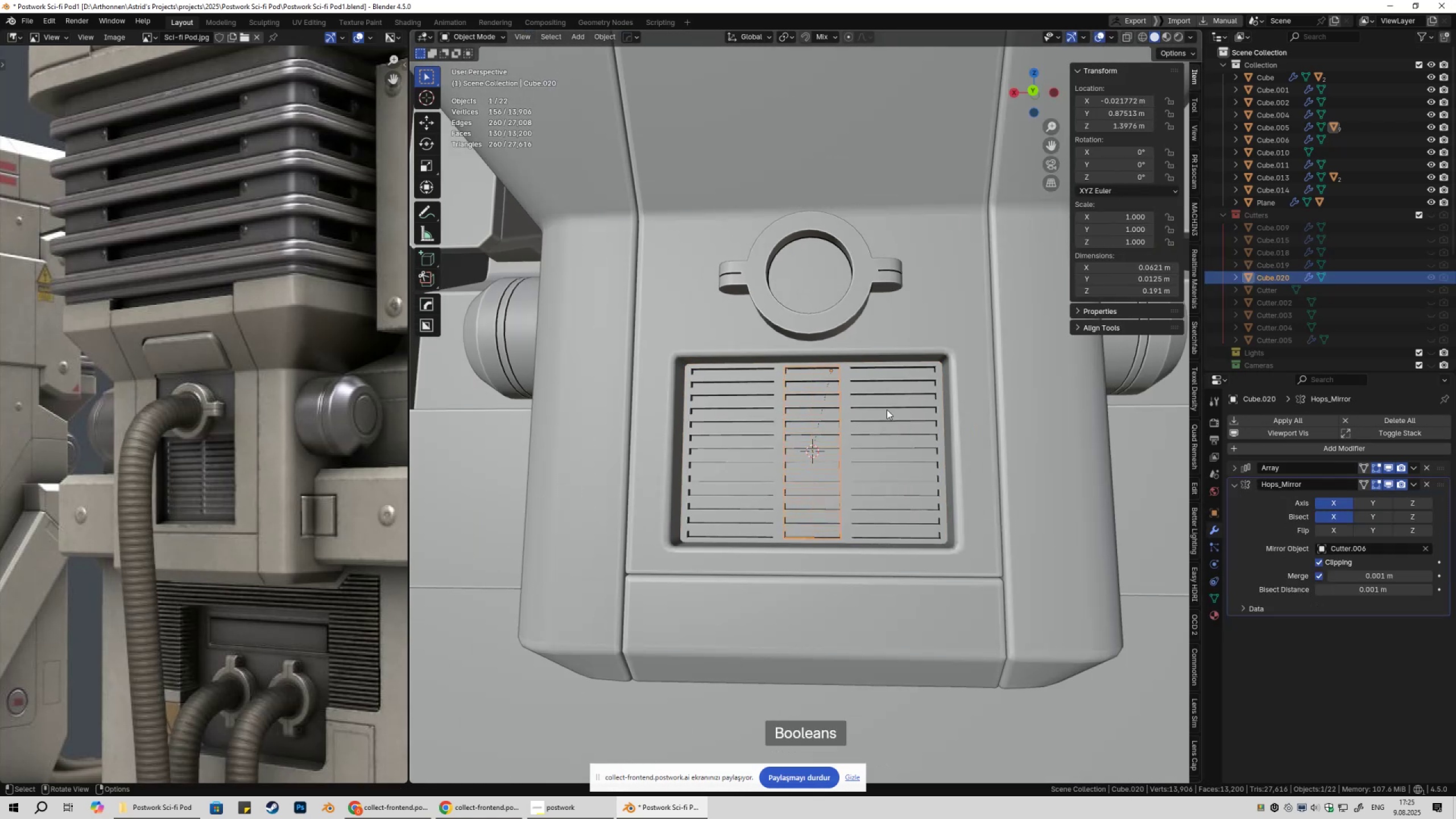 
scroll: coordinate [938, 430], scroll_direction: down, amount: 3.0
 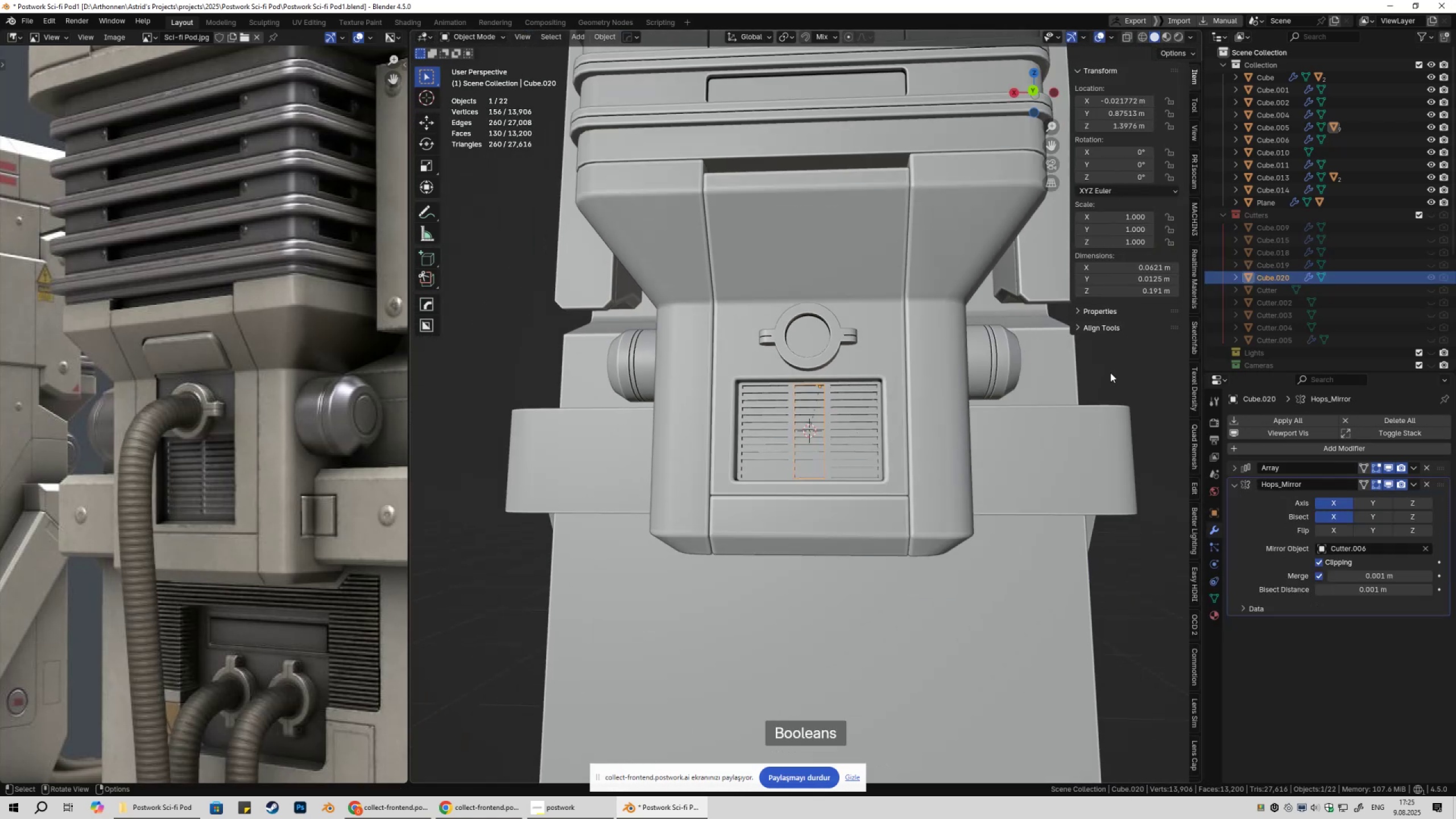 
key(Shift+2)
 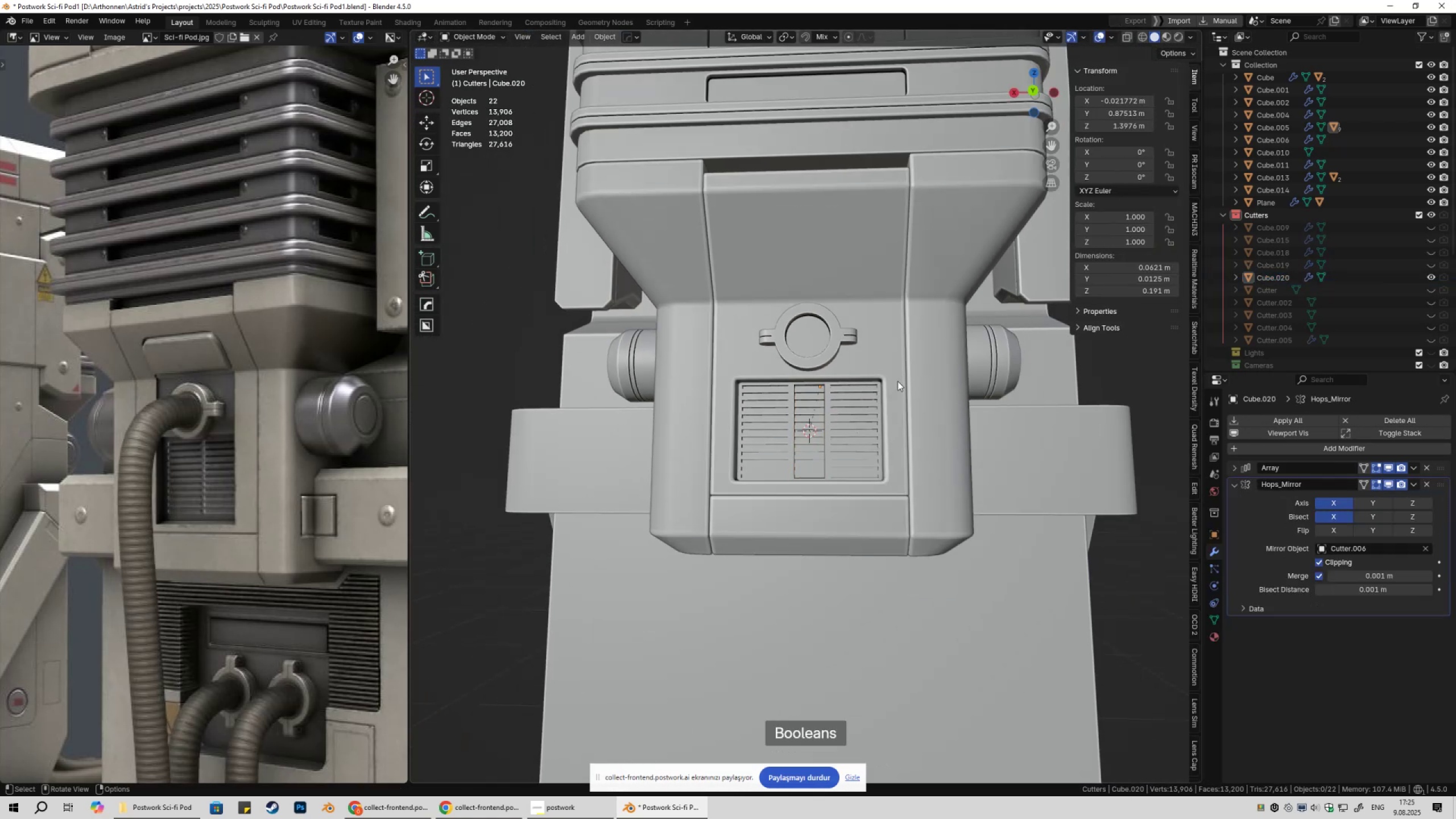 
left_click([886, 351])
 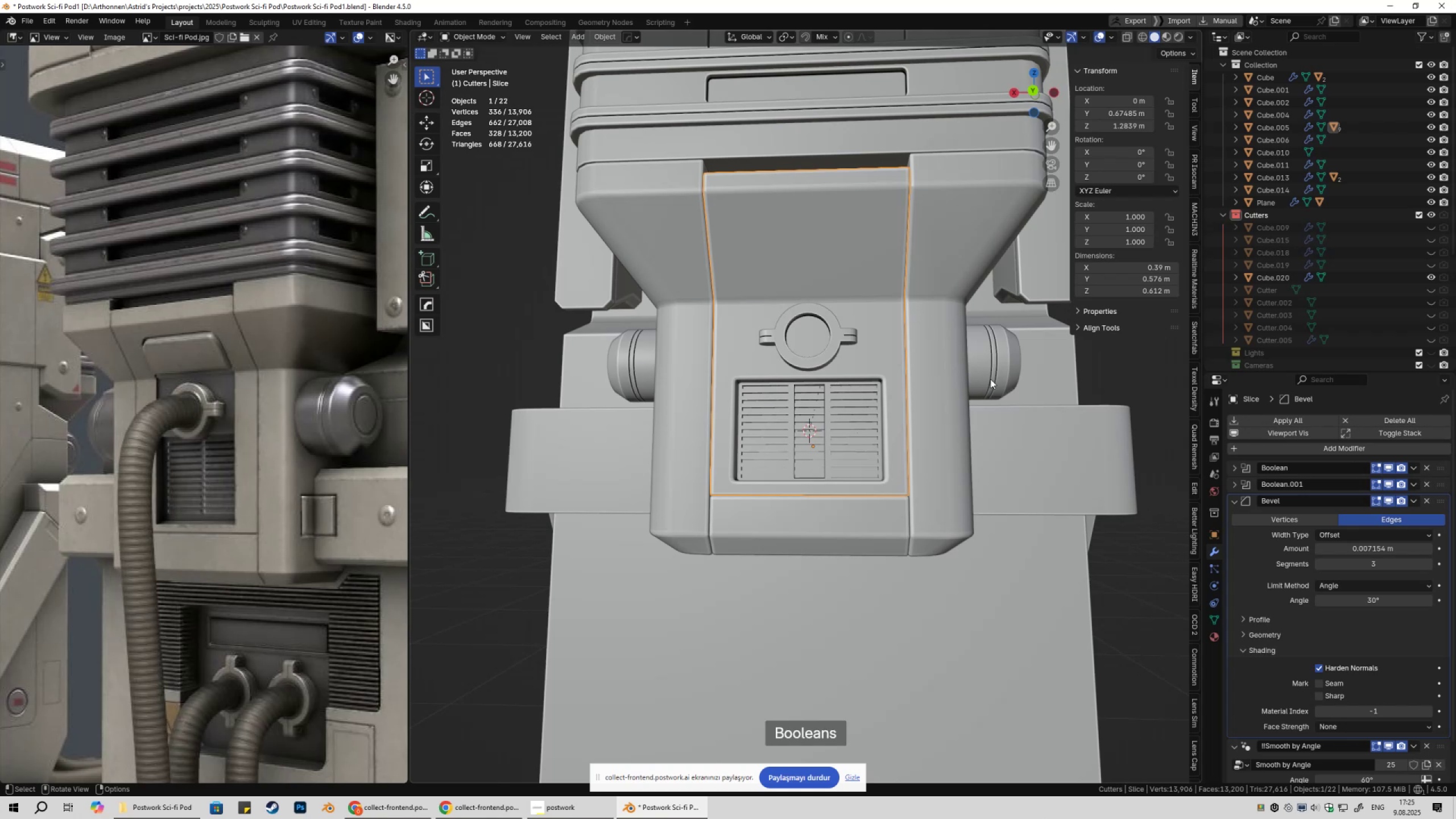 
key(Q)
 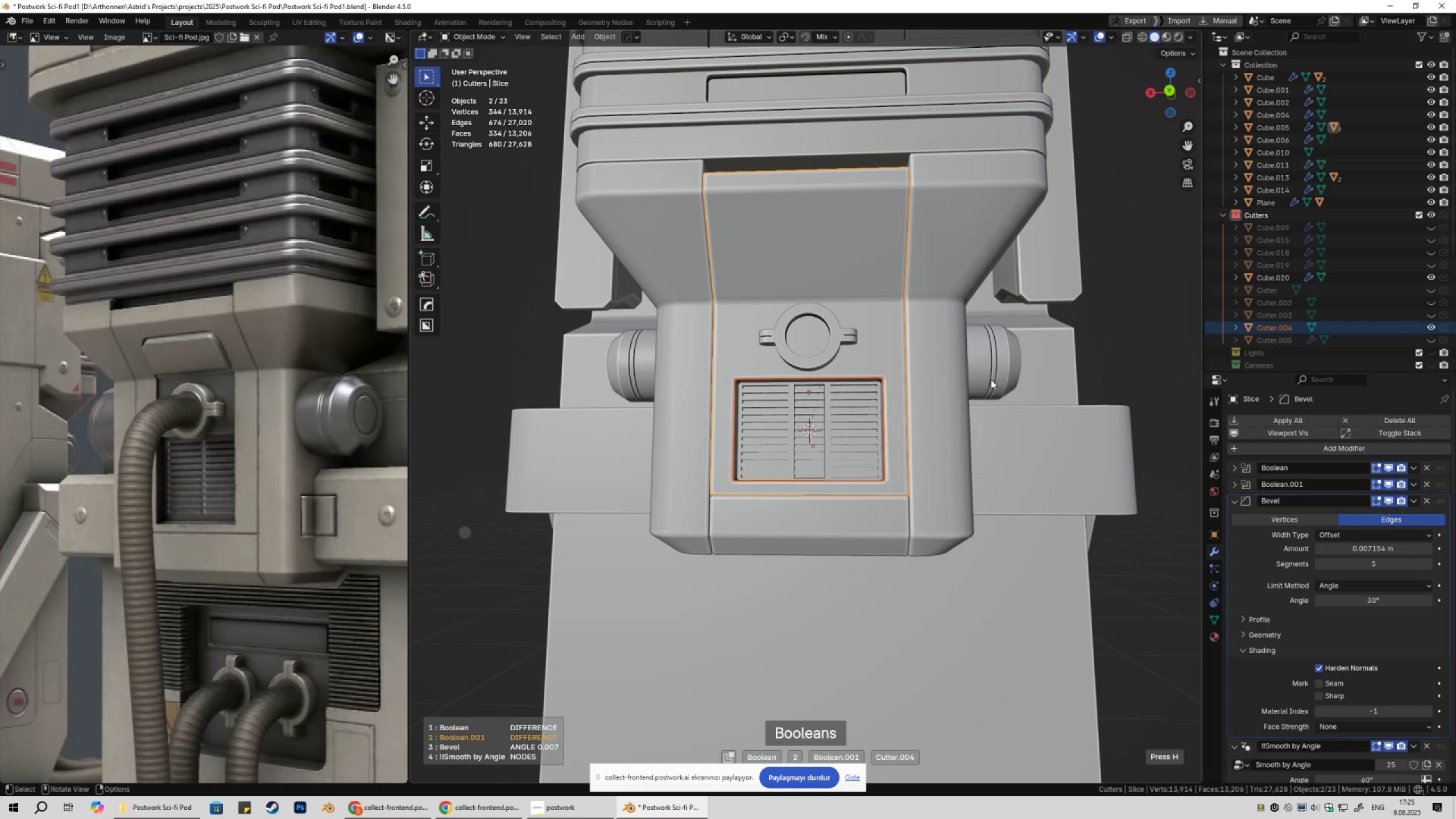 
double_click([991, 379])
 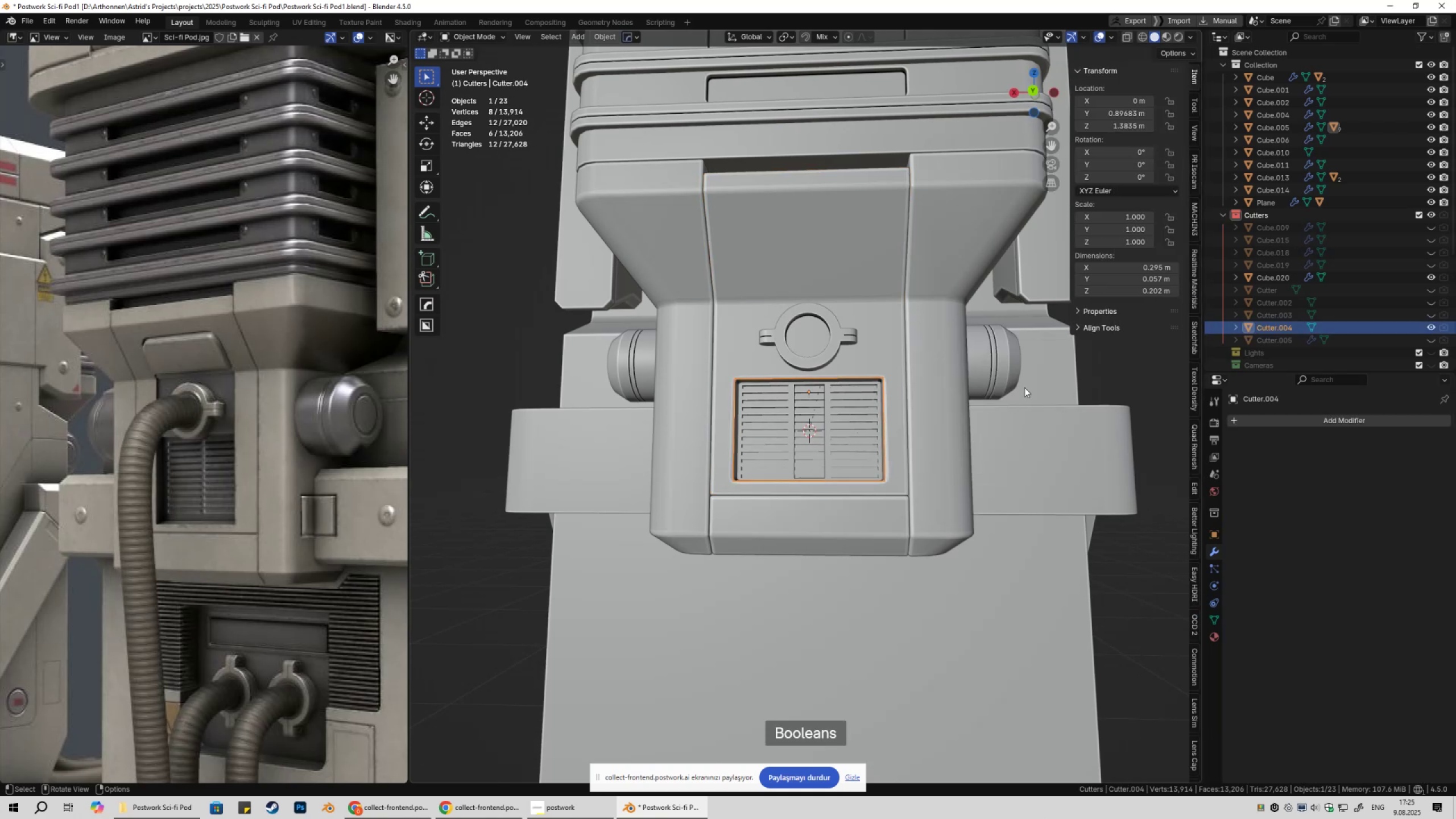 
key(Shift+2)
 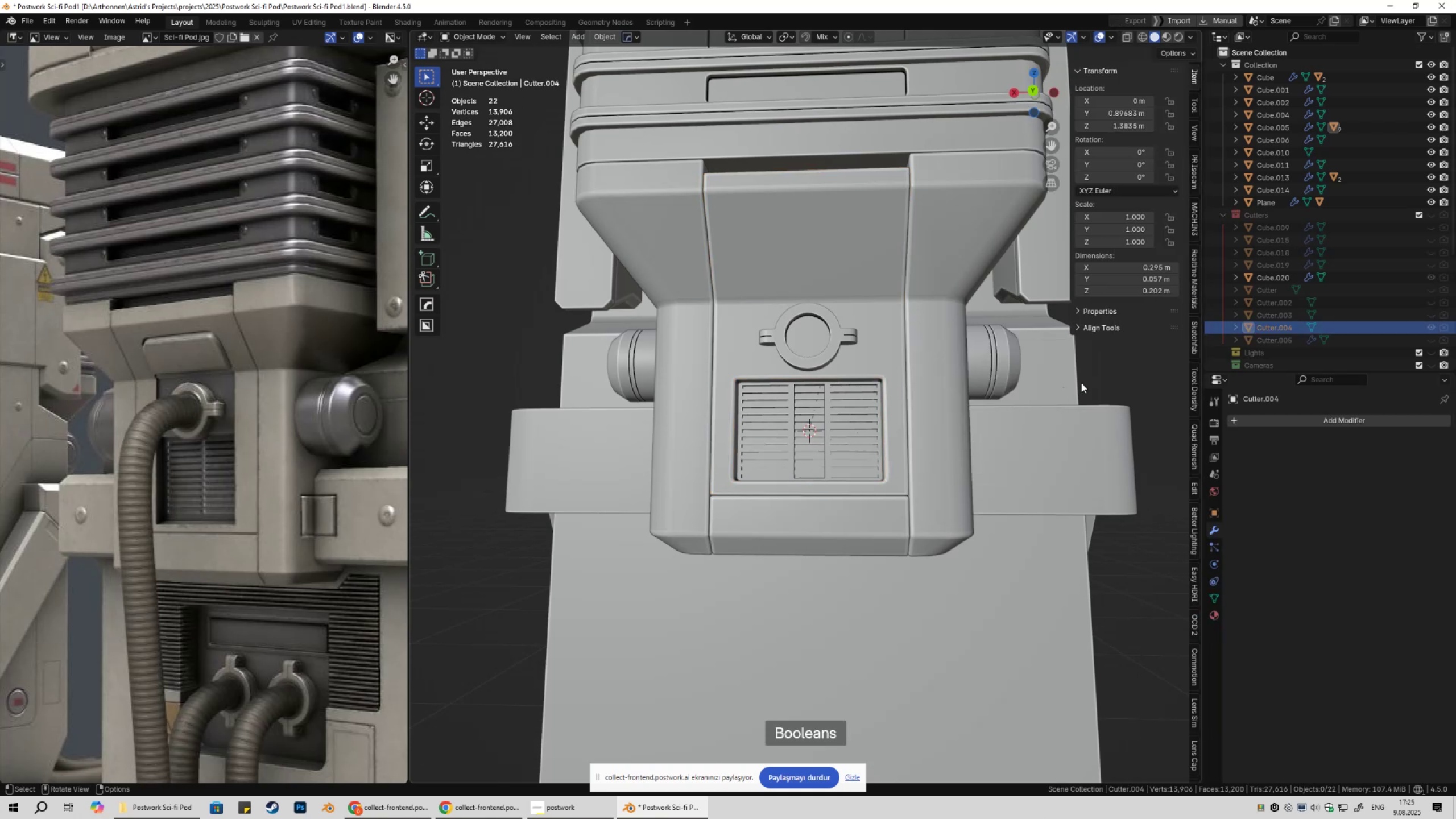 
left_click([1081, 383])
 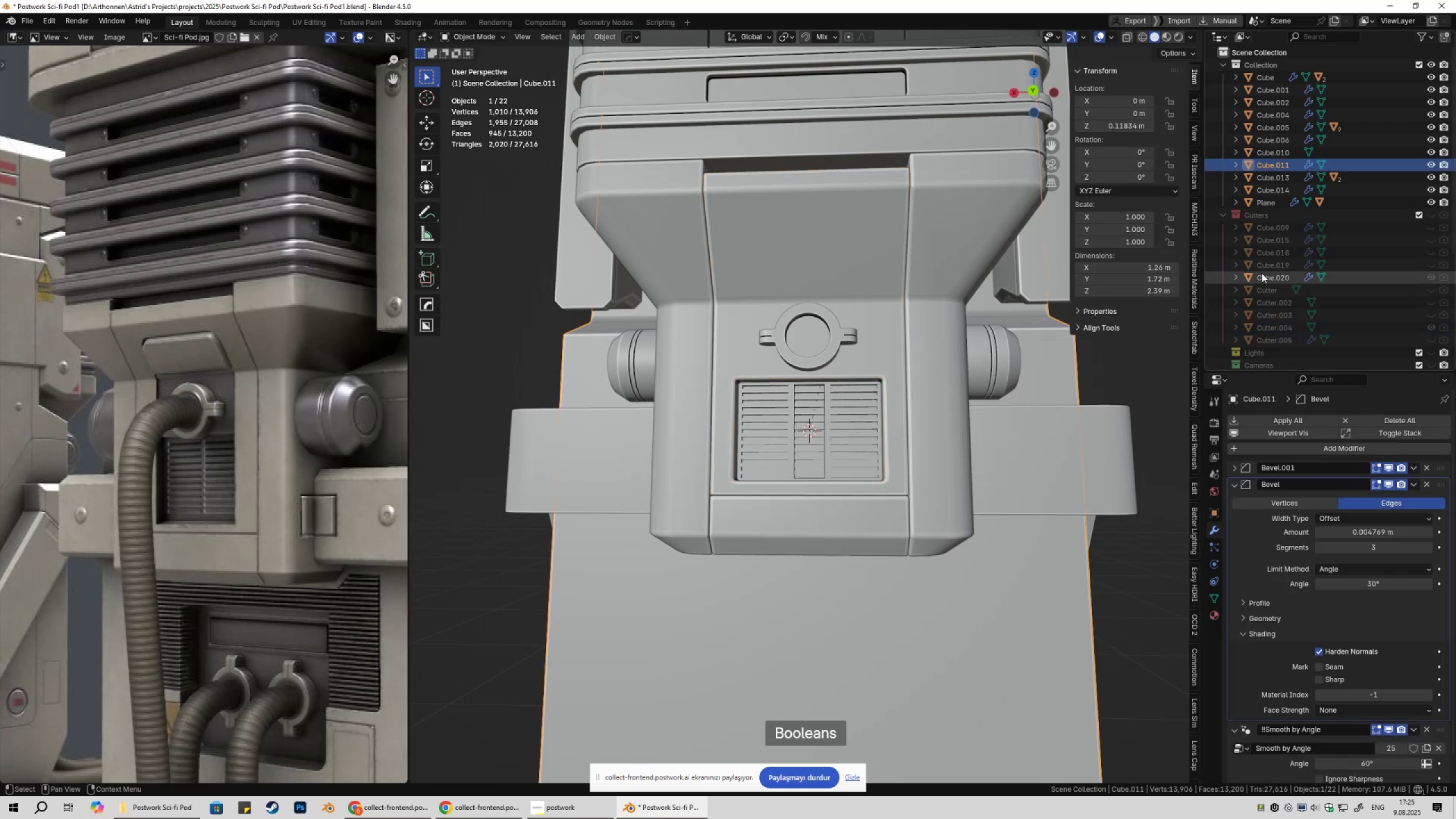 
left_click([1263, 273])
 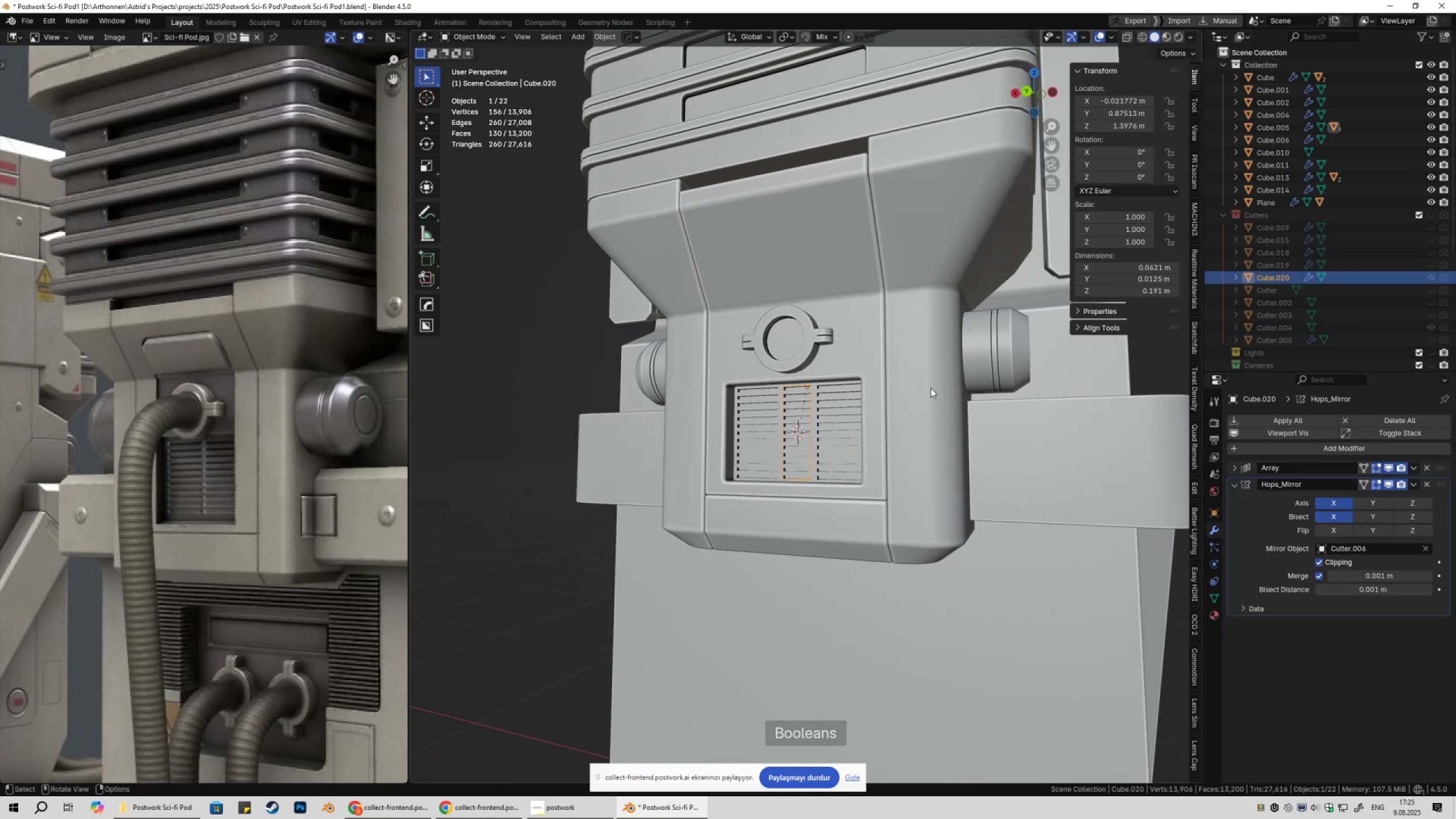 
scroll: coordinate [892, 439], scroll_direction: up, amount: 6.0
 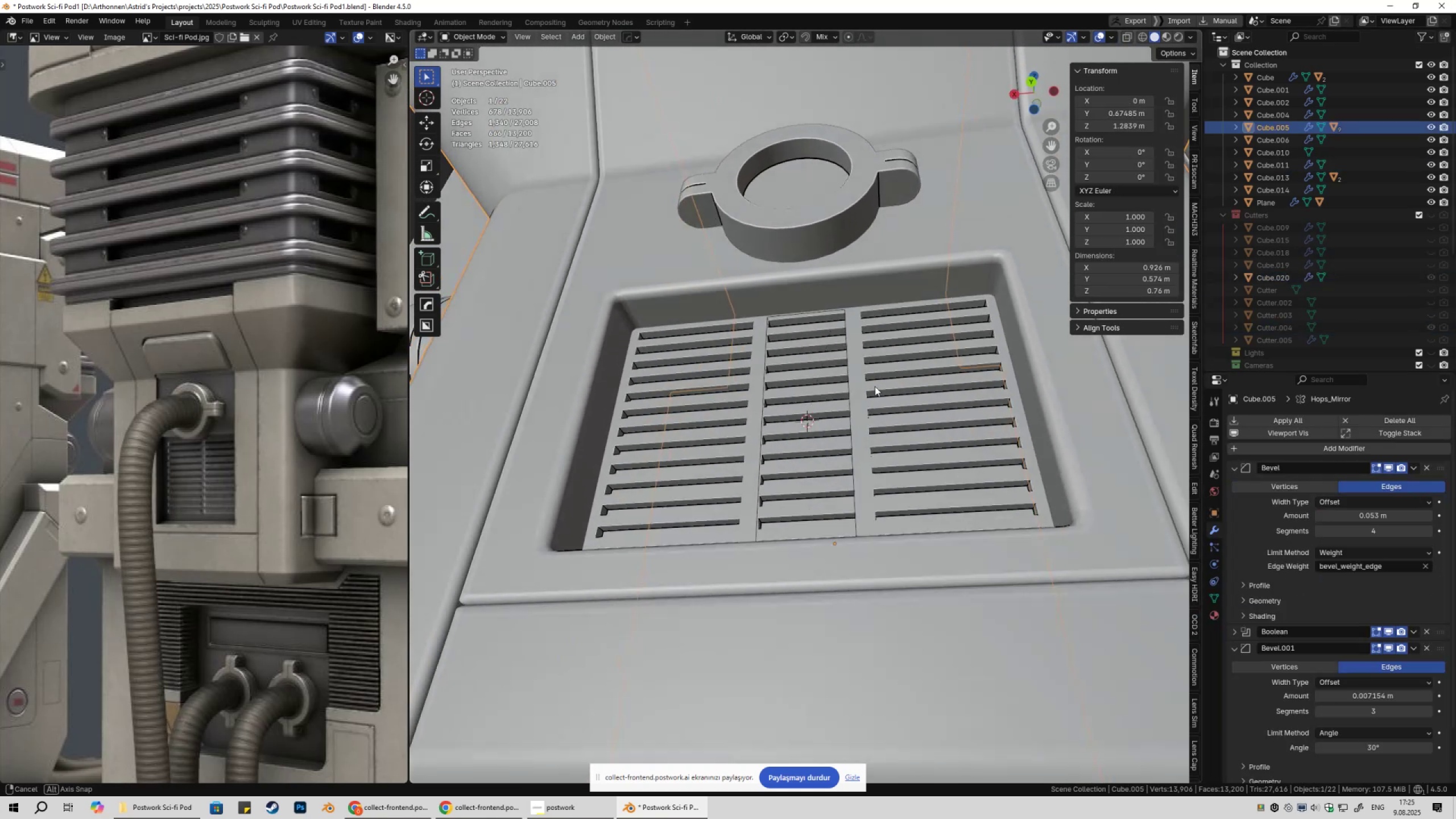 
key(F)
 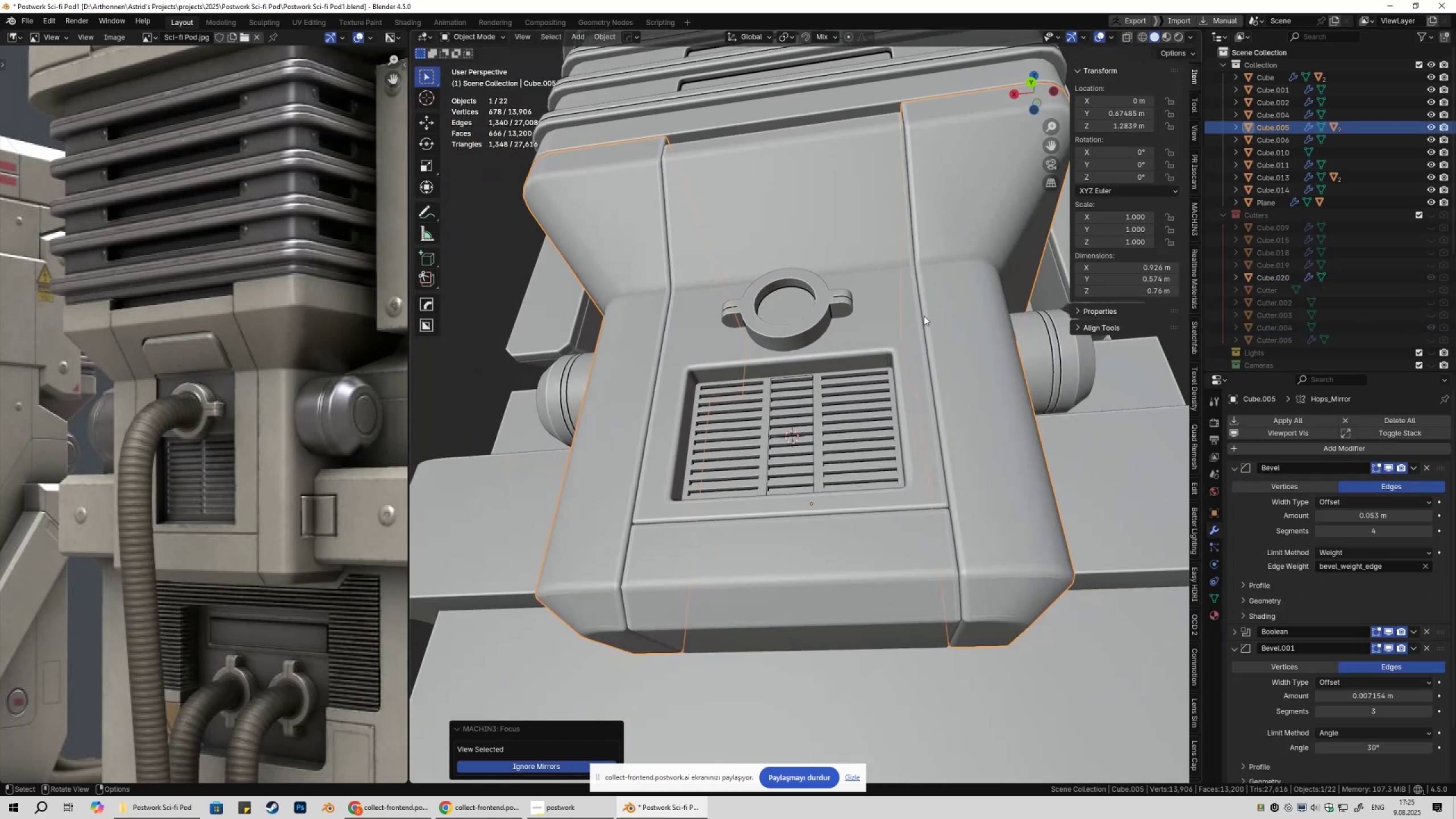 
scroll: coordinate [1006, 403], scroll_direction: down, amount: 6.0
 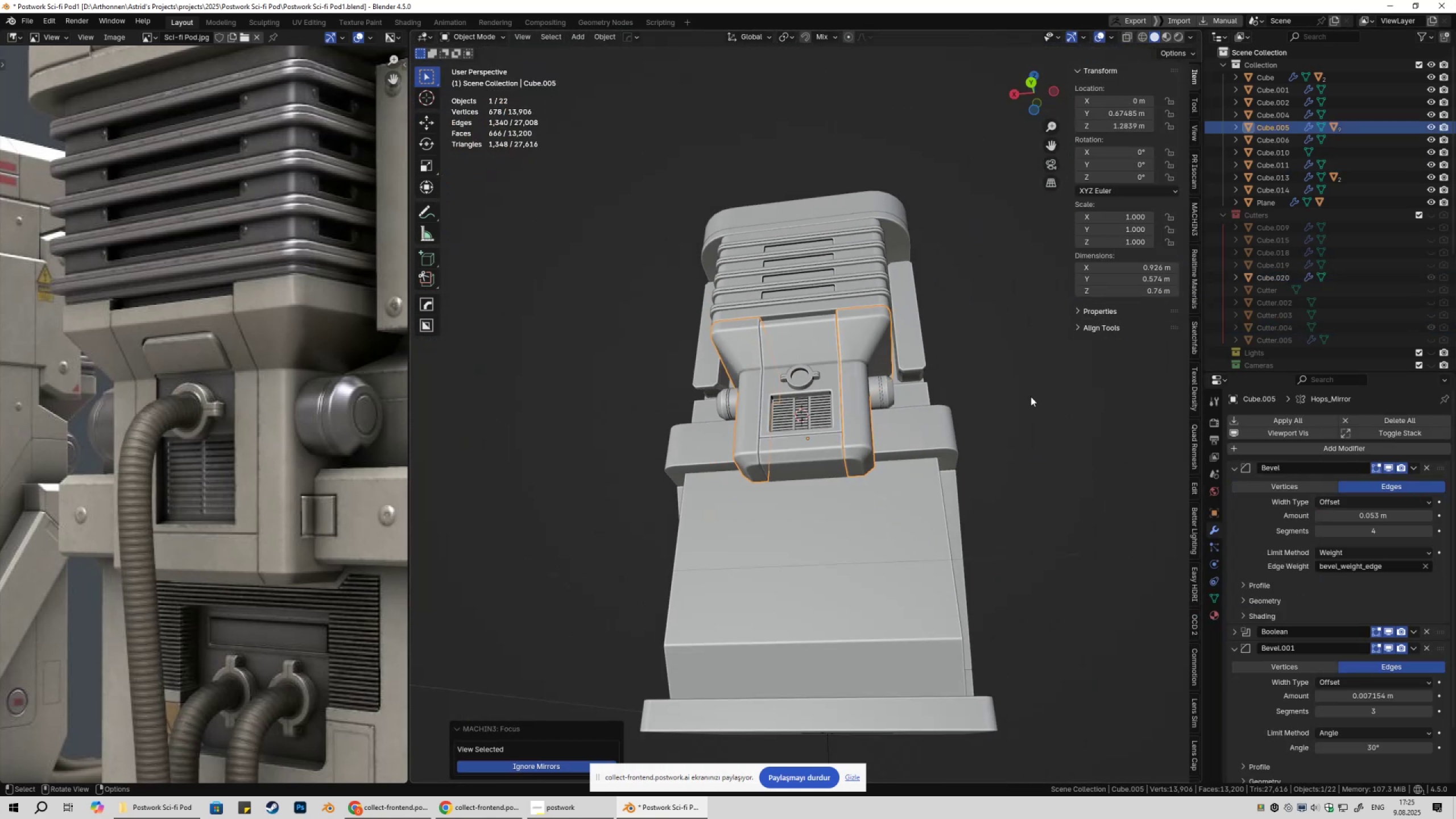 
left_click([1031, 396])
 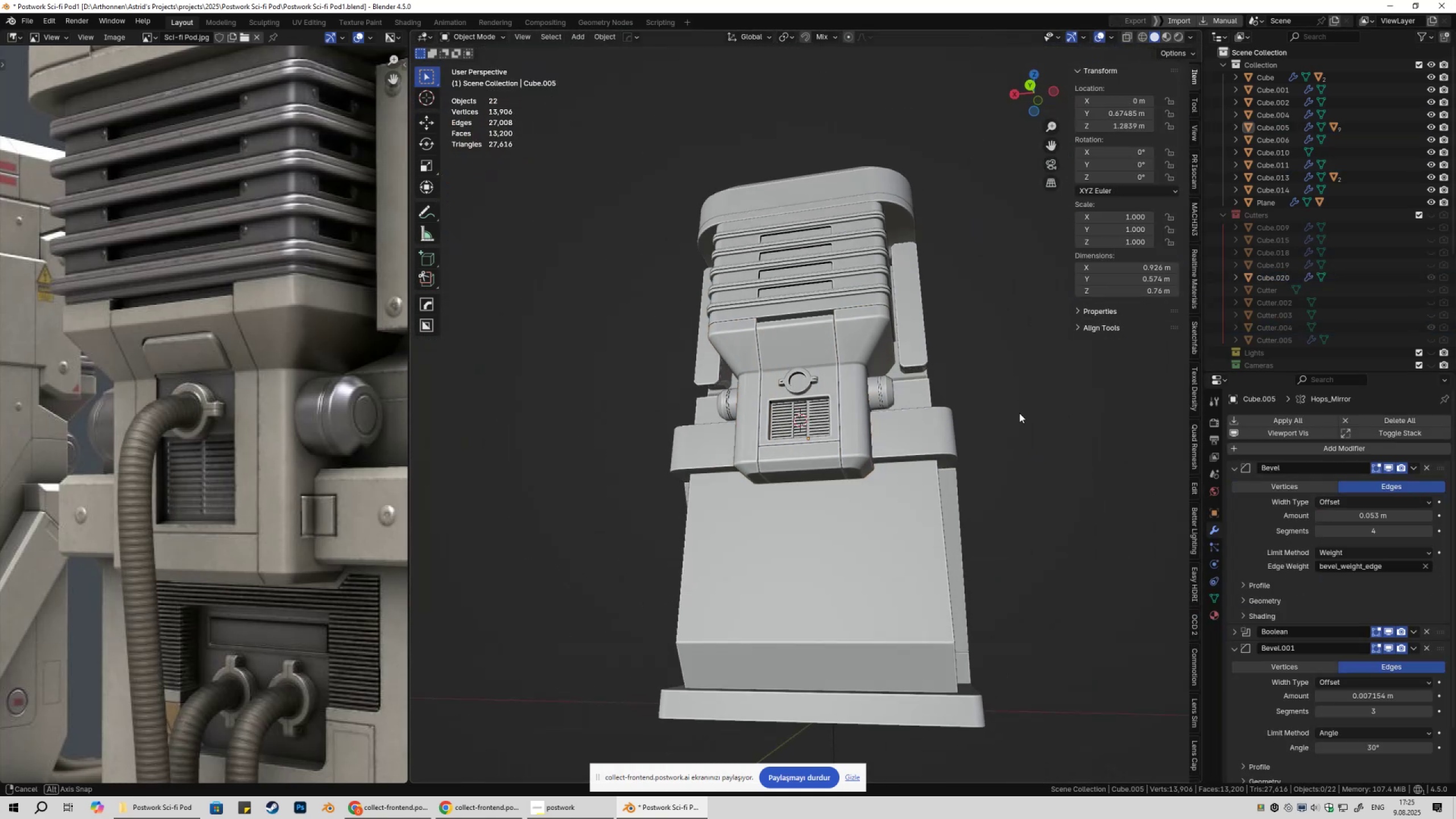 
type(@@@@@@@@@@@@)
 